 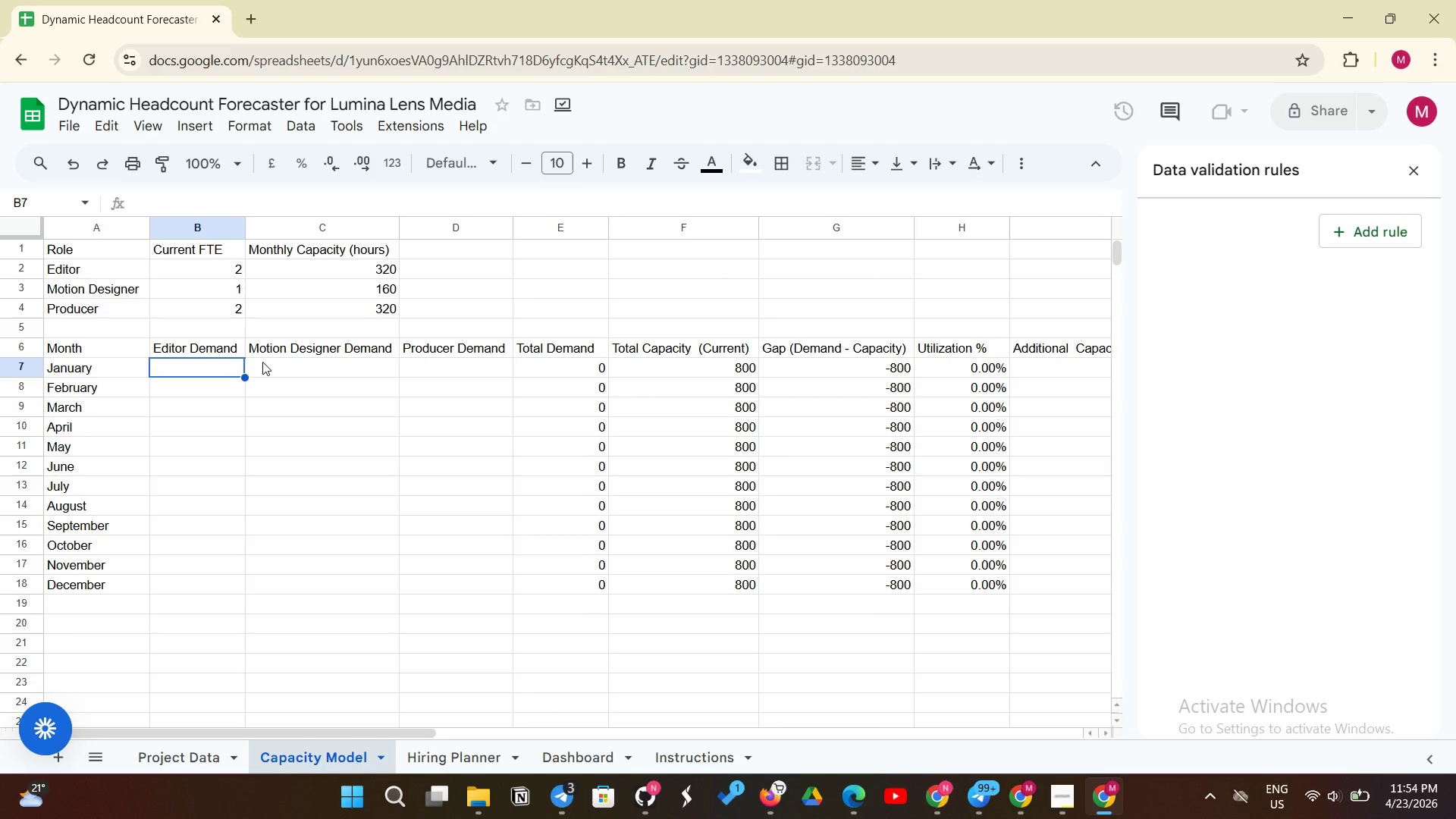 
left_click([1033, 790])
 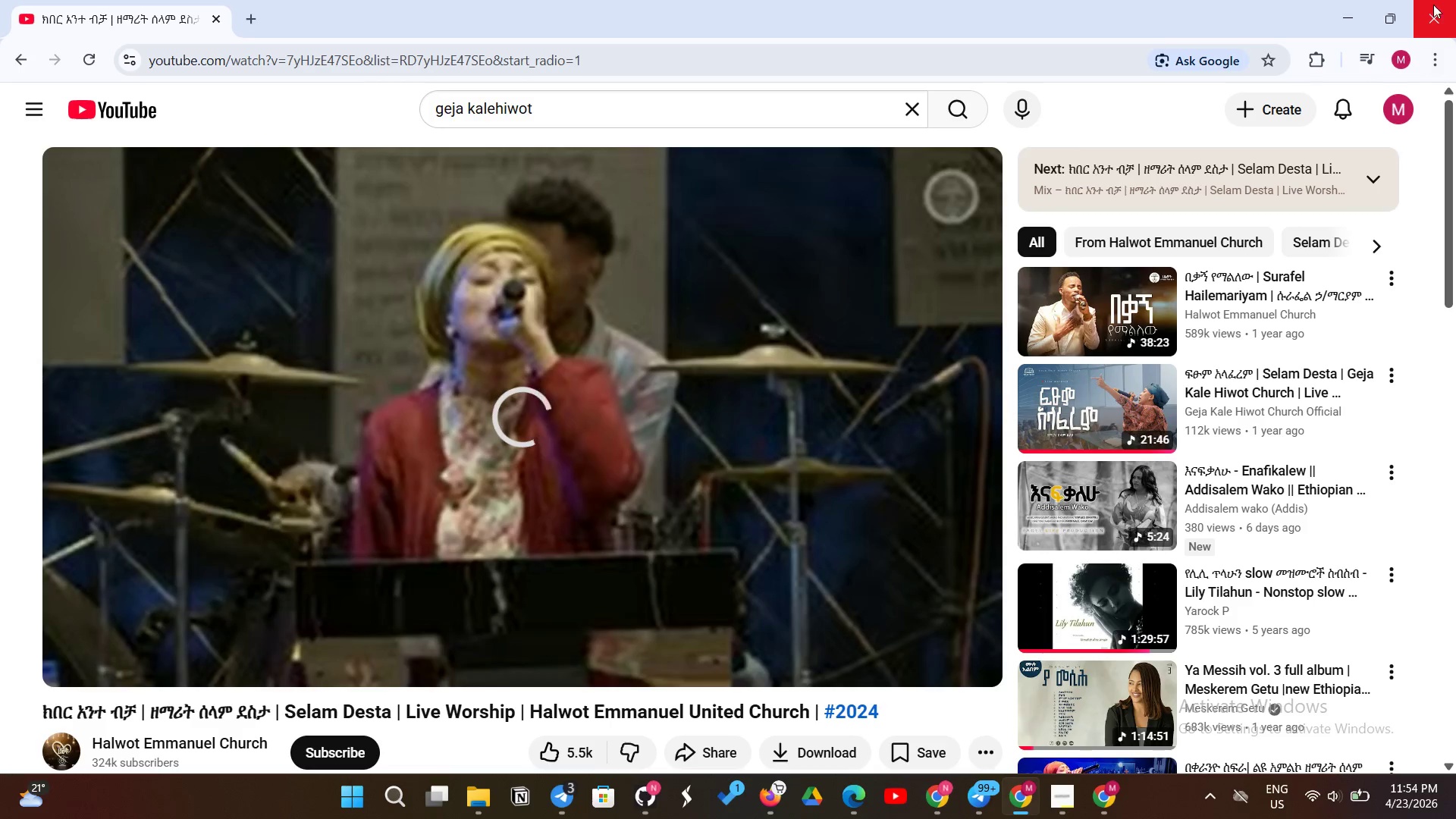 
left_click([1365, 29])
 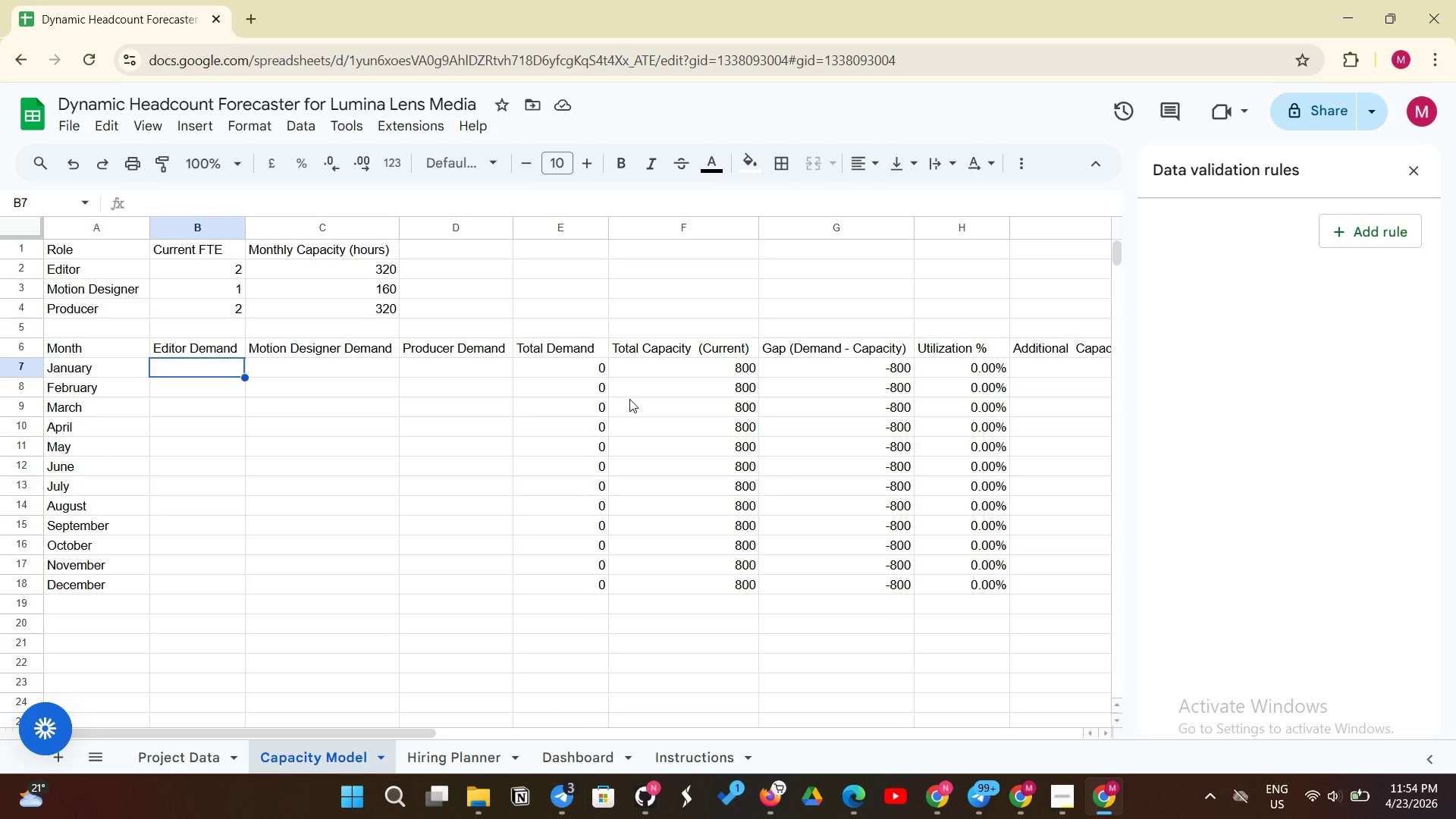 
wait(23.31)
 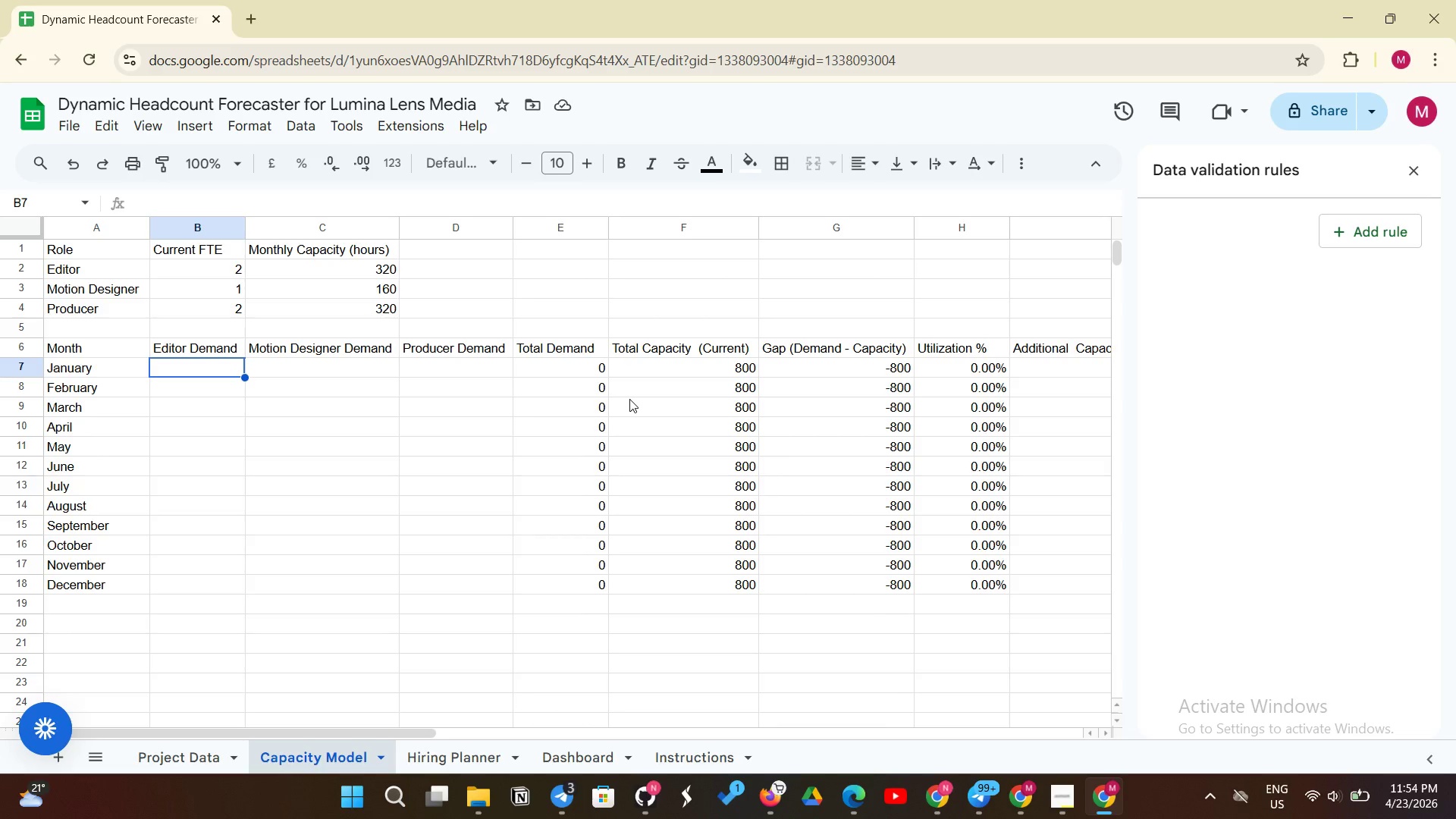 
left_click([1024, 780])
 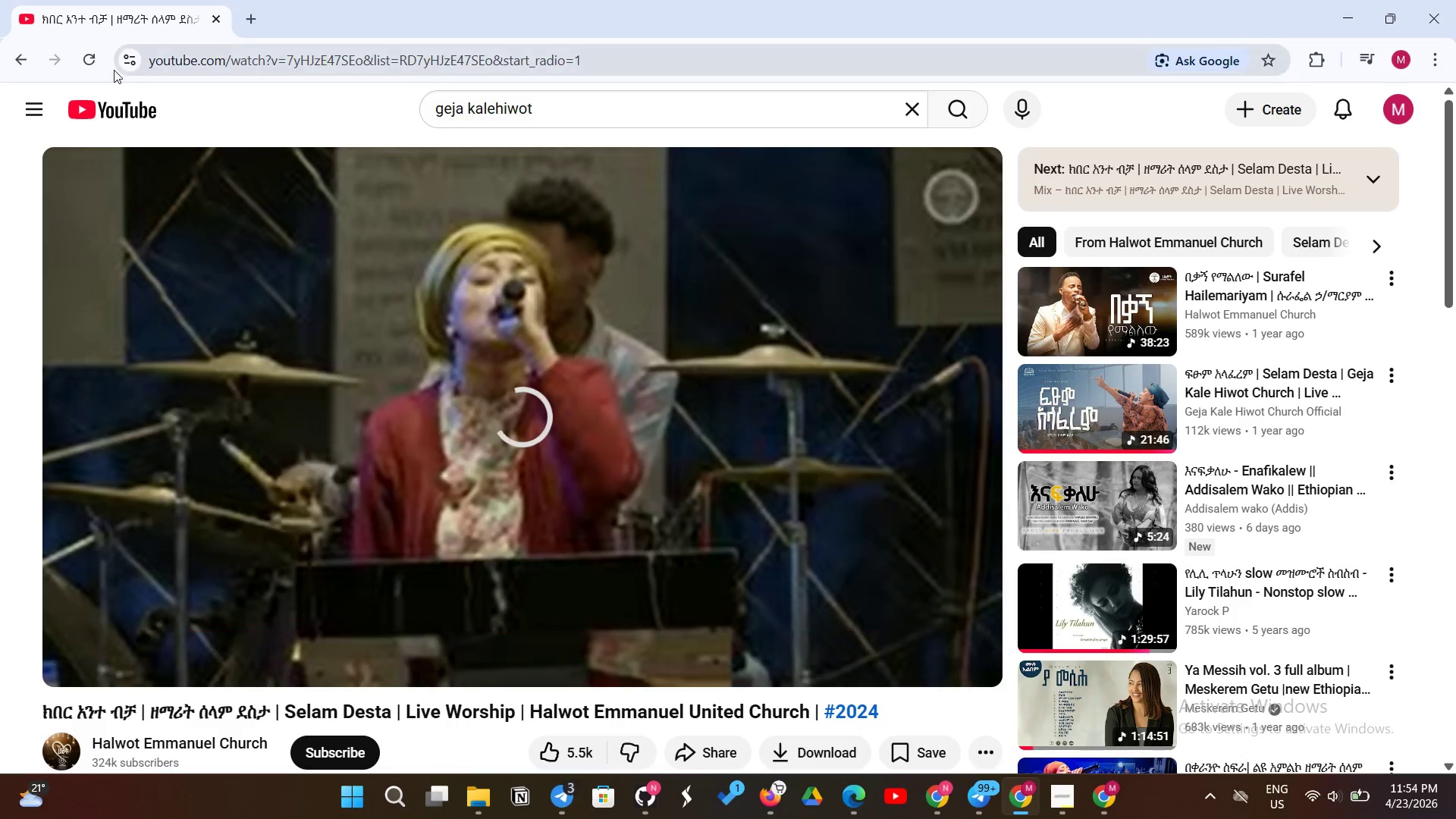 
left_click([89, 64])
 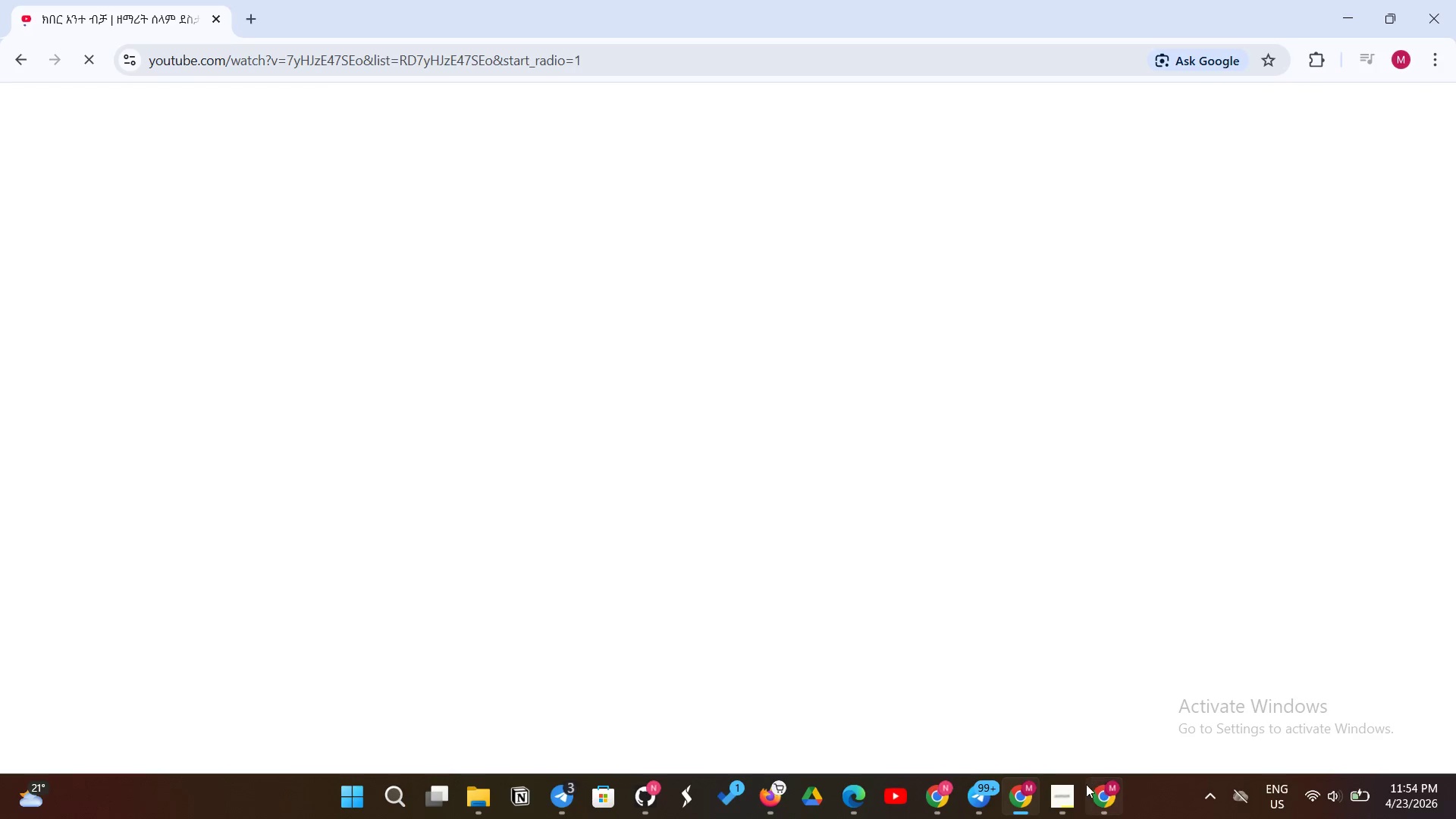 
left_click([1098, 803])
 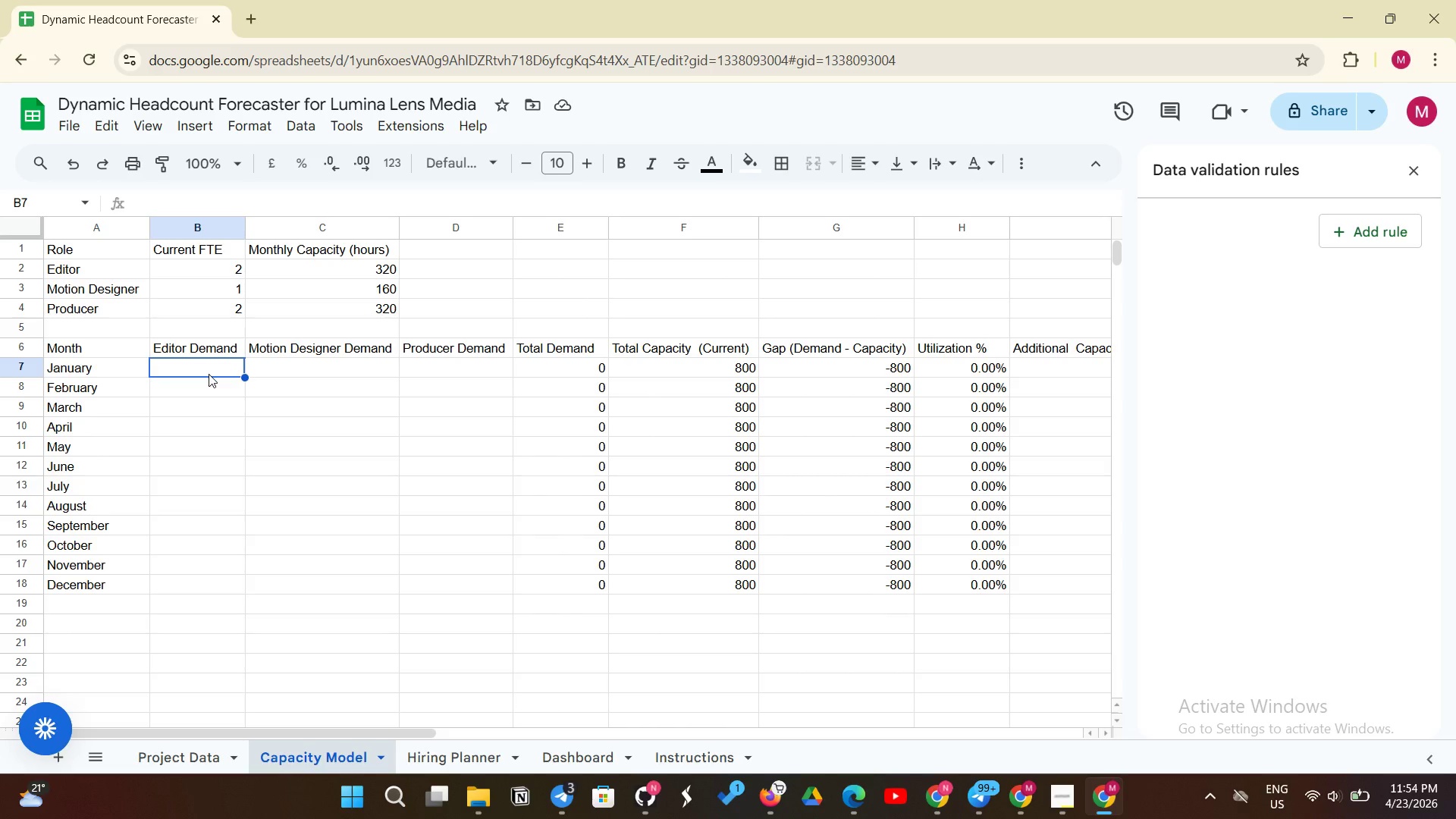 
wait(5.12)
 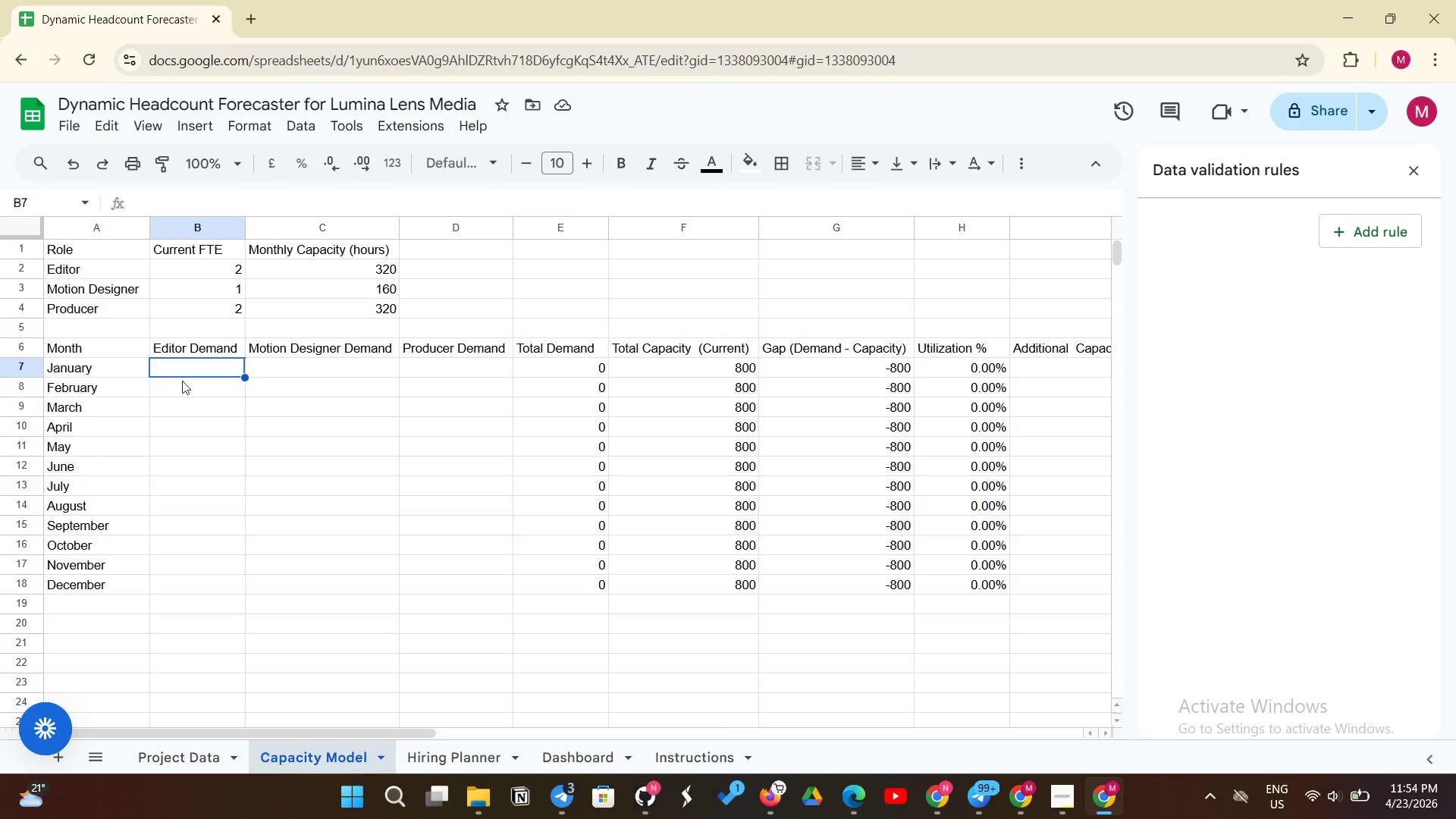 
type(=SUM)
 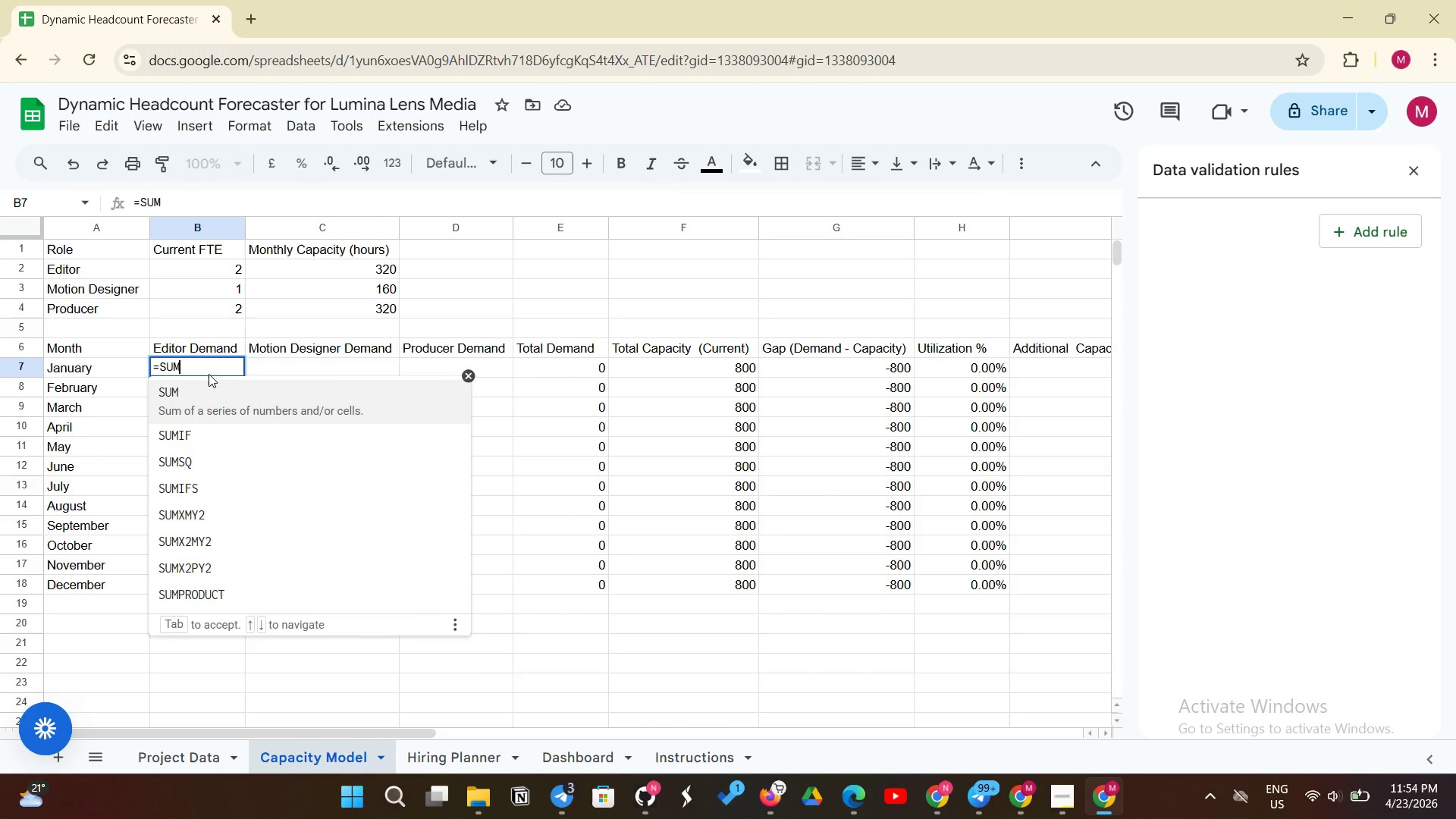 
type(PRODUCT)
 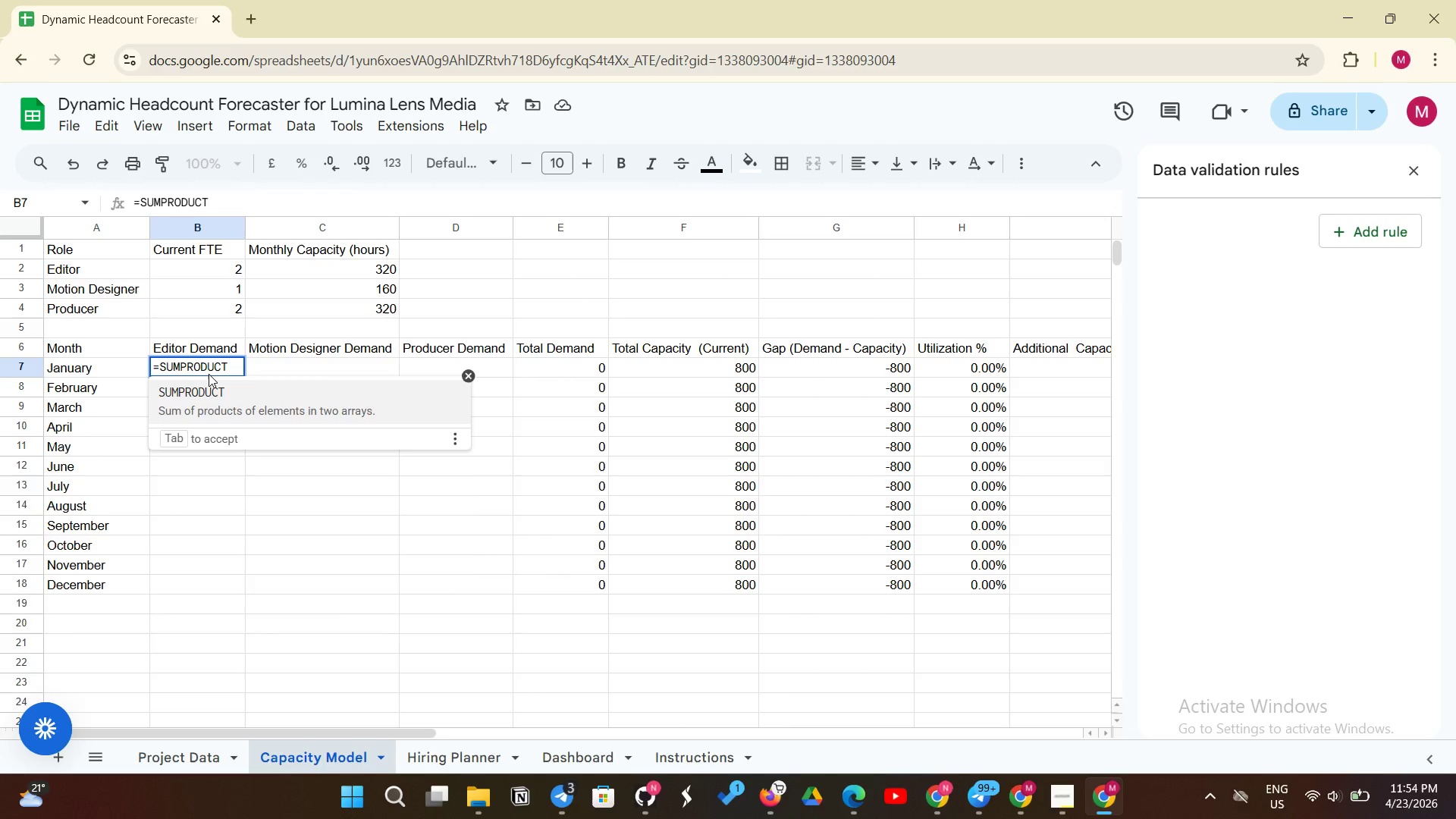 
wait(12.05)
 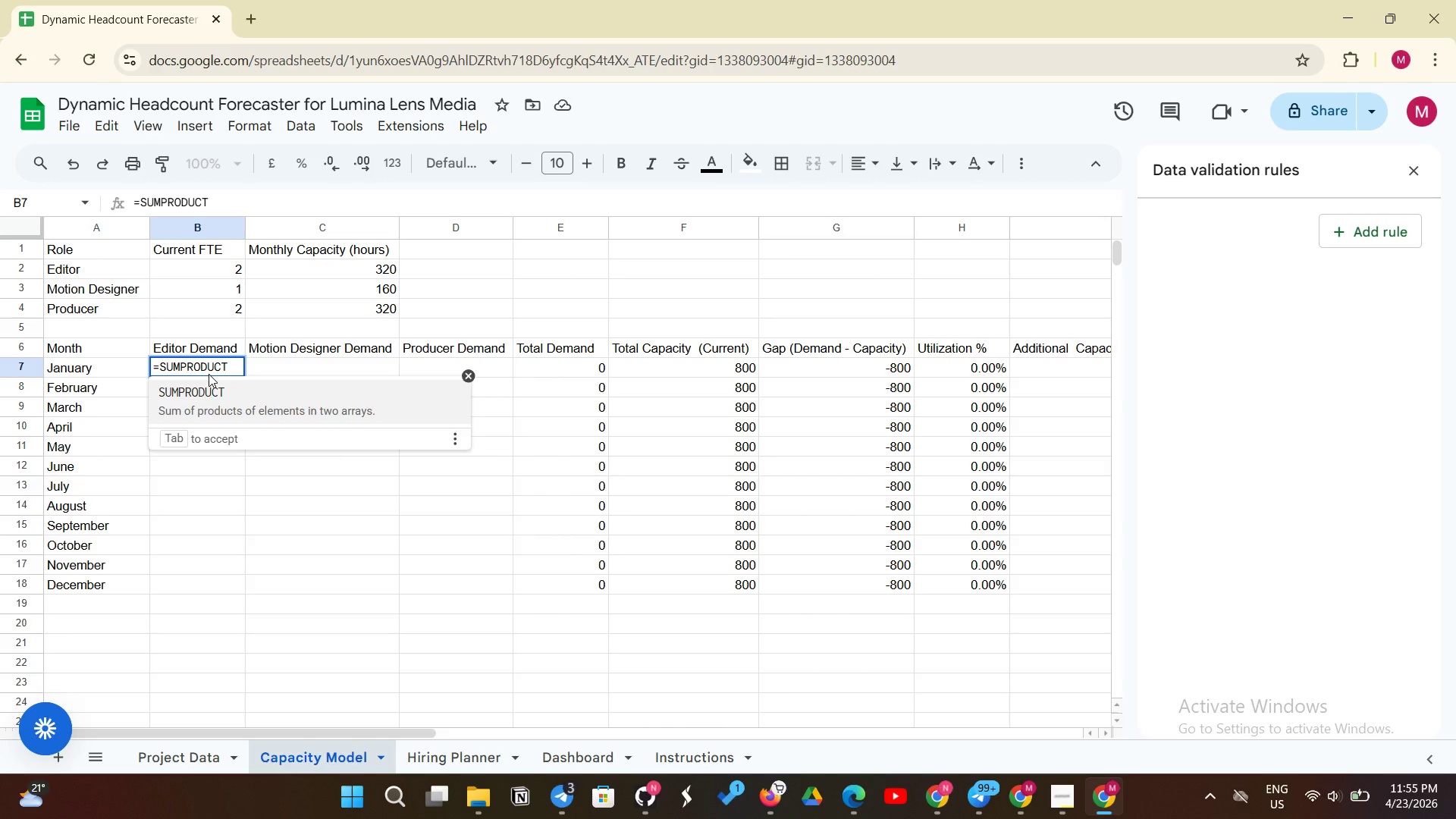 
key(Backspace)
 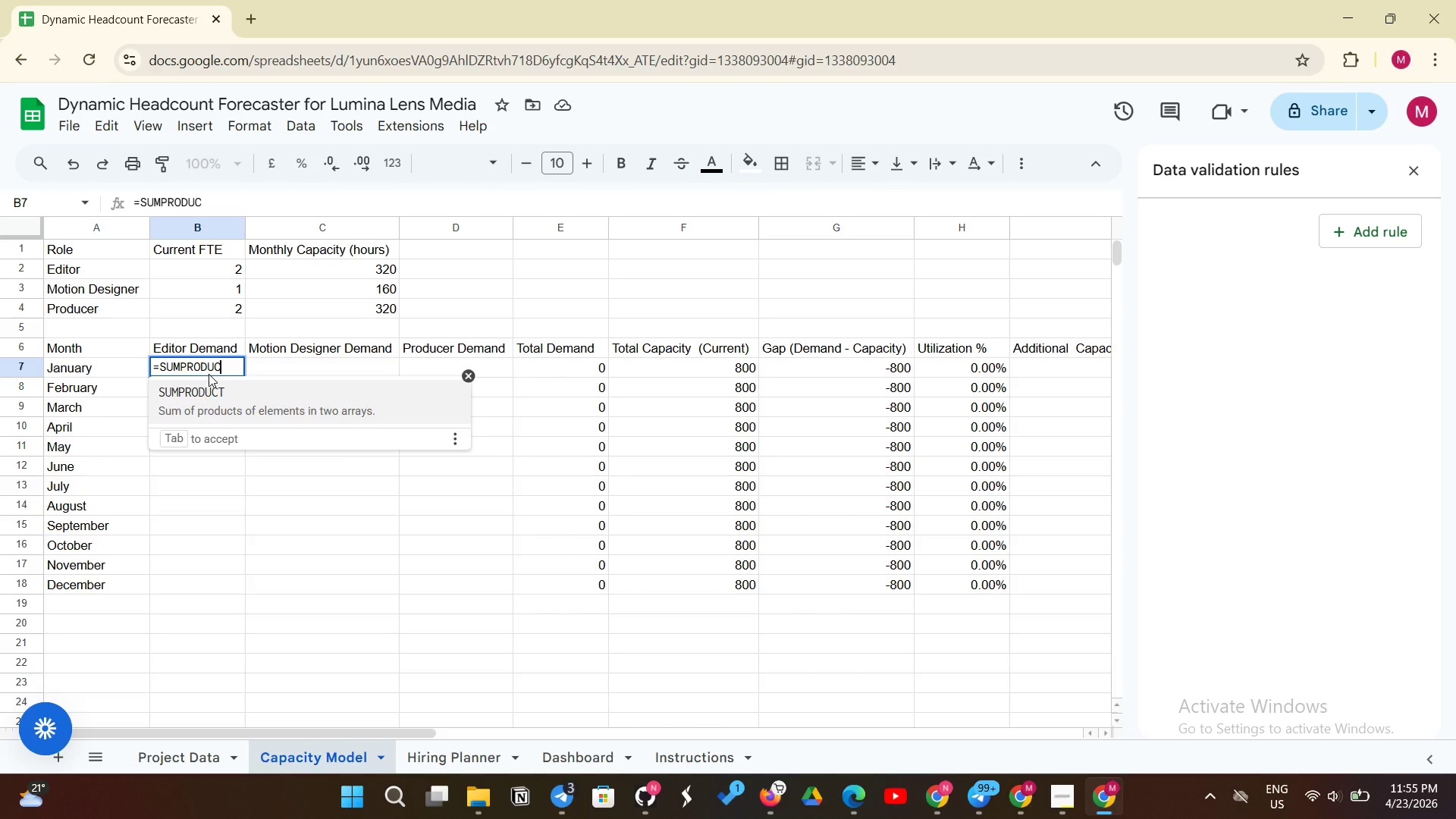 
hold_key(key=Backspace, duration=0.81)
 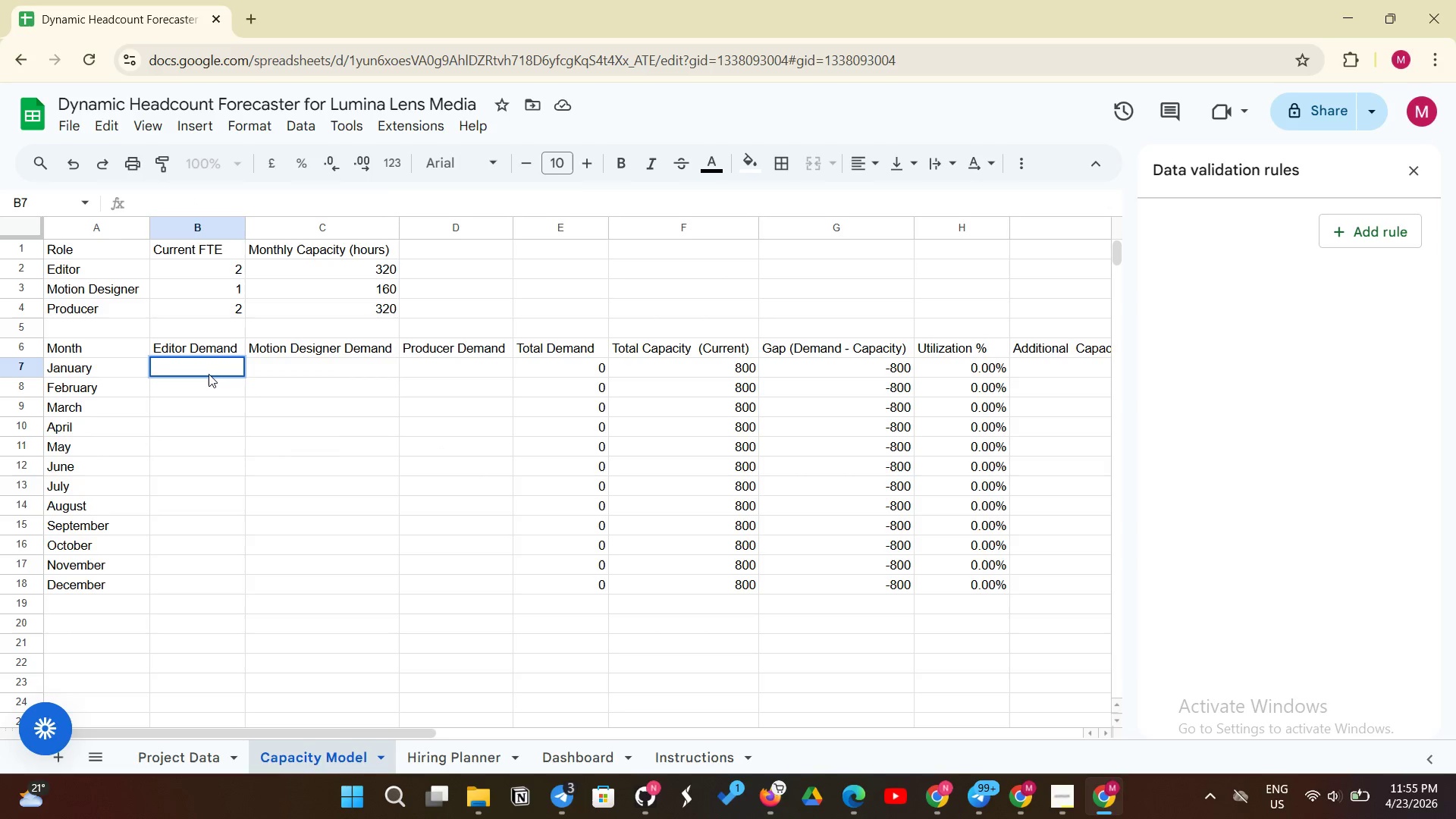 
wait(6.38)
 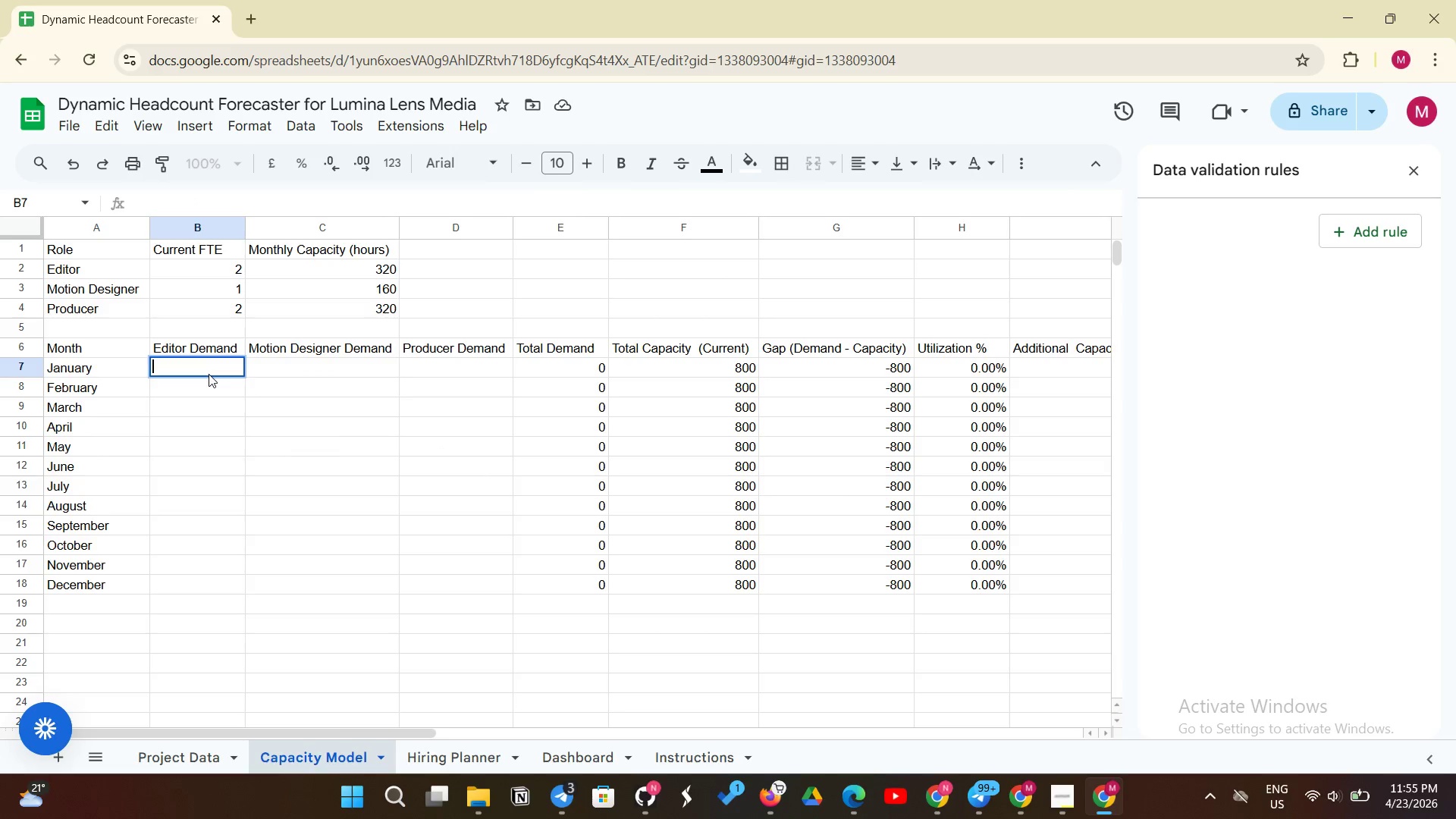 
type(=SUMIFS('Project)
 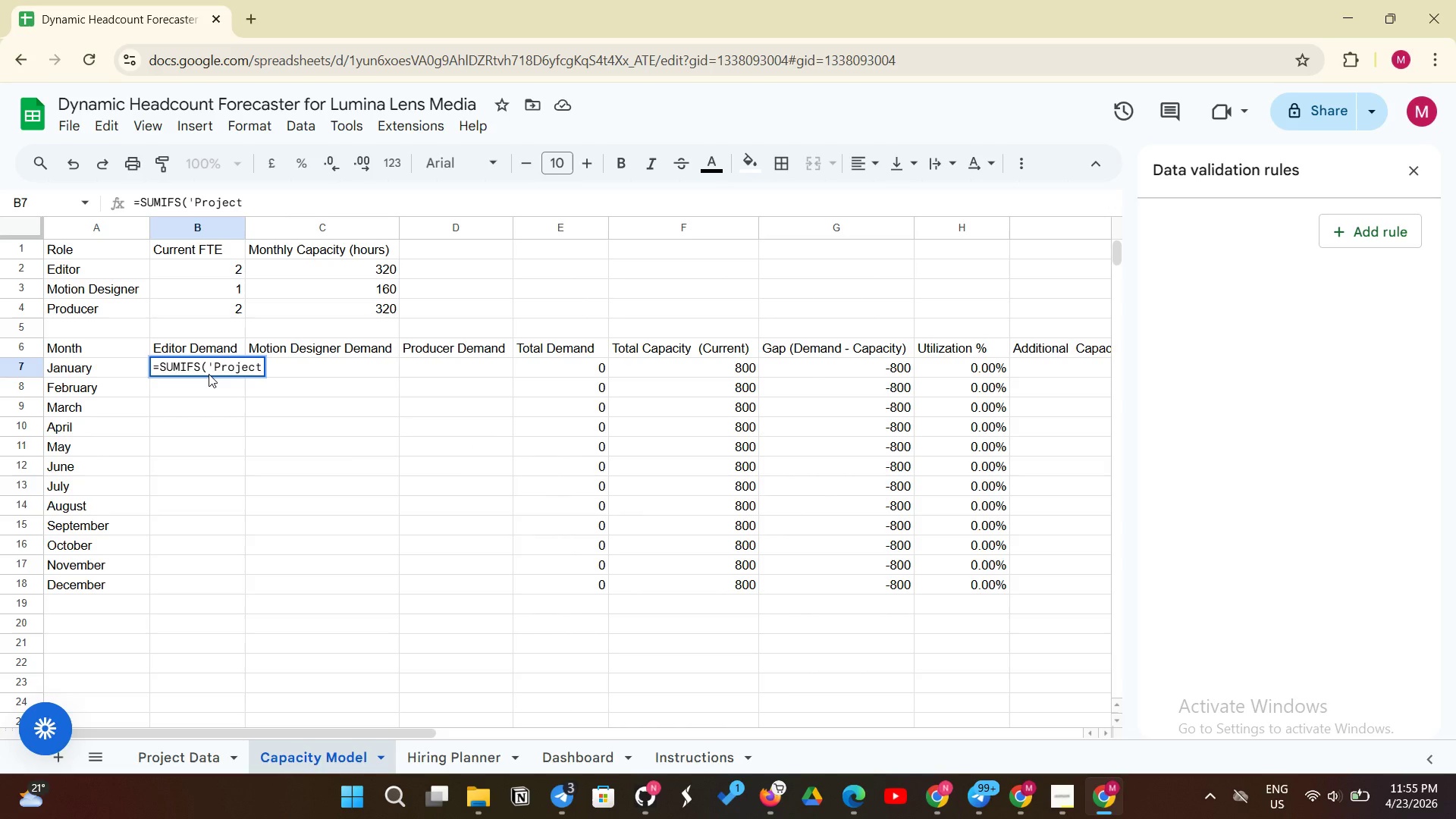 
type( Data'!)
 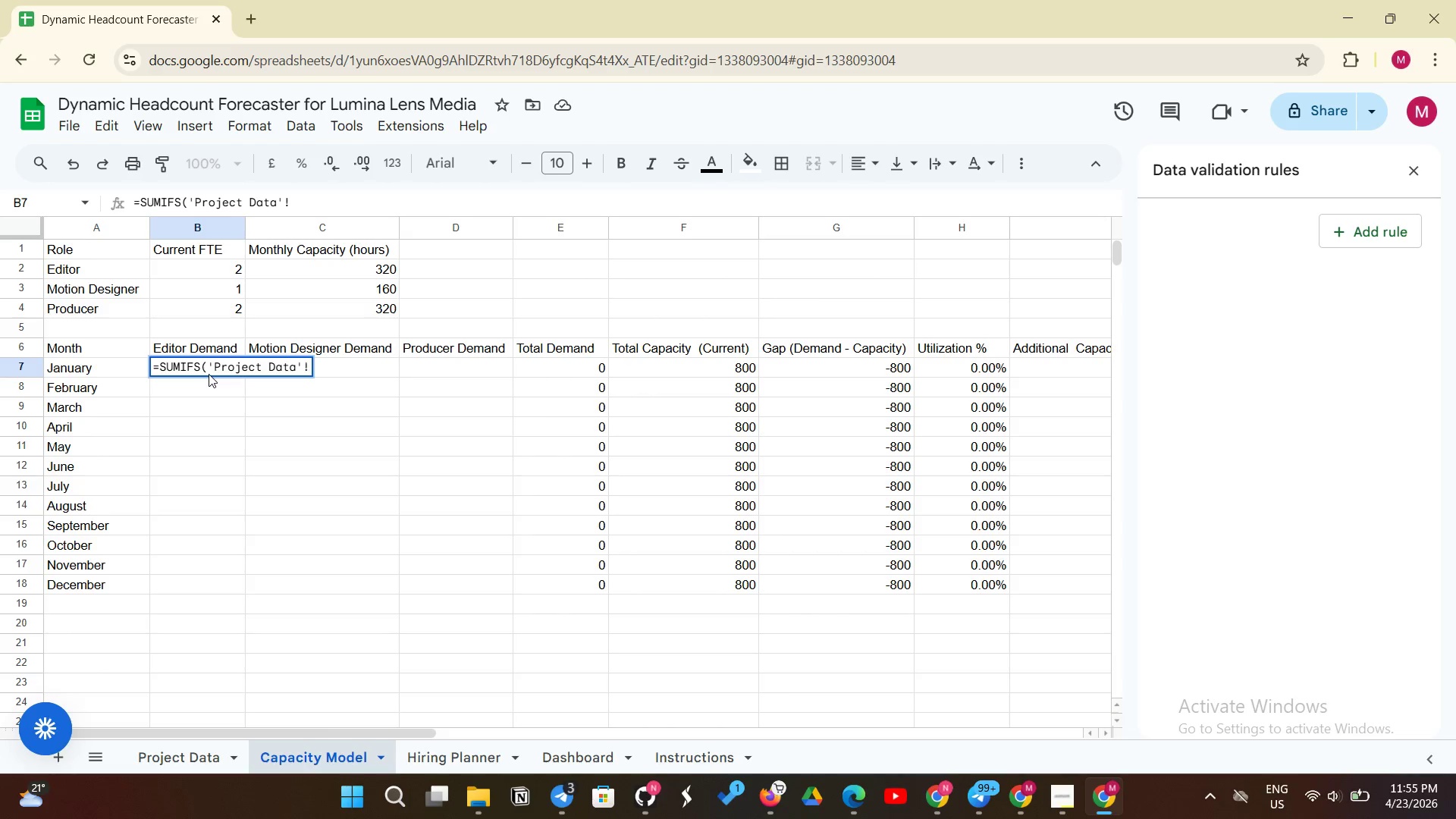 
key(Shift+E)
 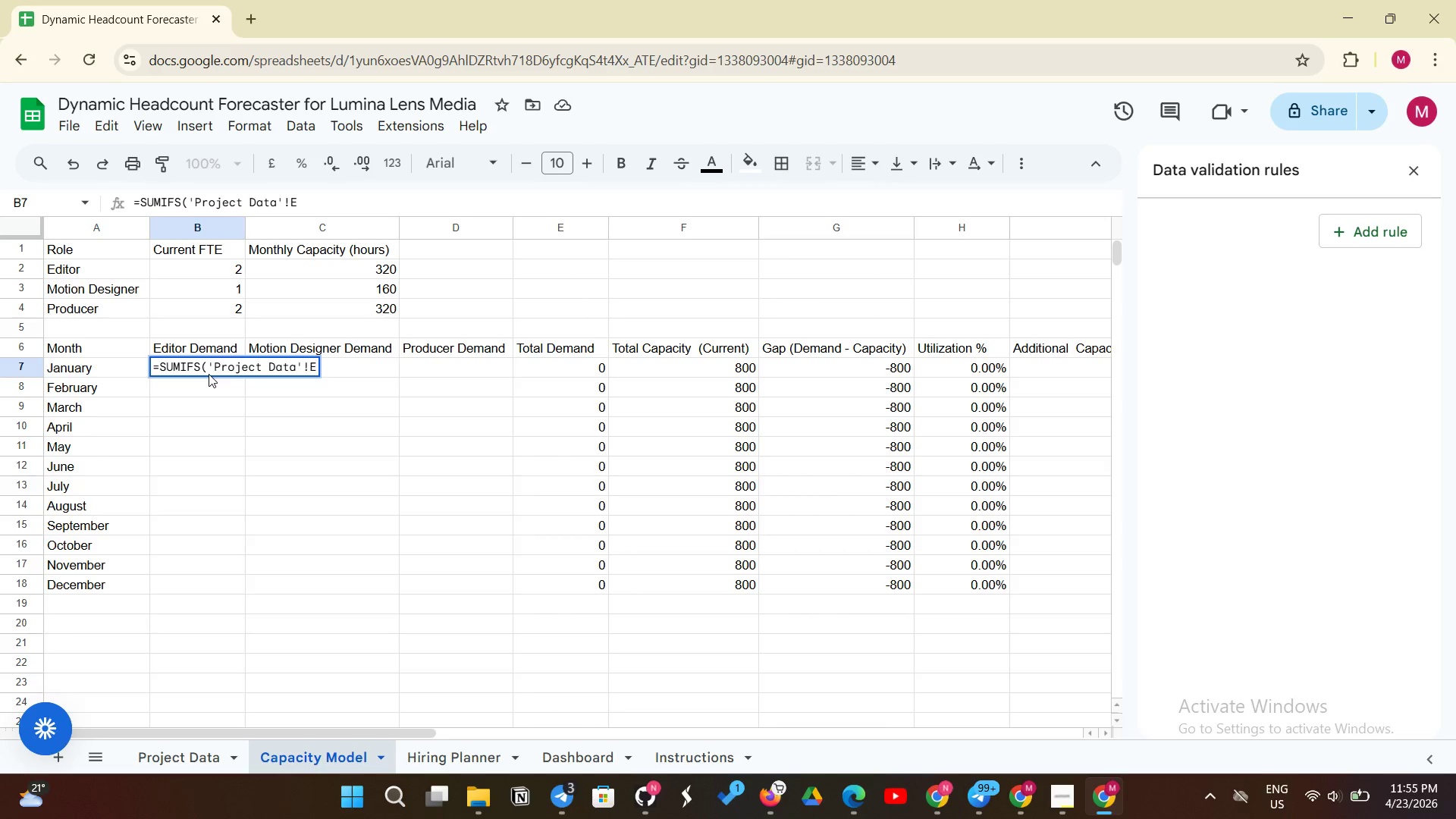 
key(Shift+Semicolon)
 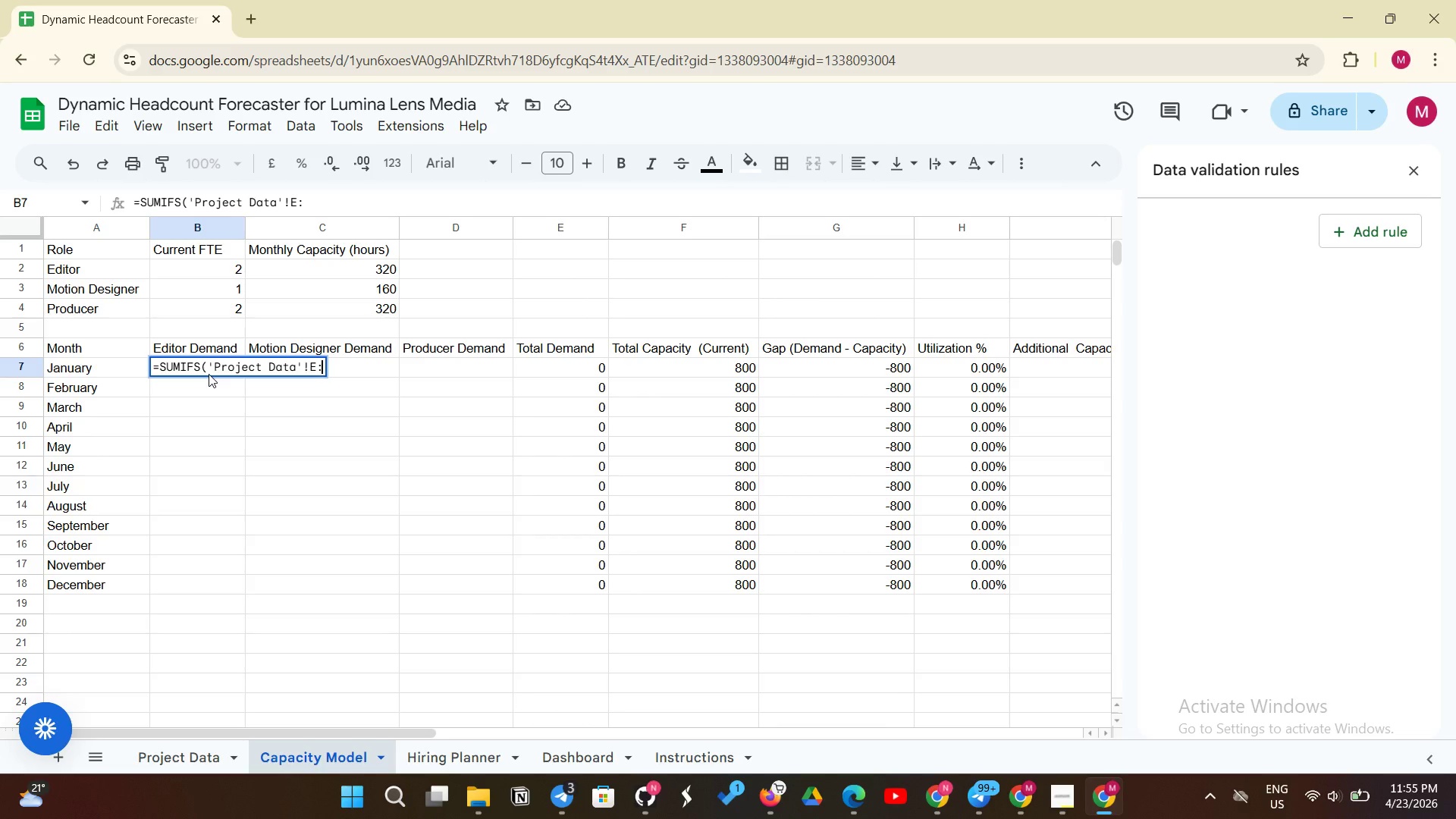 
key(Shift+E)
 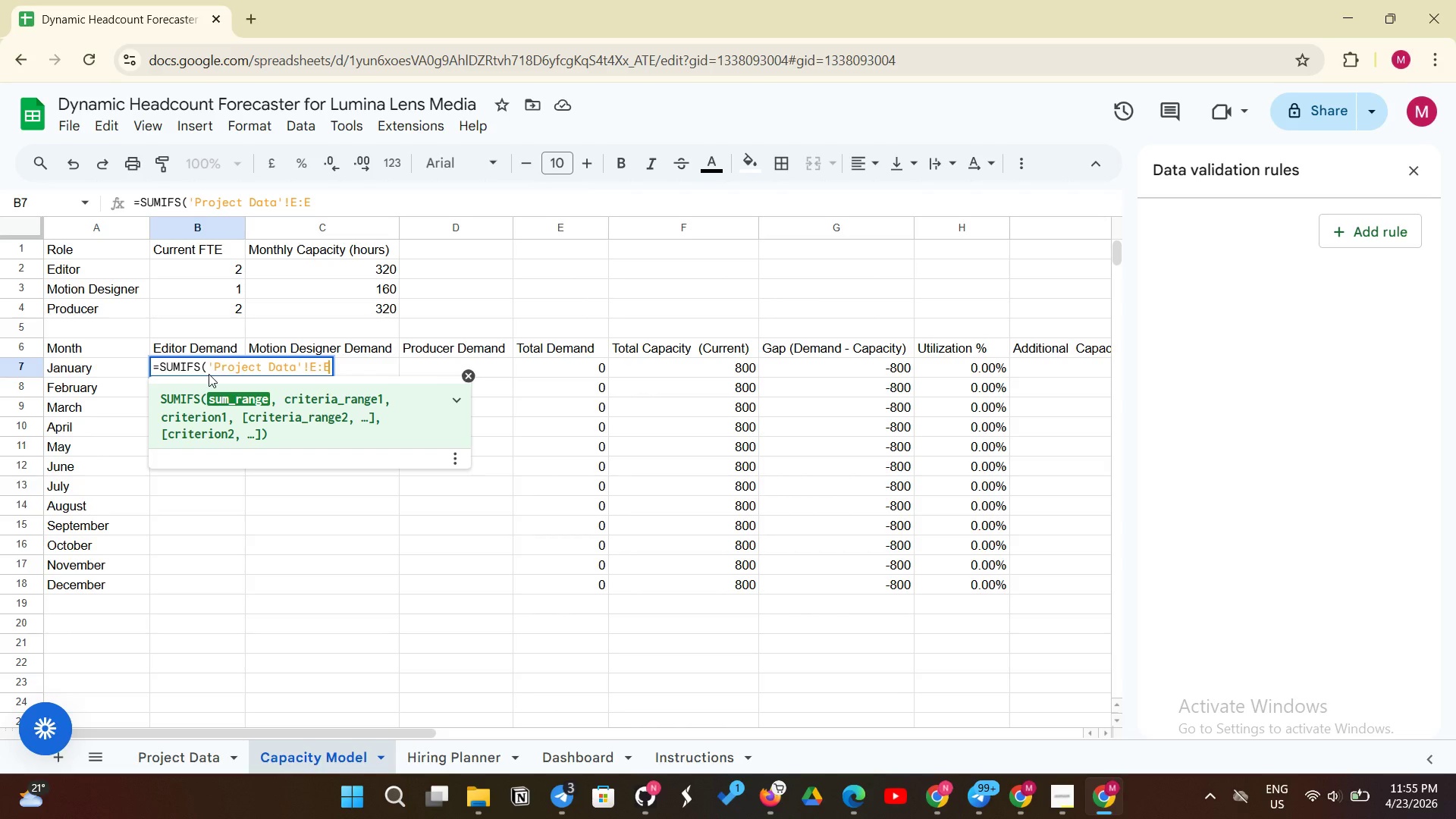 
key(Comma)
 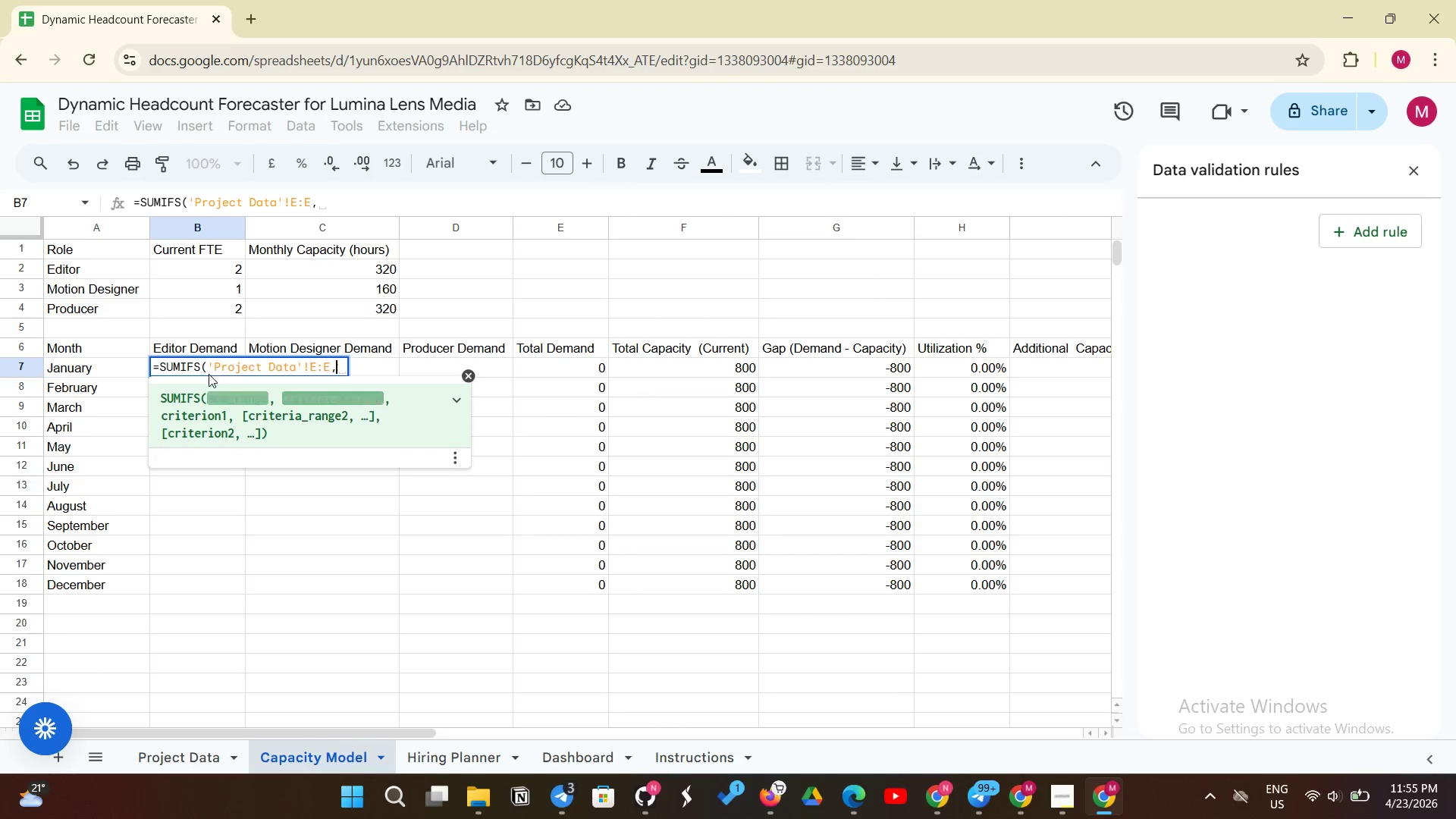 
key(Space)
 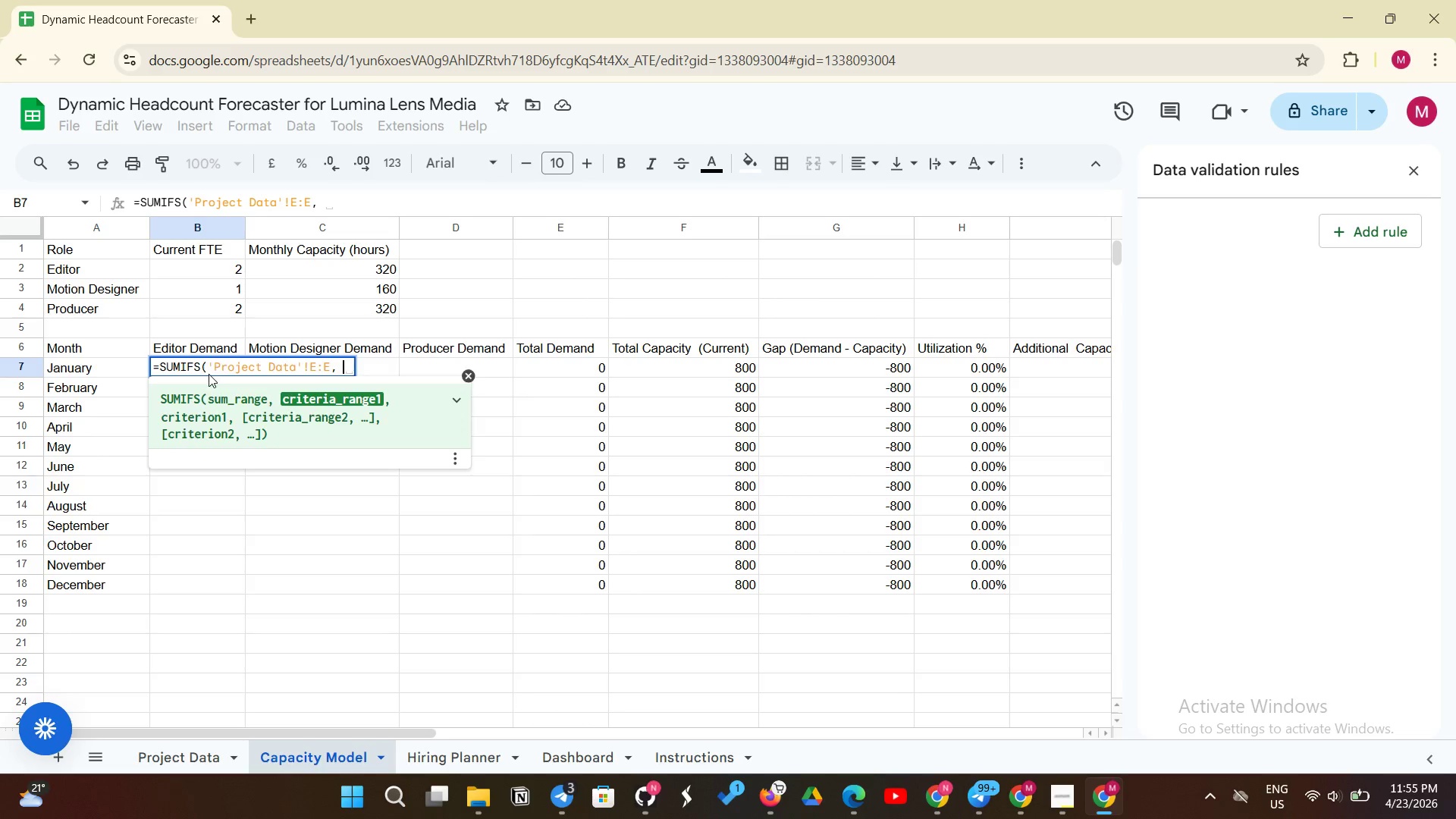 
key(Quote)
 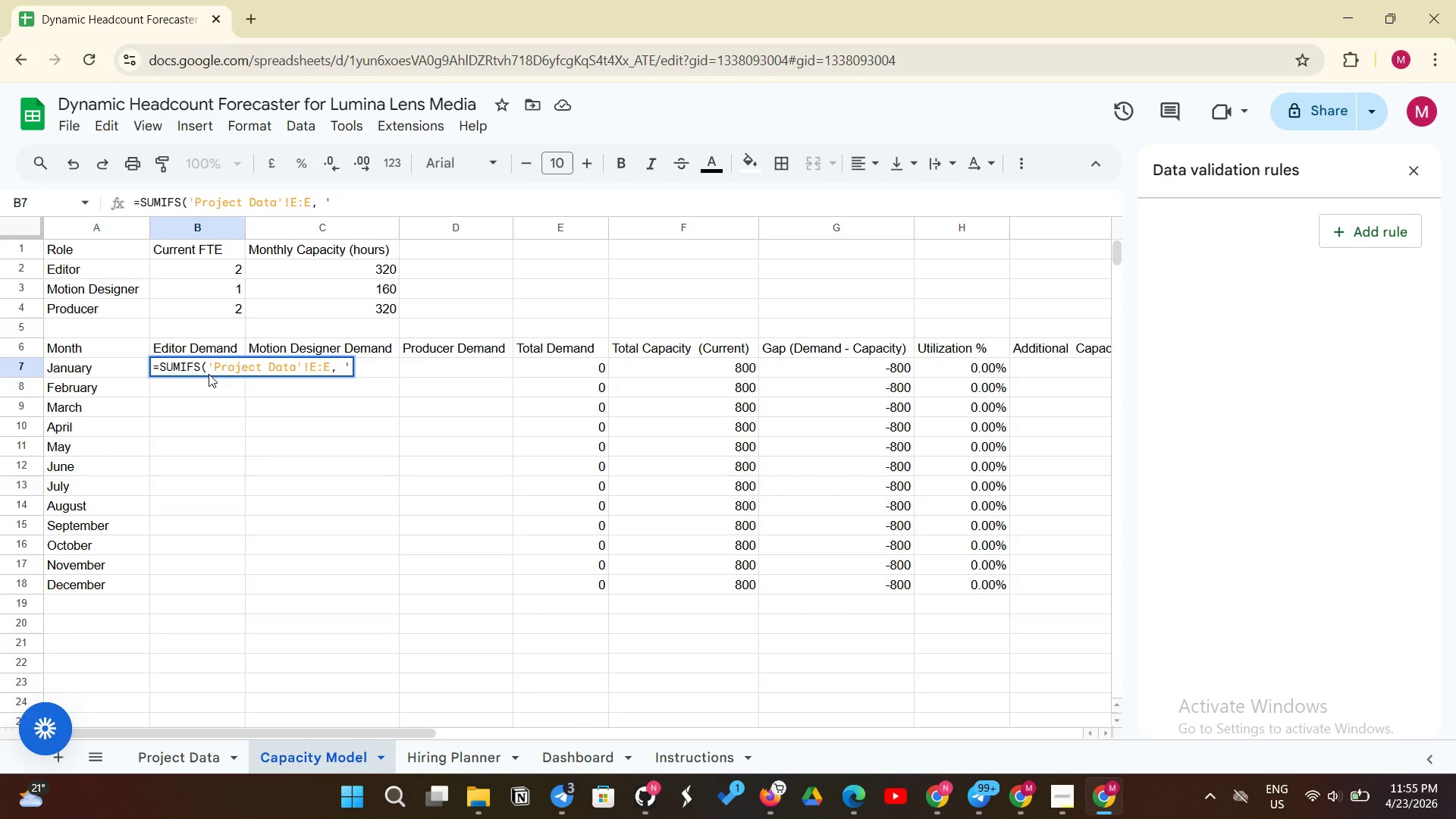 
key(Shift+P)
 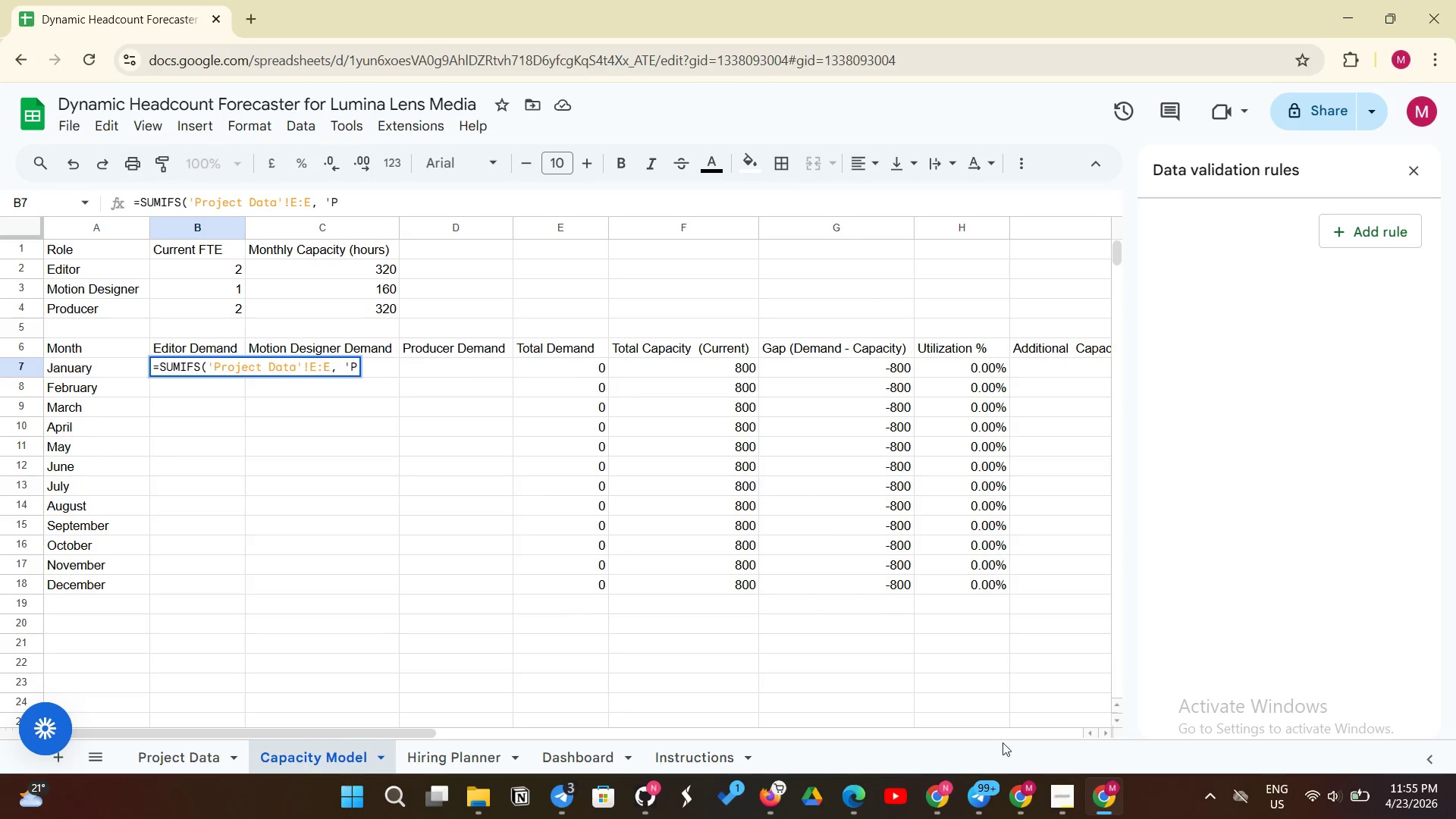 
left_click([1018, 787])
 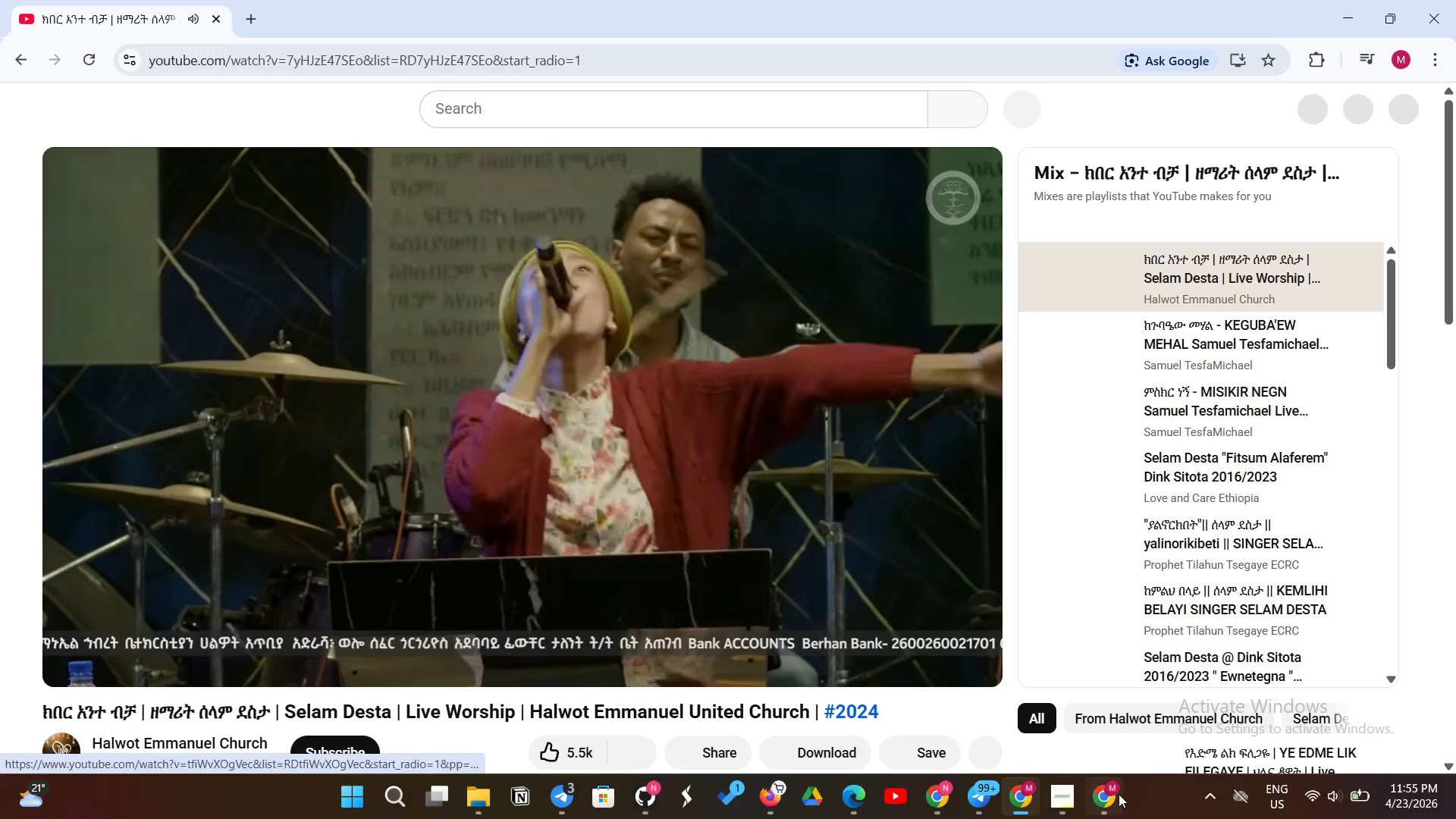 
left_click([1108, 798])
 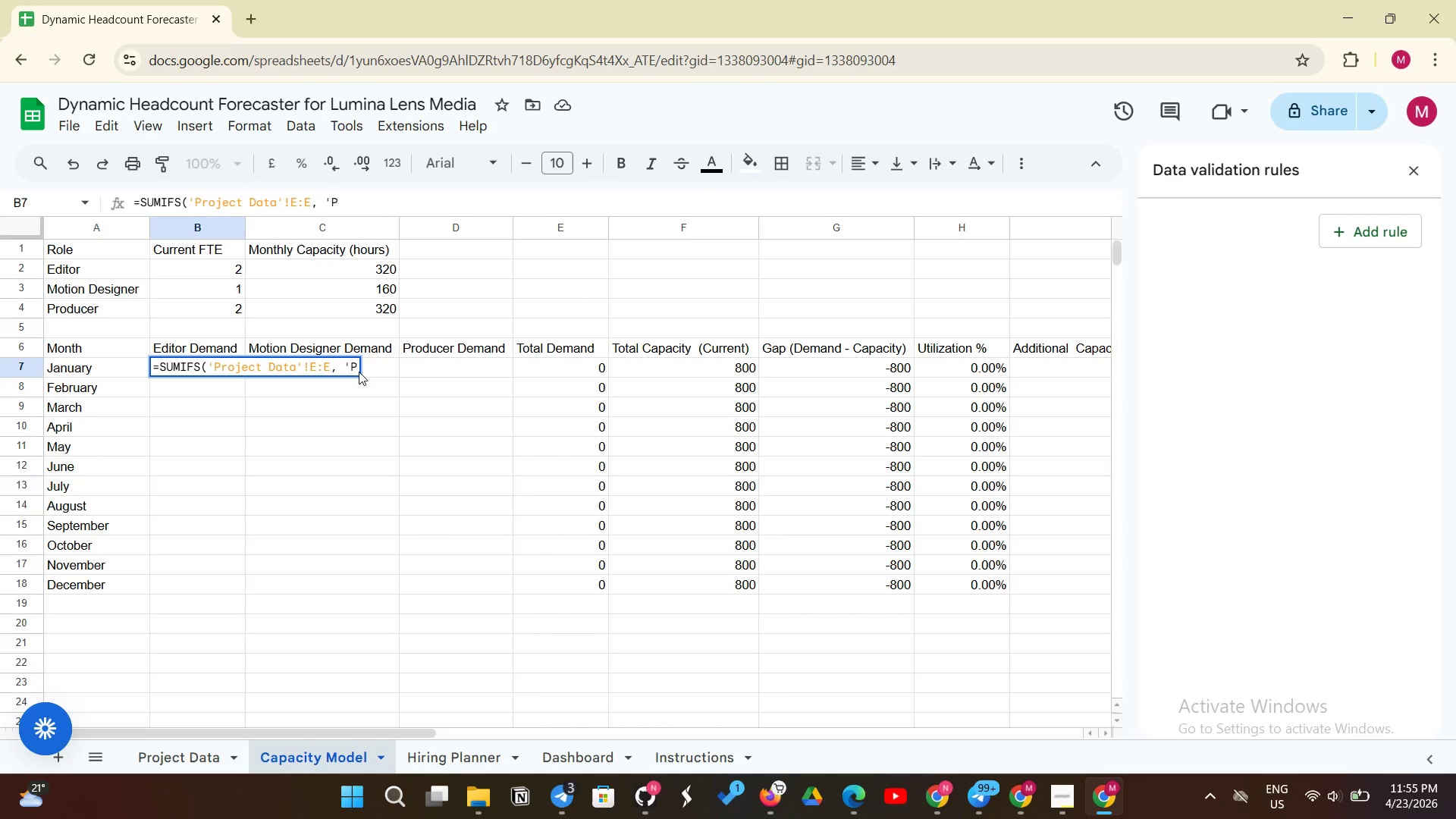 
type(roject Data)
 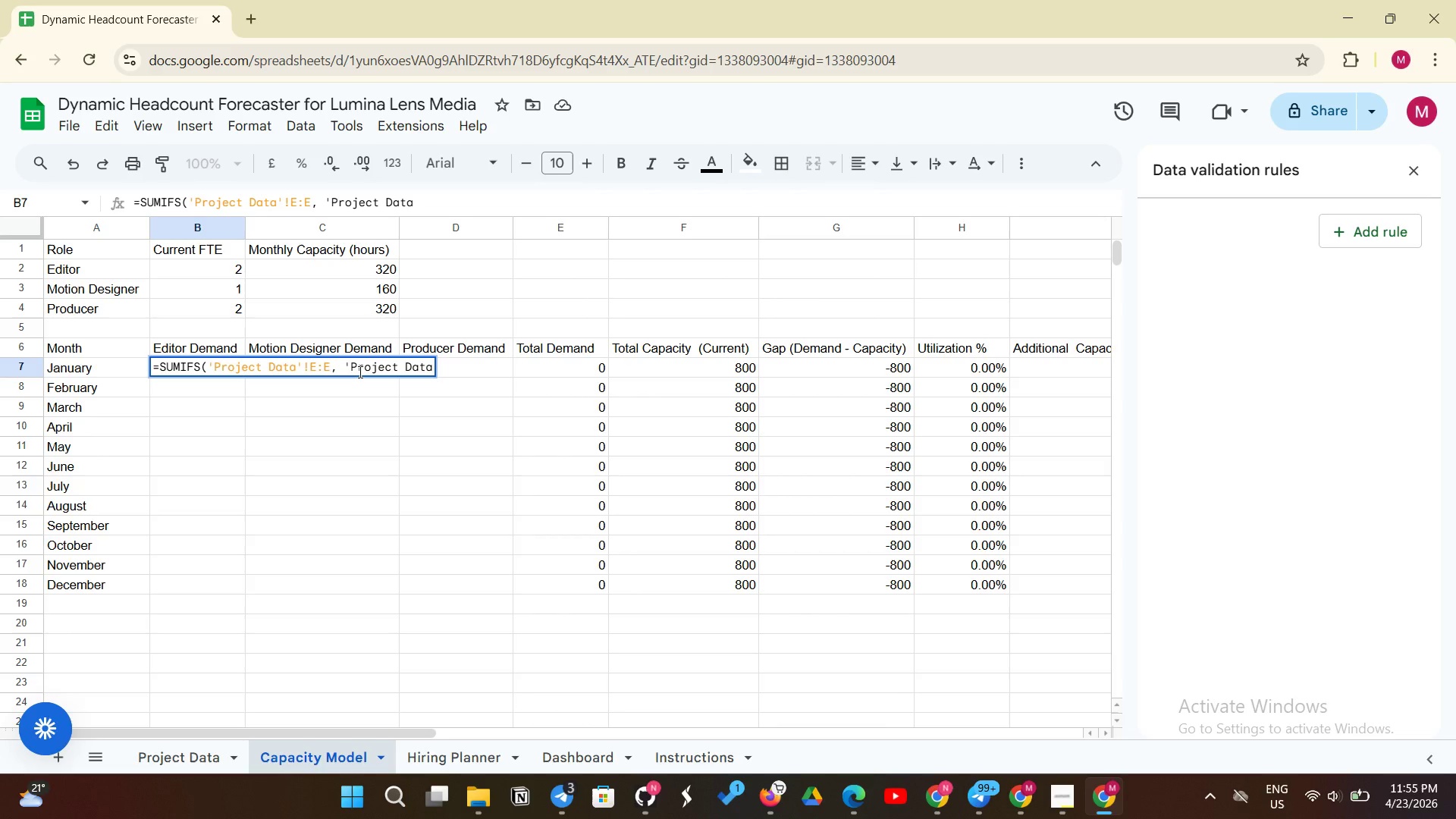 
type('!D:D)
 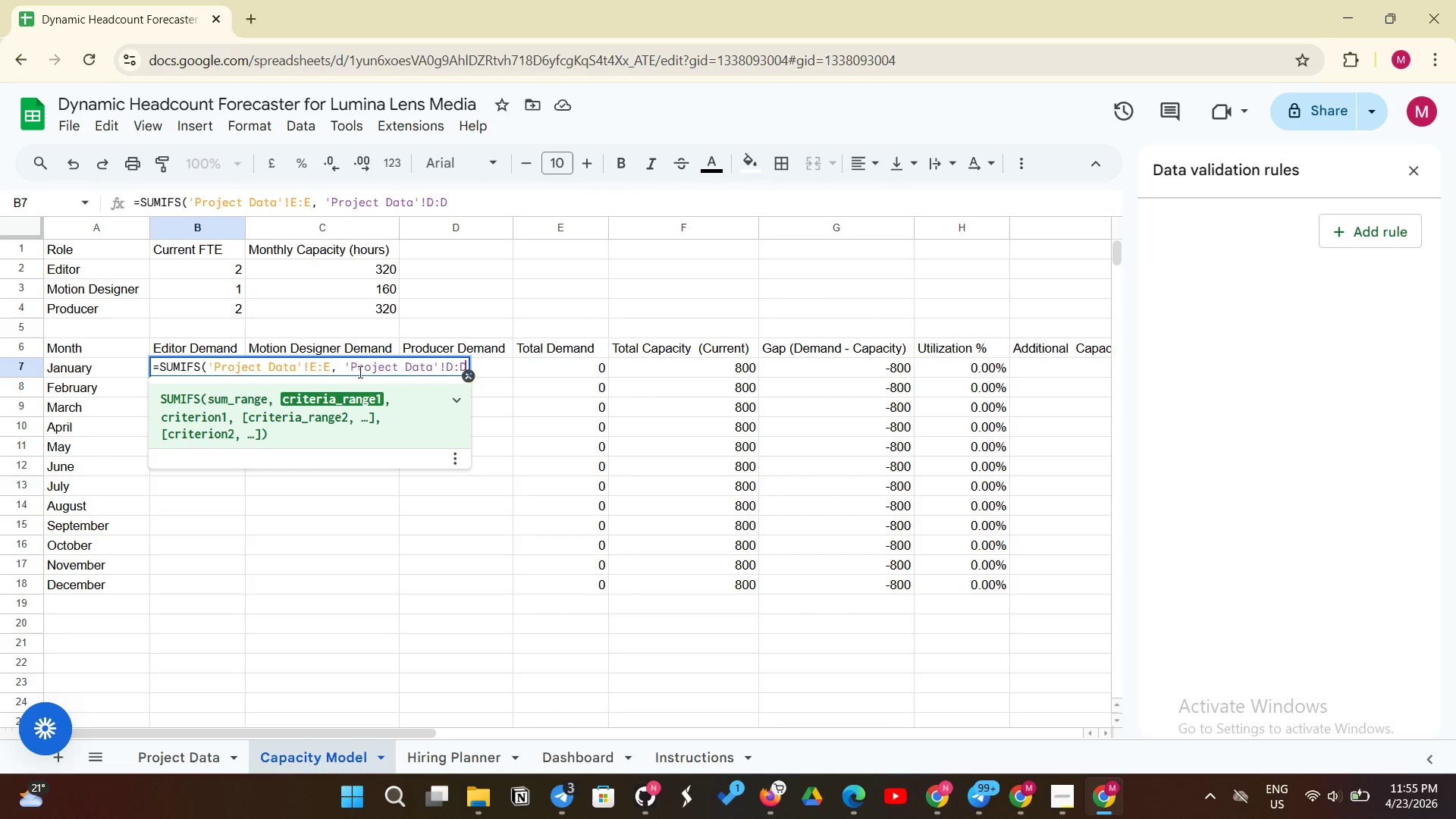 
wait(5.03)
 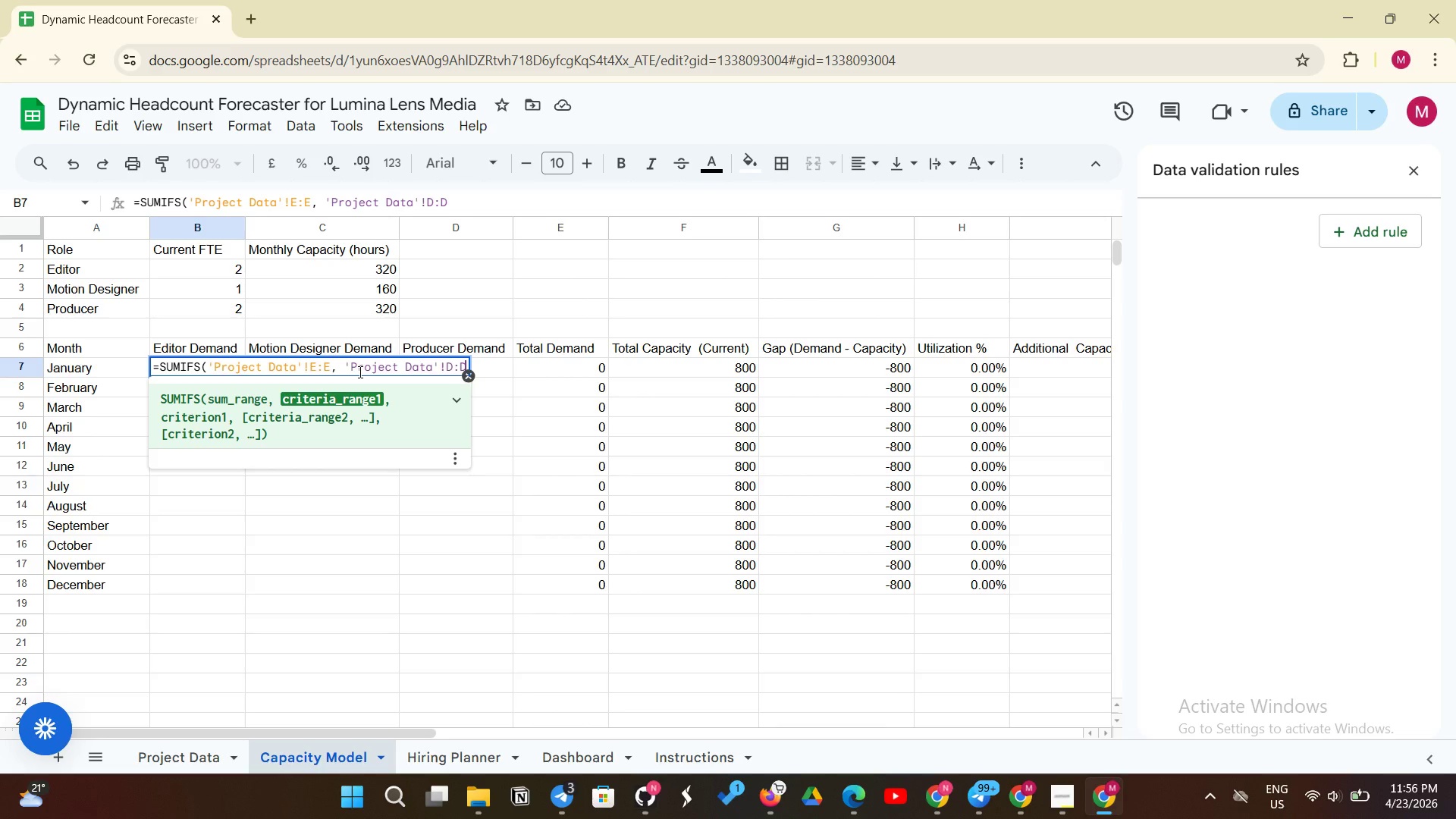 
type(, "Editor", 'Project)
 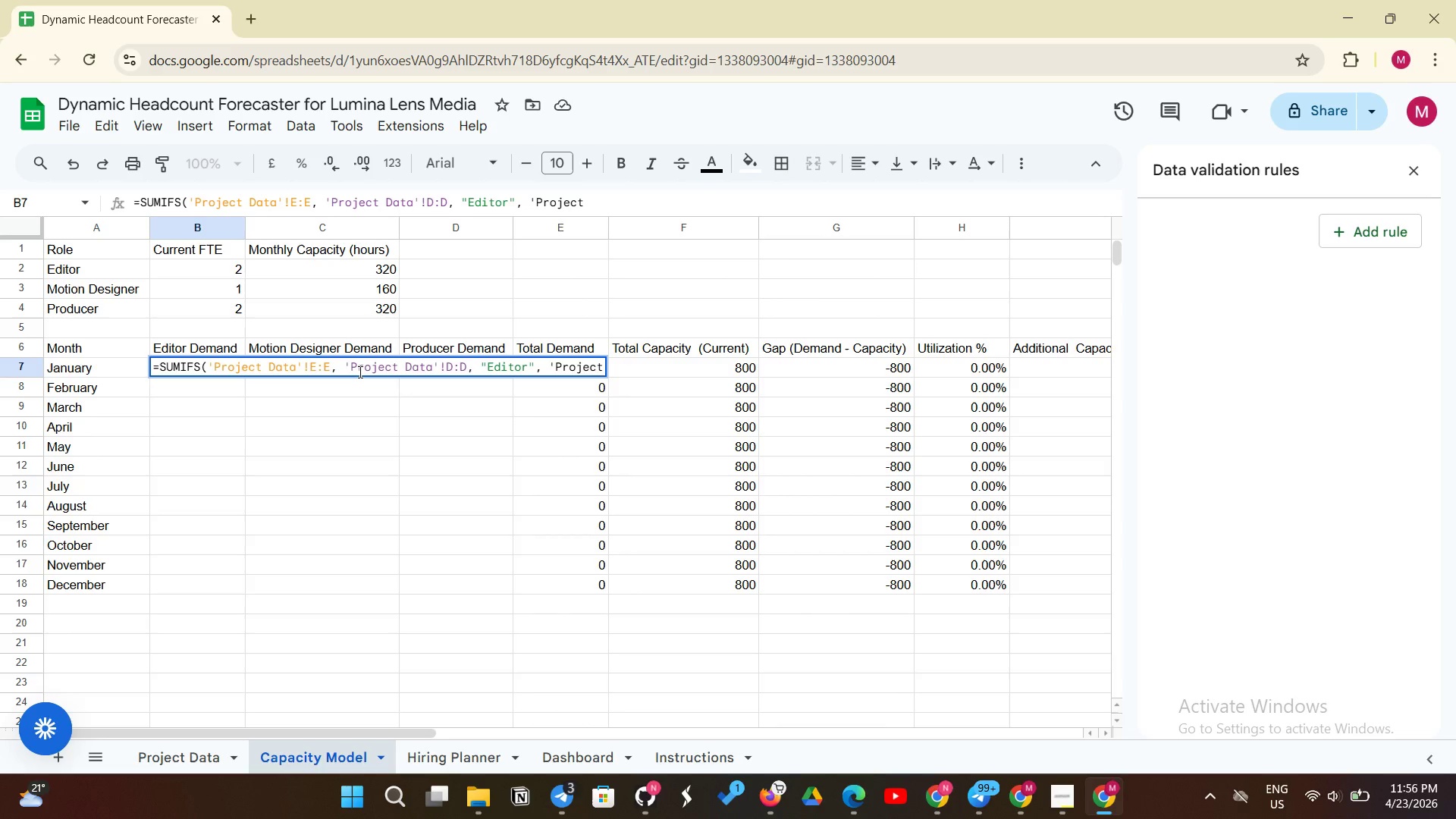 
type( Data)
 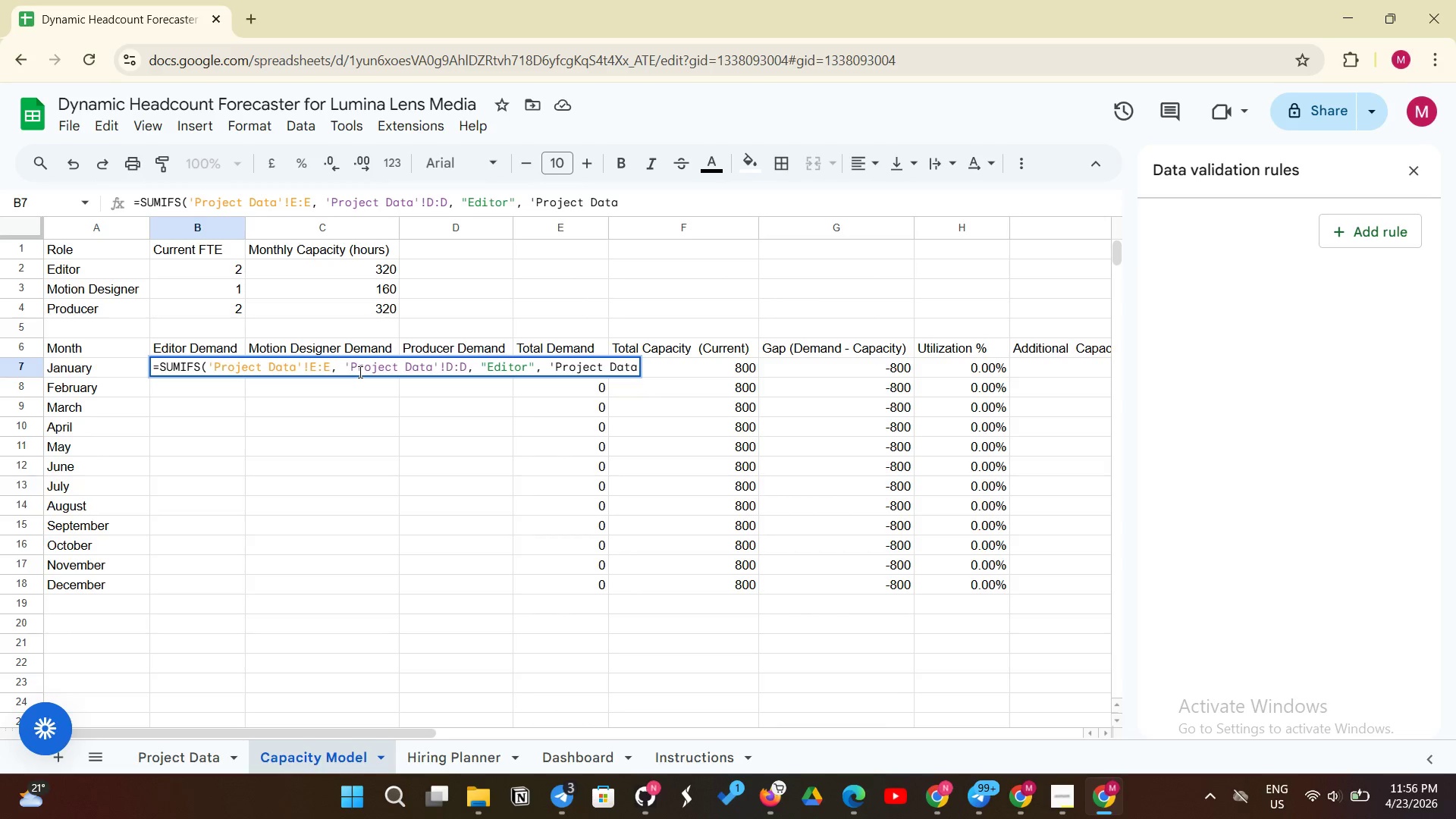 
wait(5.23)
 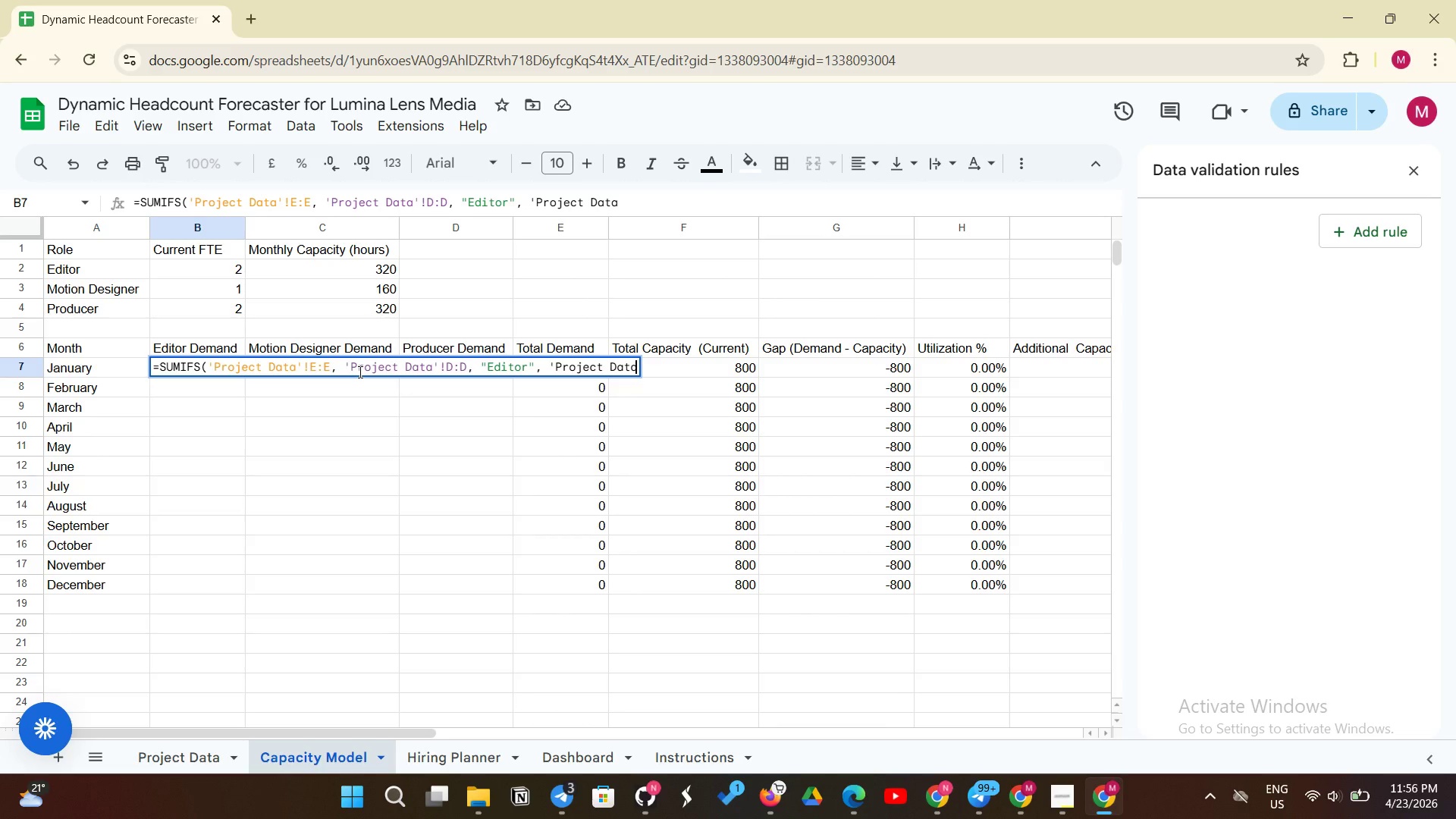 
type('!F:F, ">)
 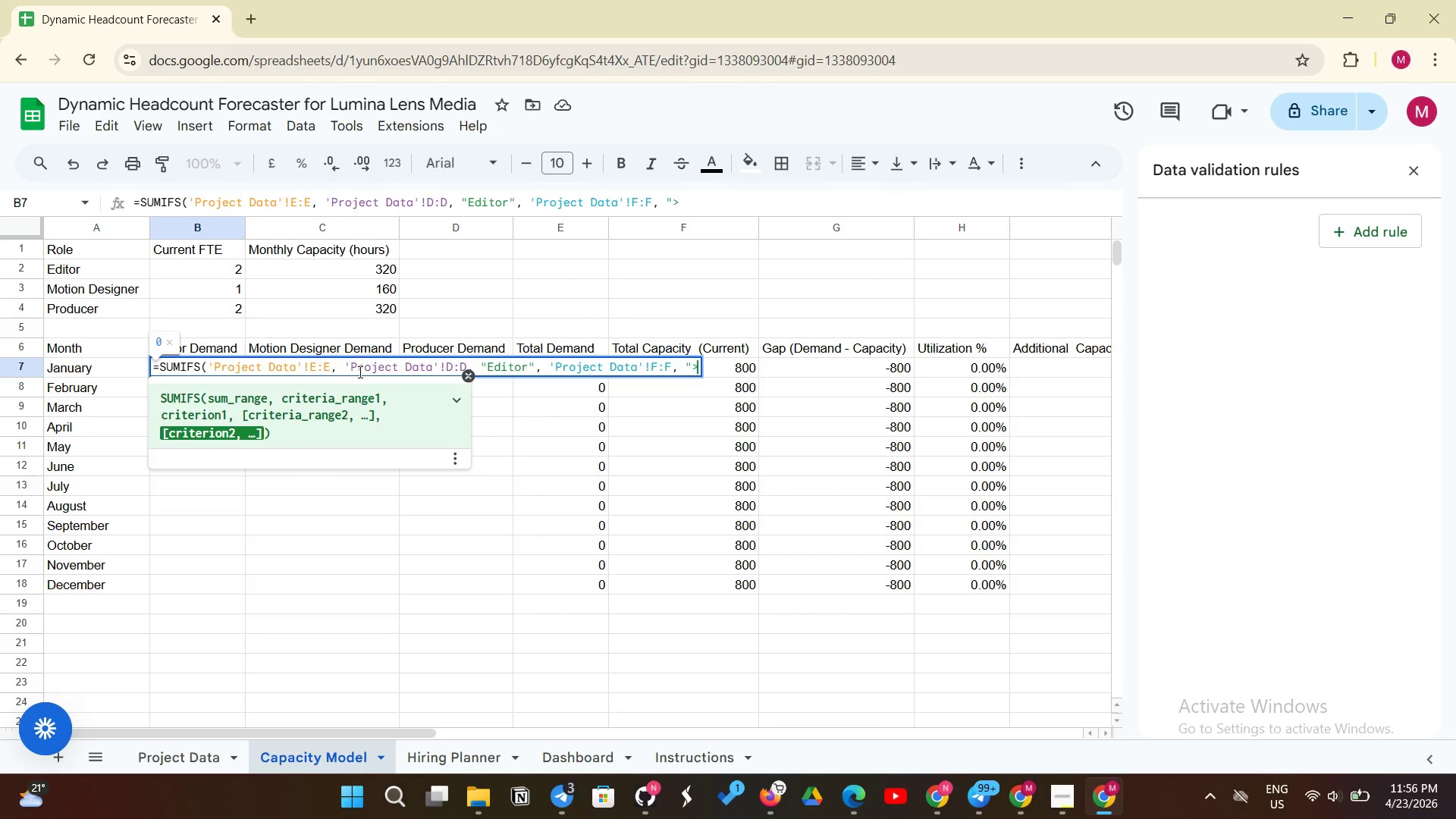 
key(Equal)
 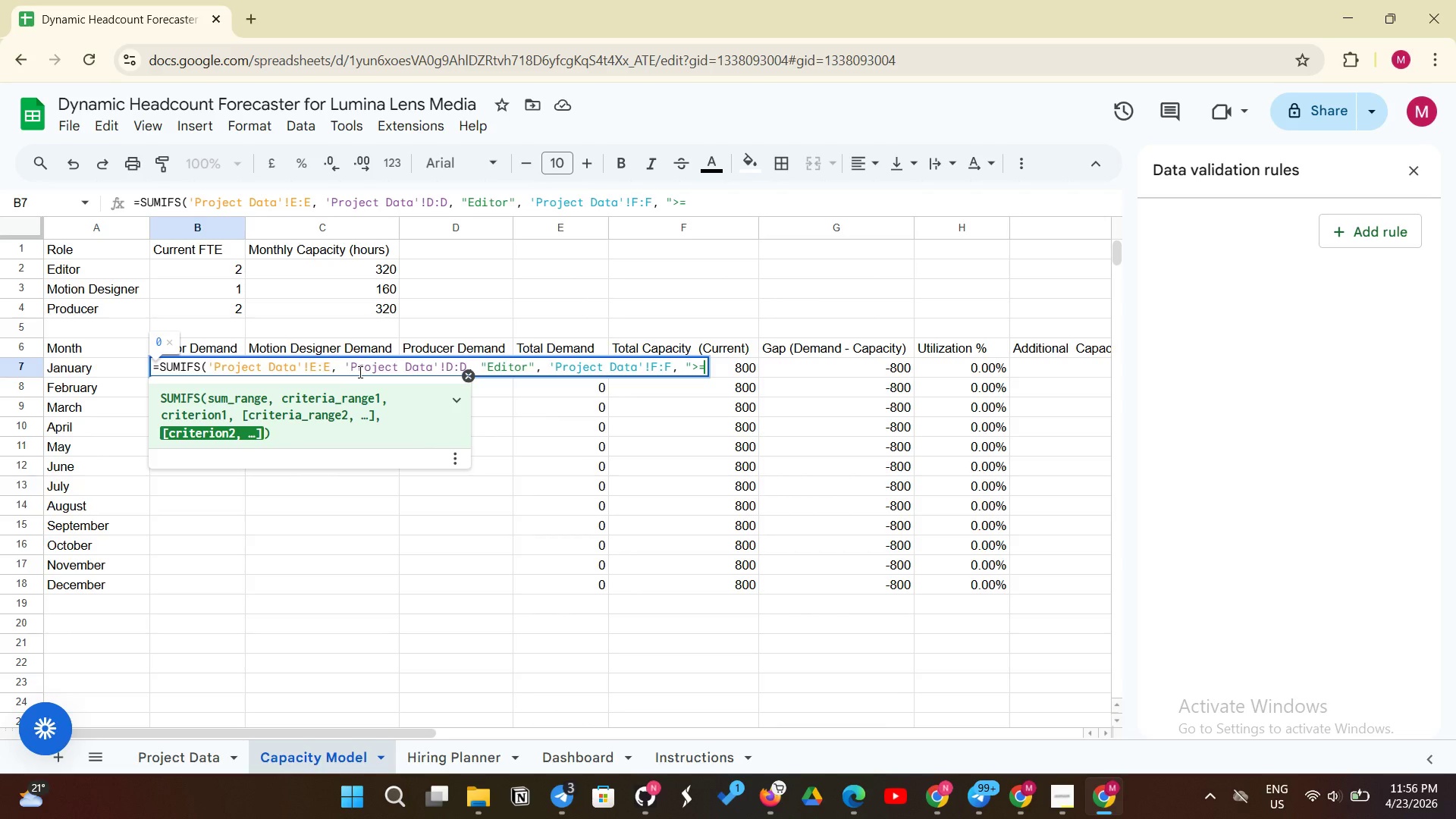 
key(Shift+ShiftLeft)
 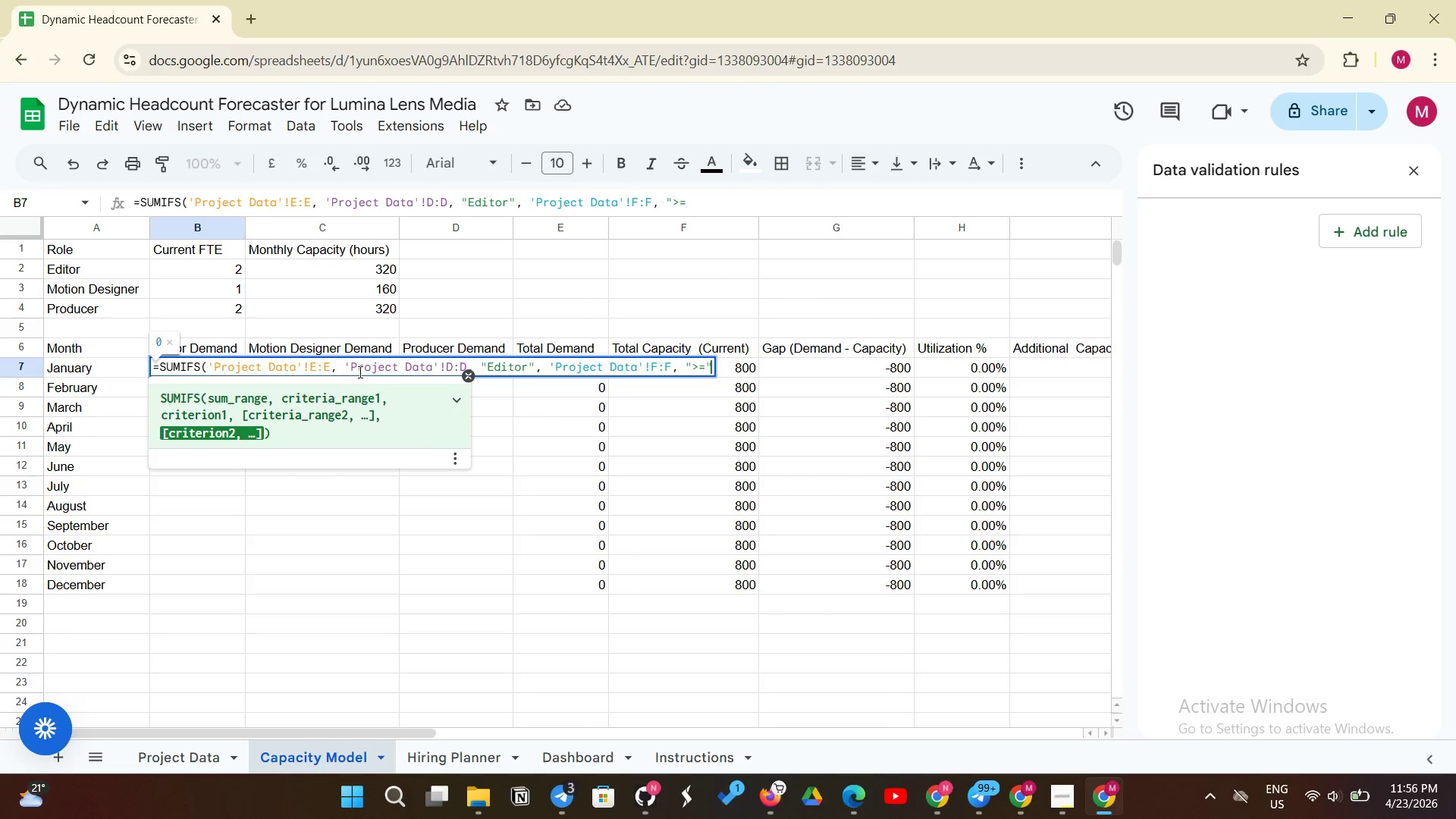 
key(Shift+Quote)
 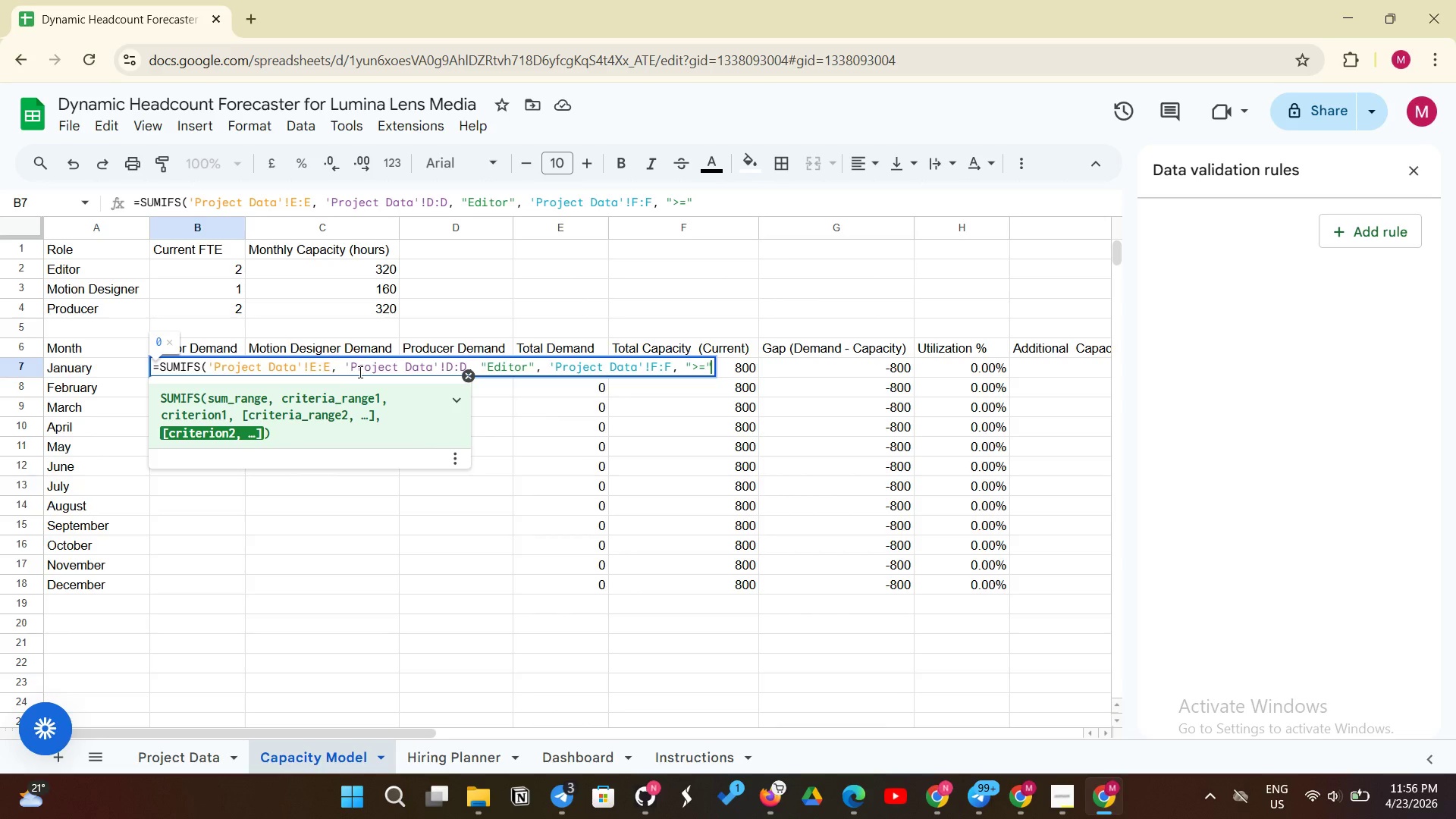 
hold_key(key=ShiftLeft, duration=1.08)
 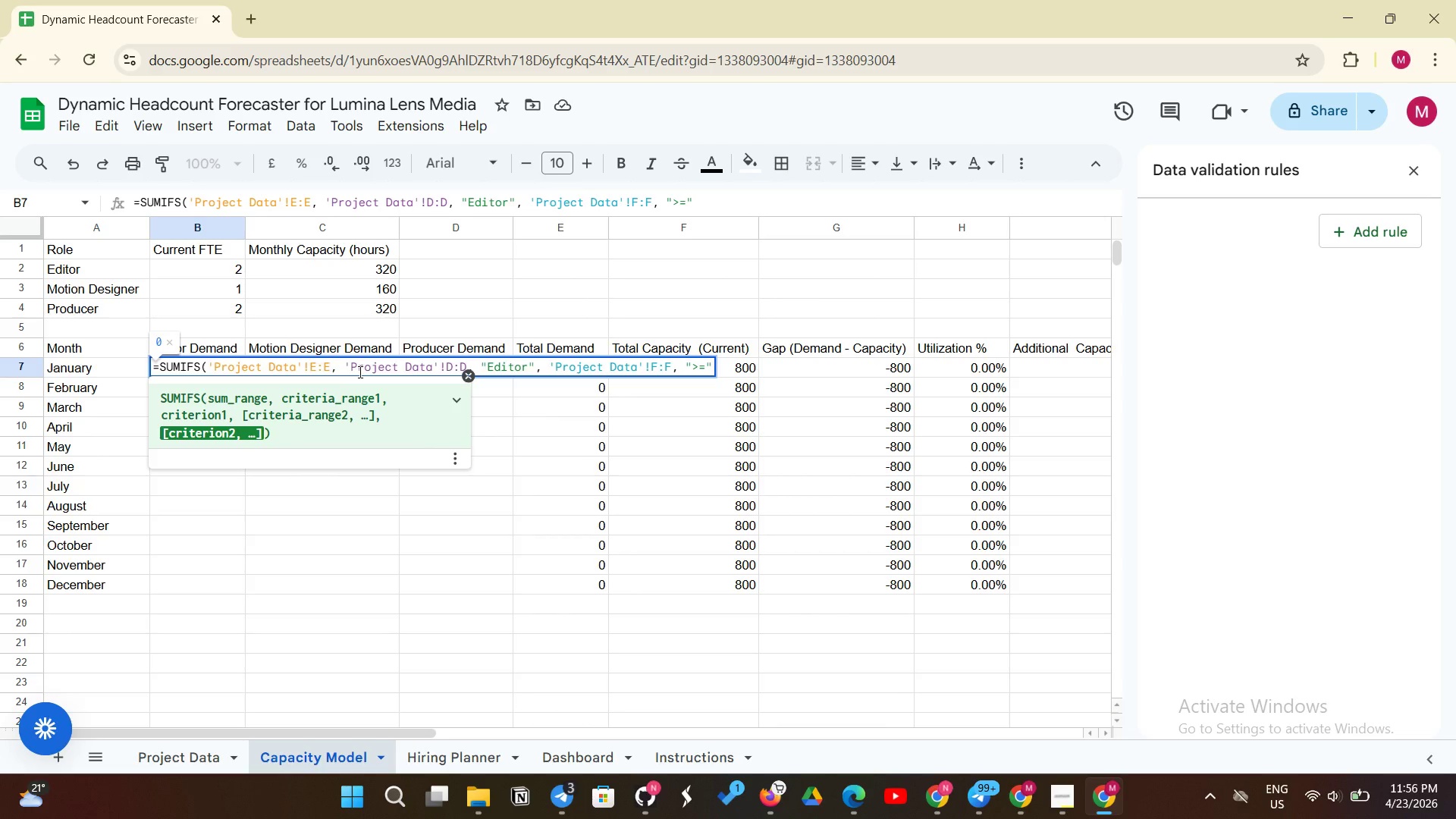 
type(&DATE)
 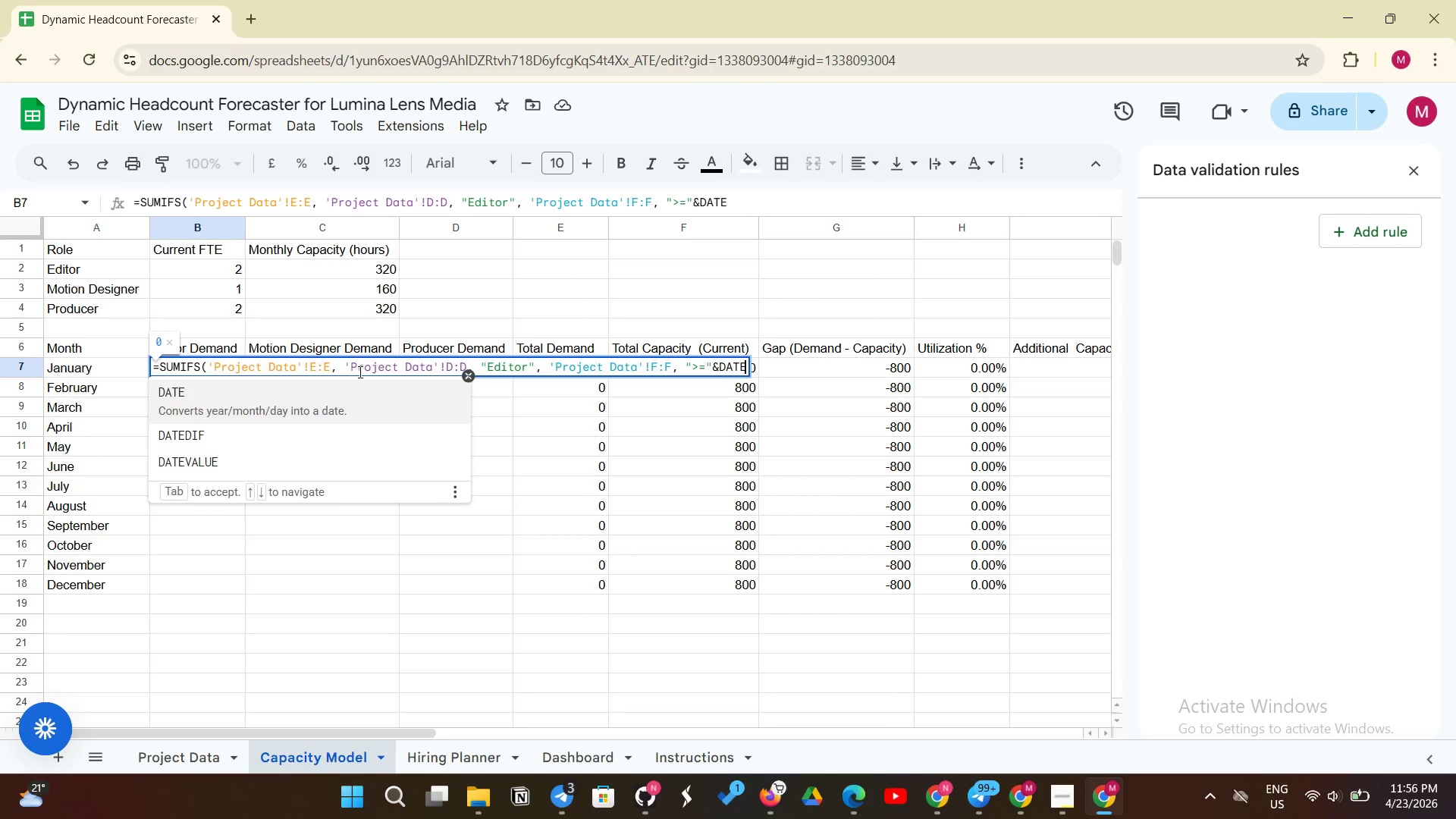 
type((2025,1,1), 'Project)
 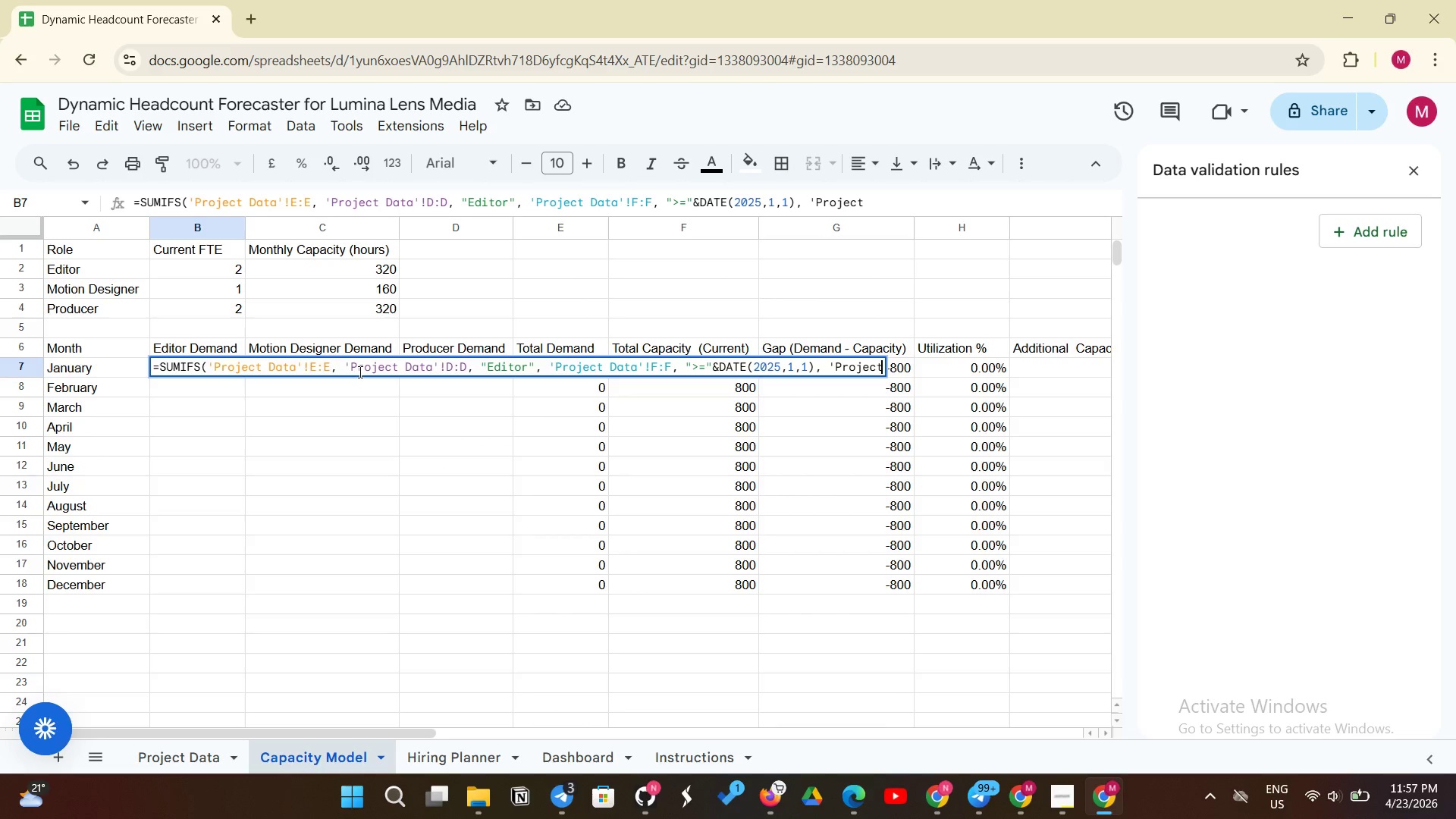 
wait(5.83)
 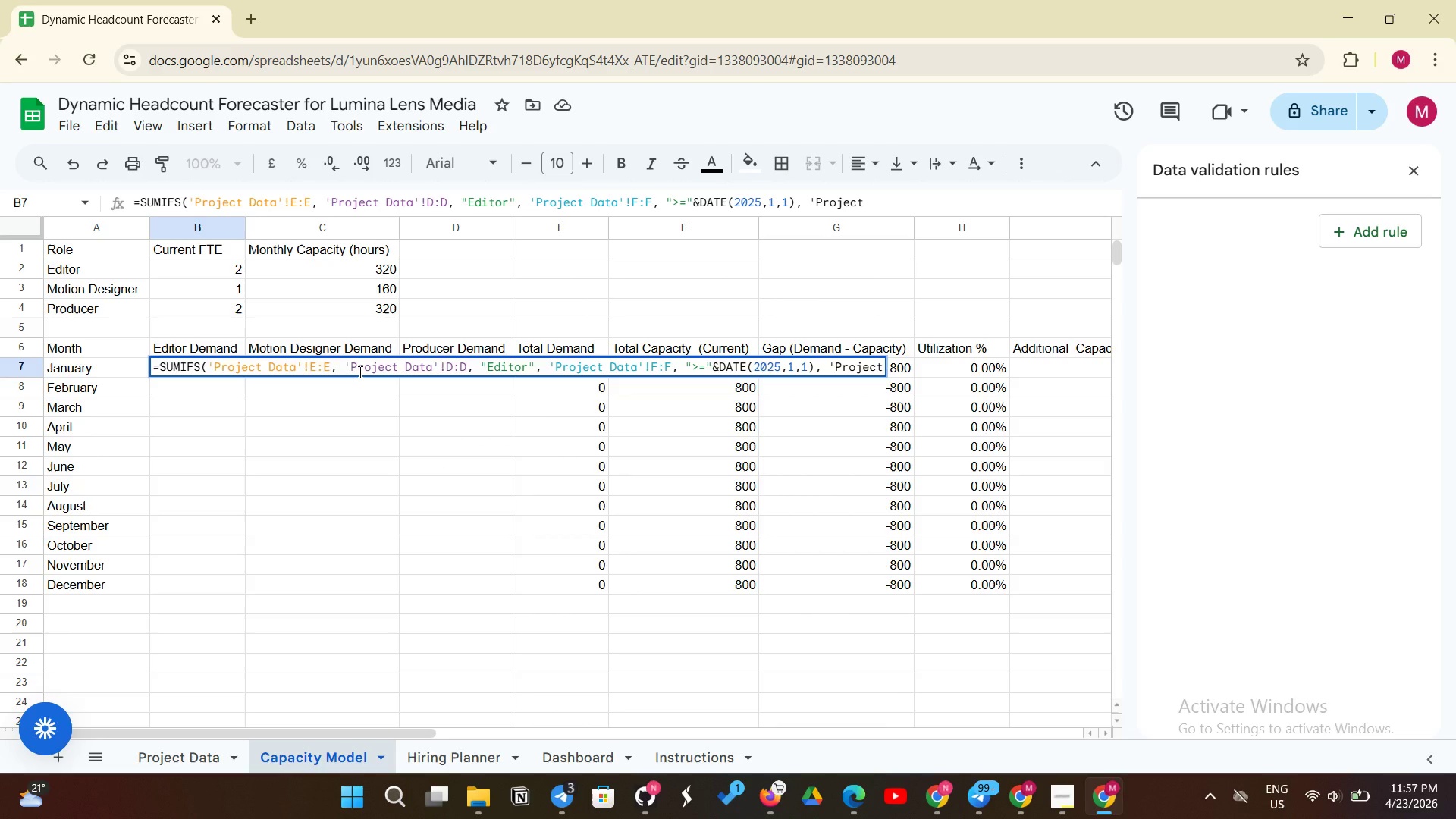 
type( Data'!F:F, )
 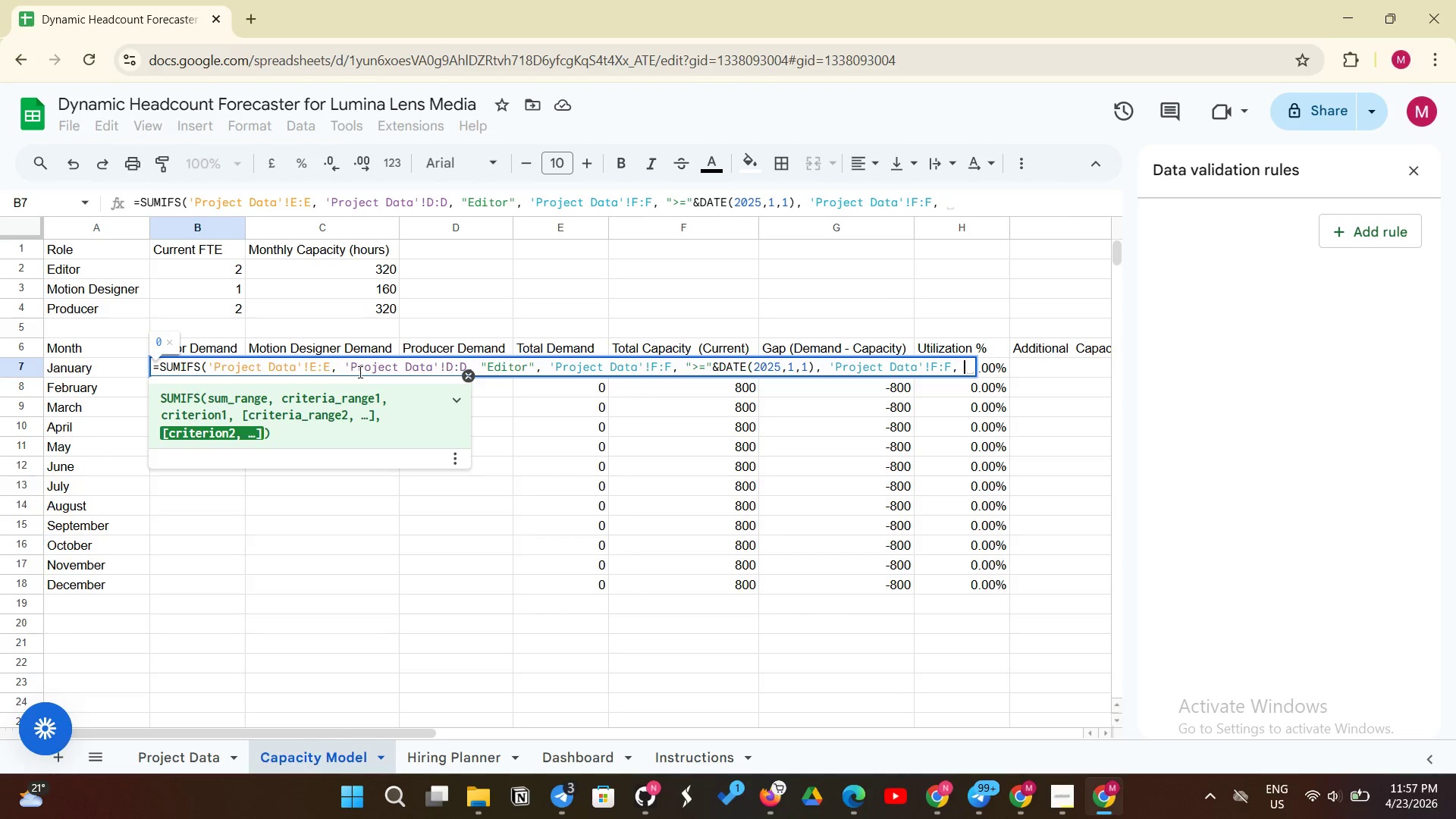 
wait(6.81)
 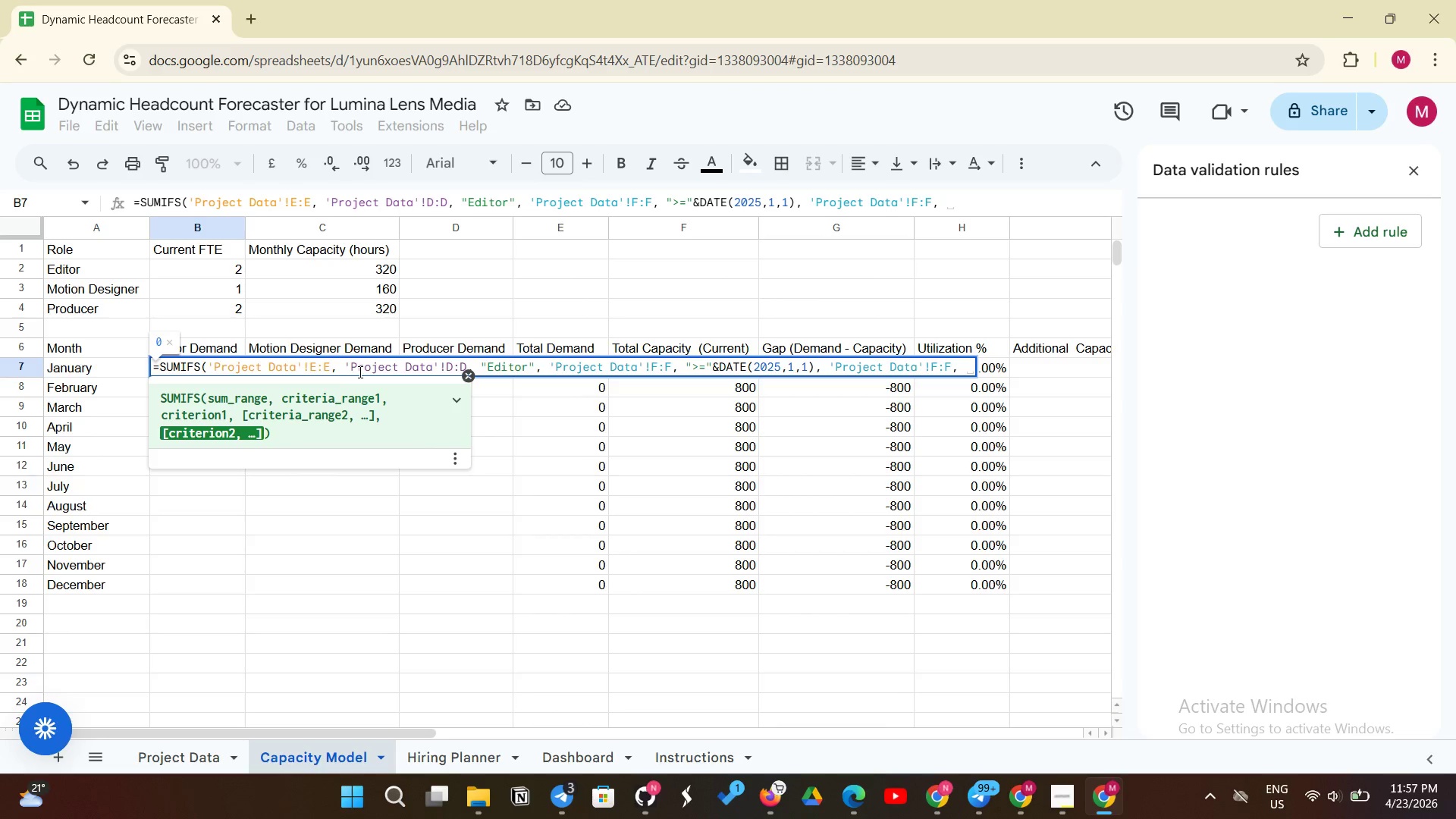 
type("<"&DATE(2025,2,1)))
 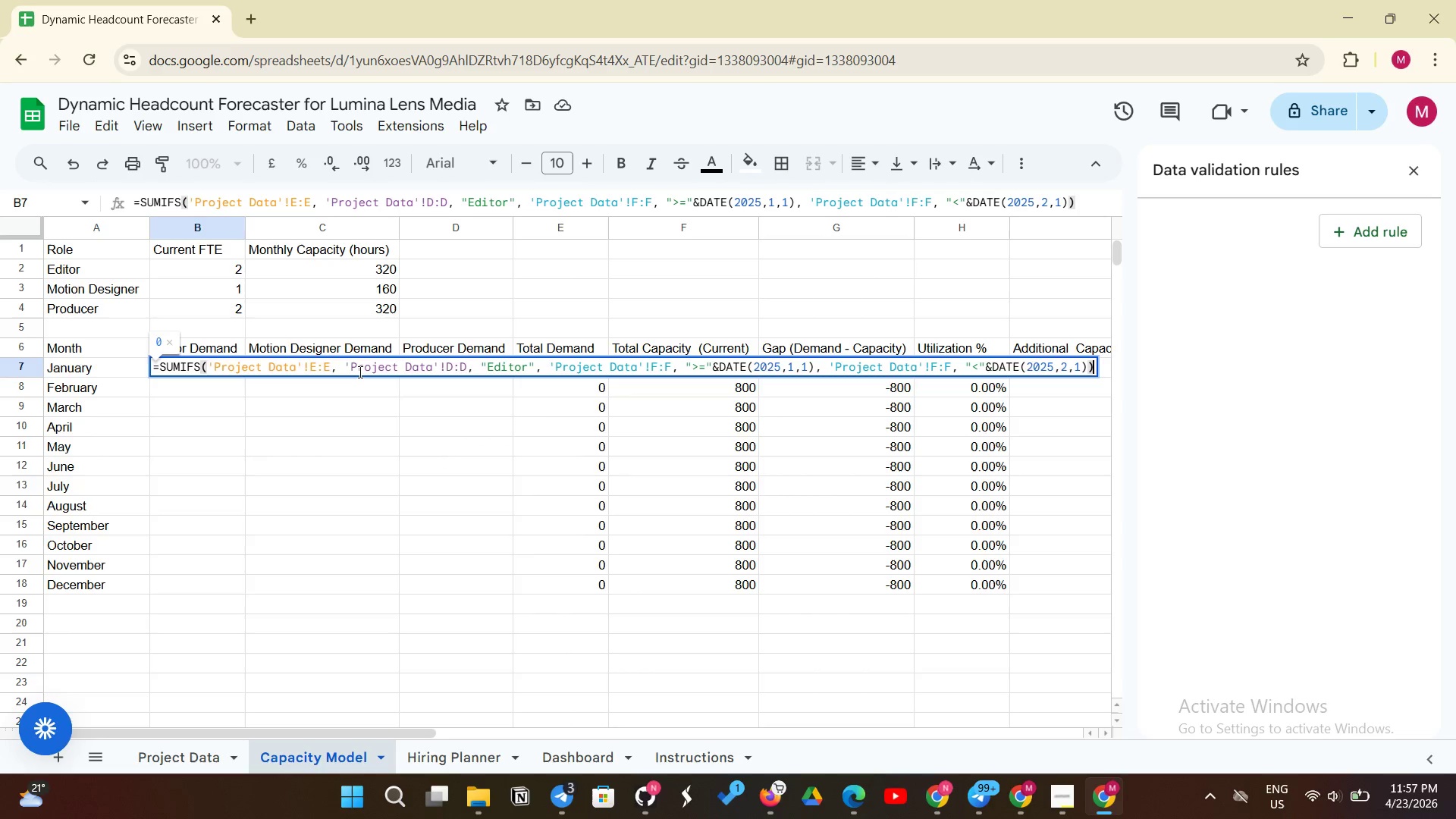 
wait(5.56)
 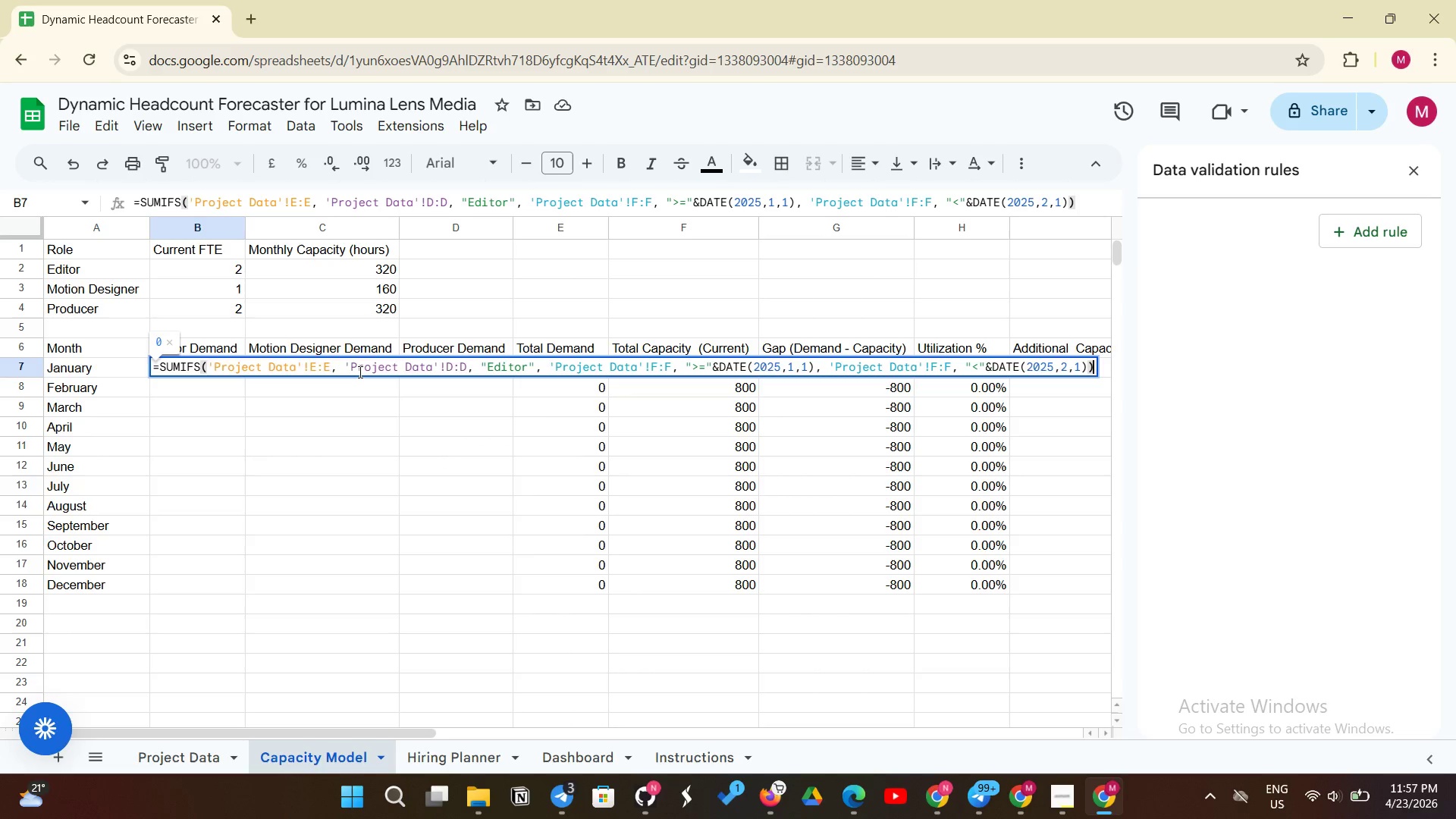 
key(Enter)
 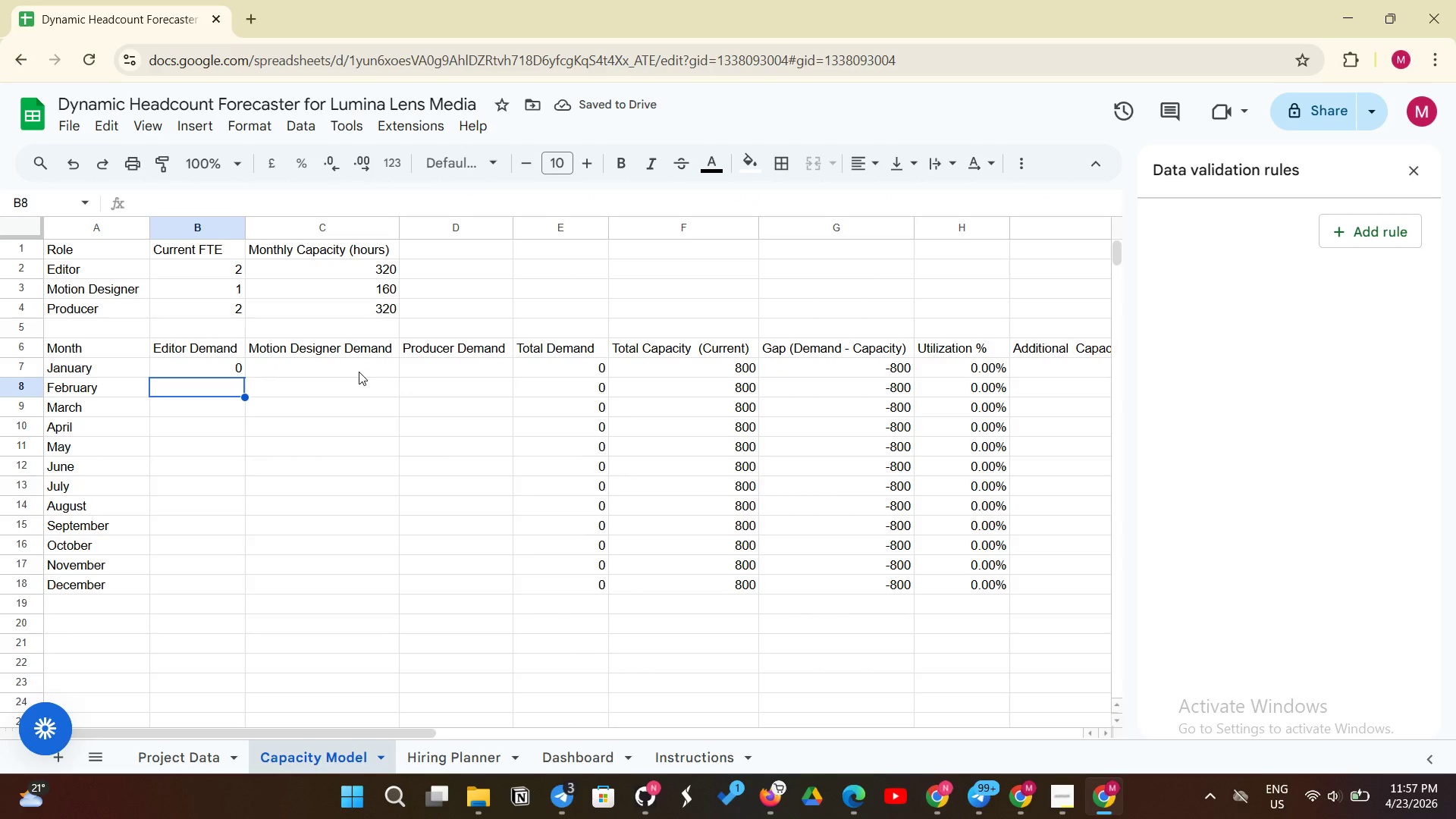 
wait(8.8)
 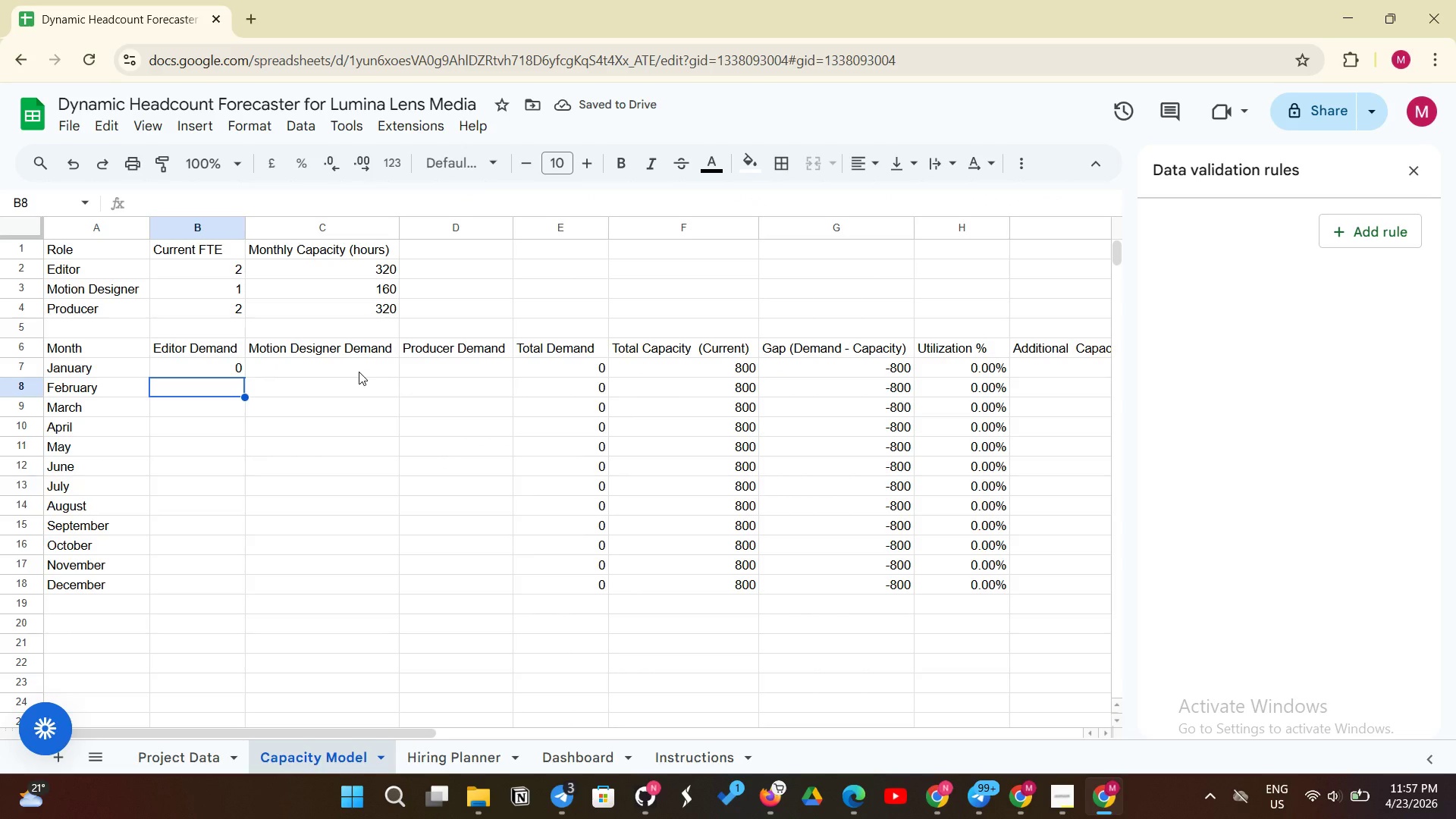 
left_click([242, 372])
 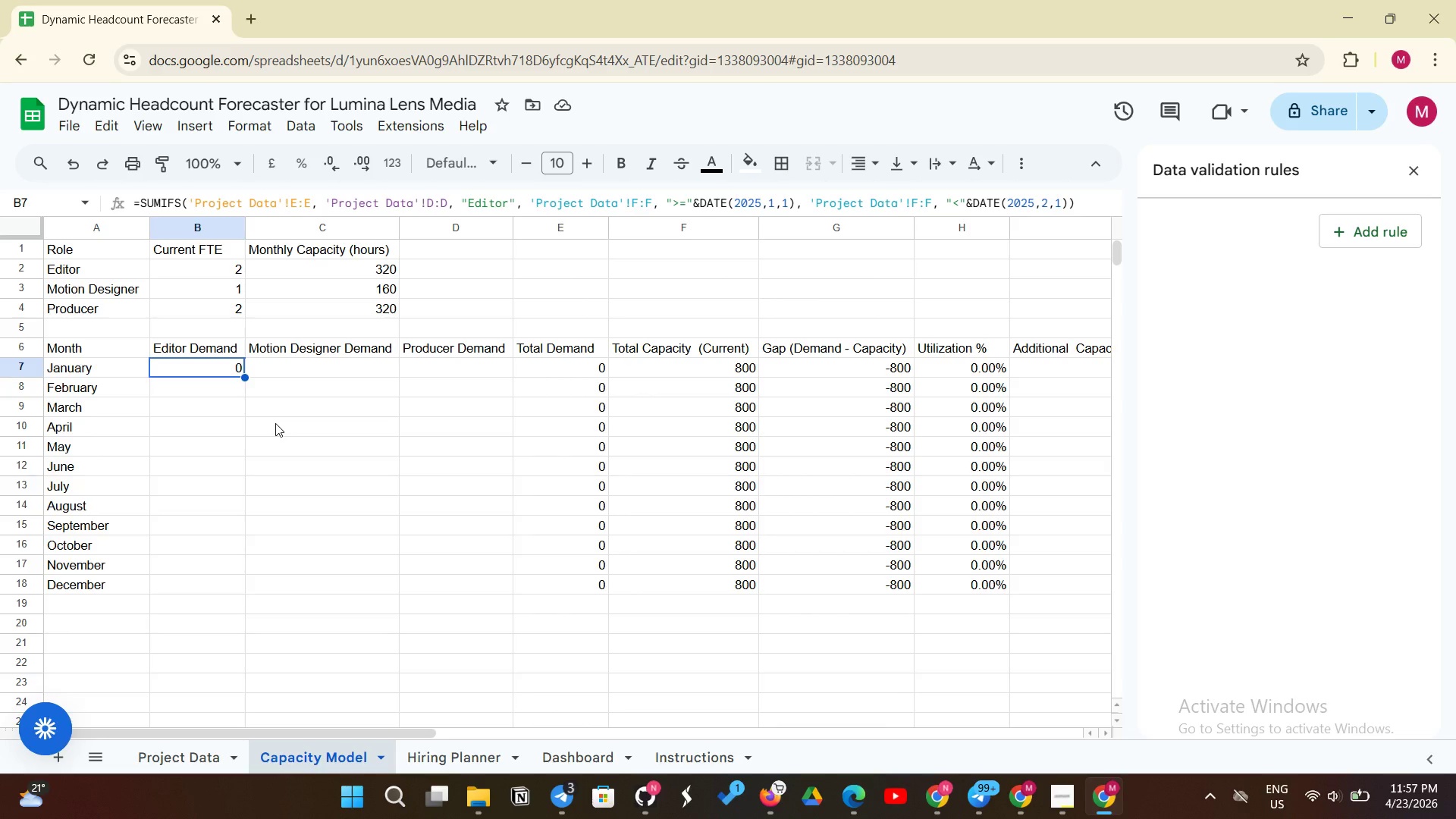 
left_click([275, 423])
 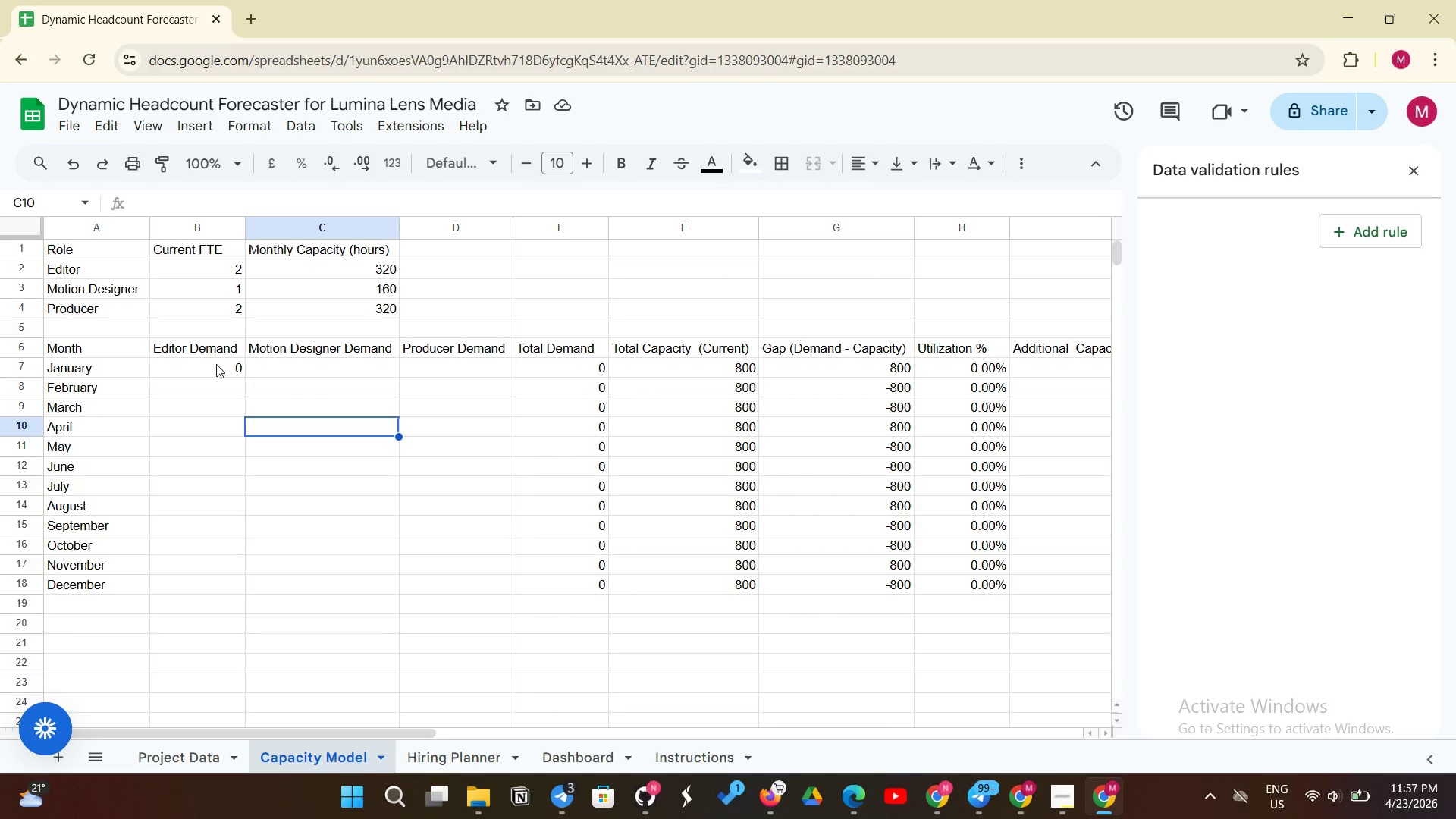 
left_click([216, 364])
 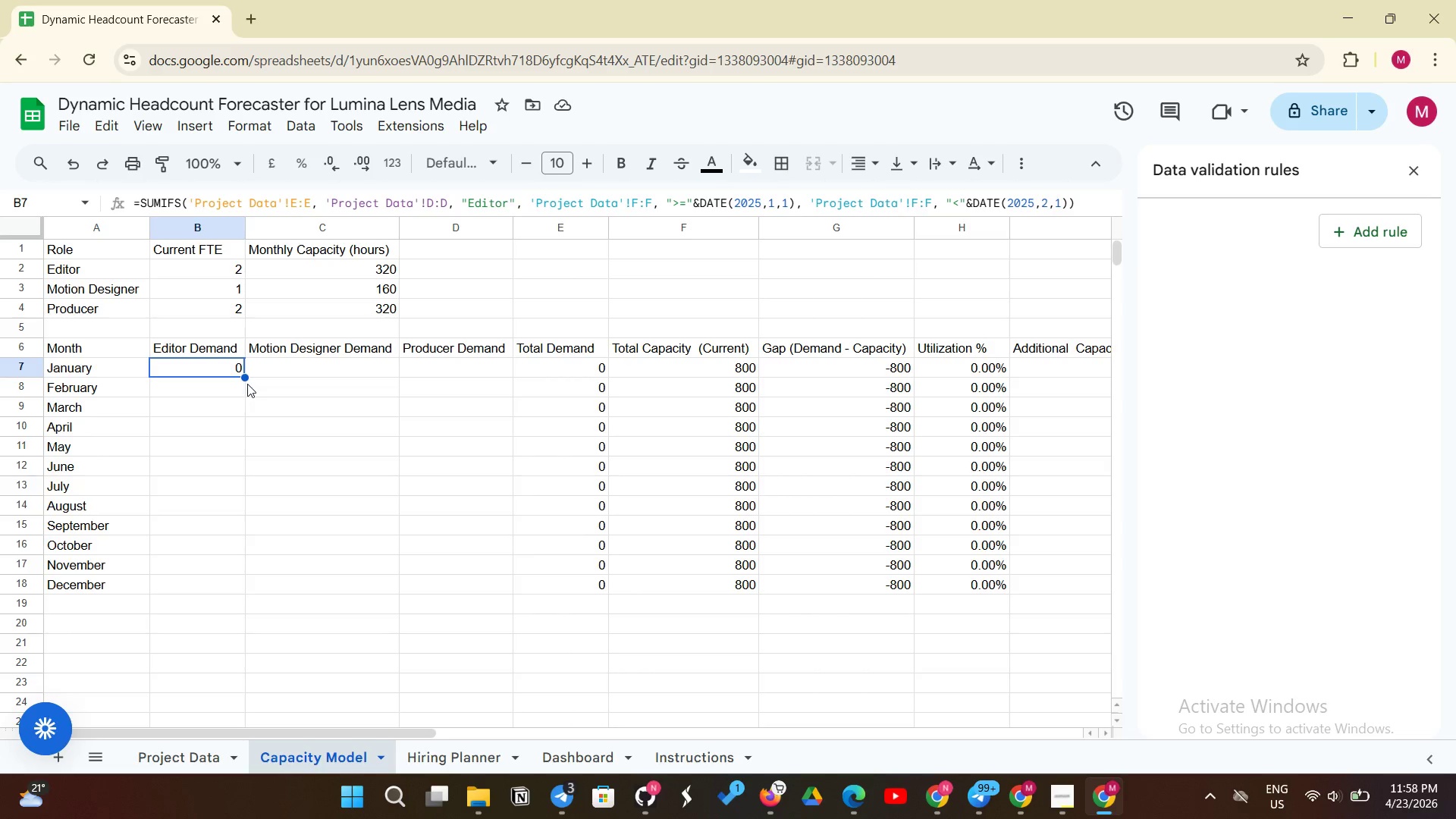 
wait(6.28)
 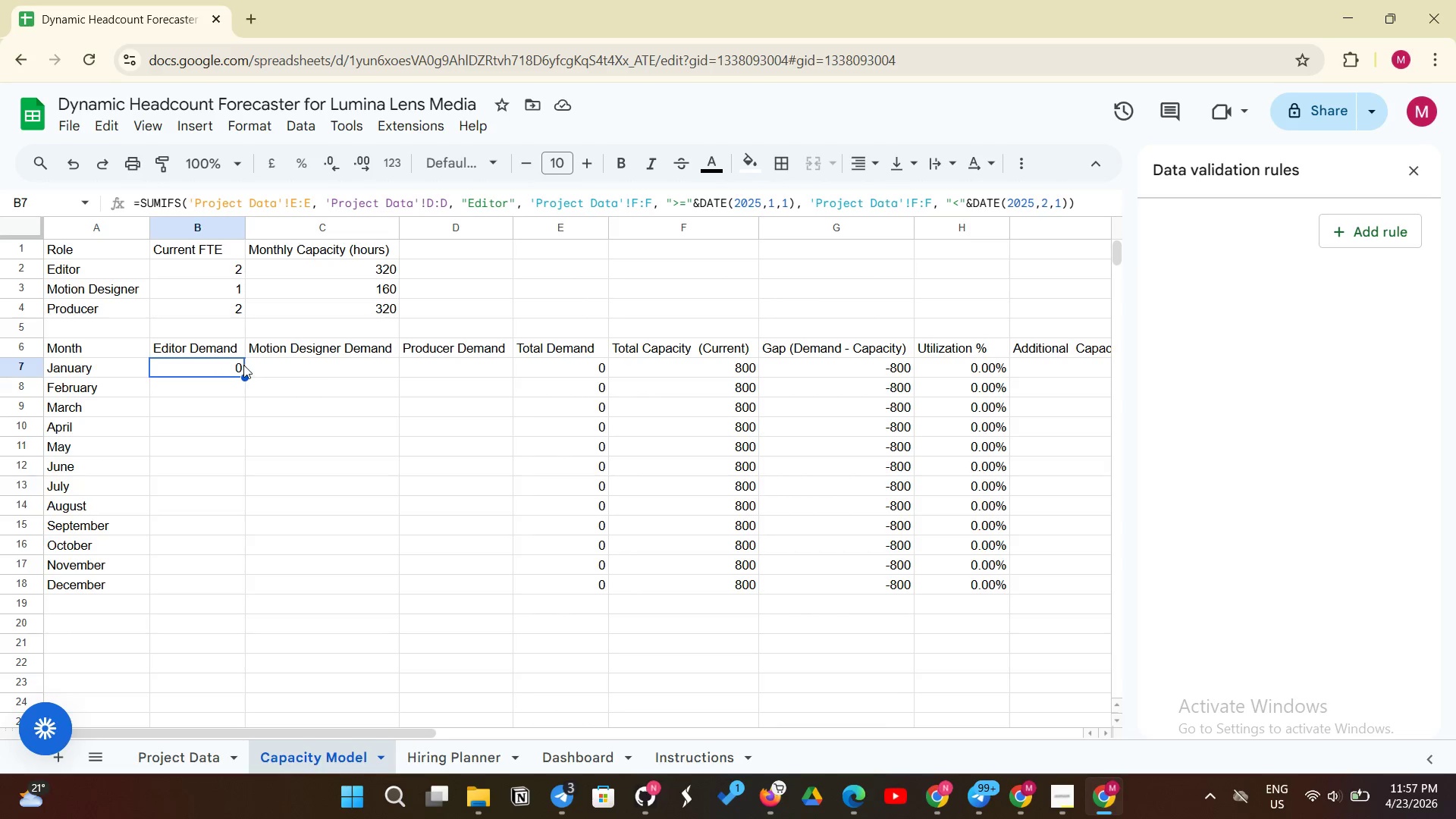 
left_click_drag(start_coordinate=[241, 377], to_coordinate=[224, 592])
 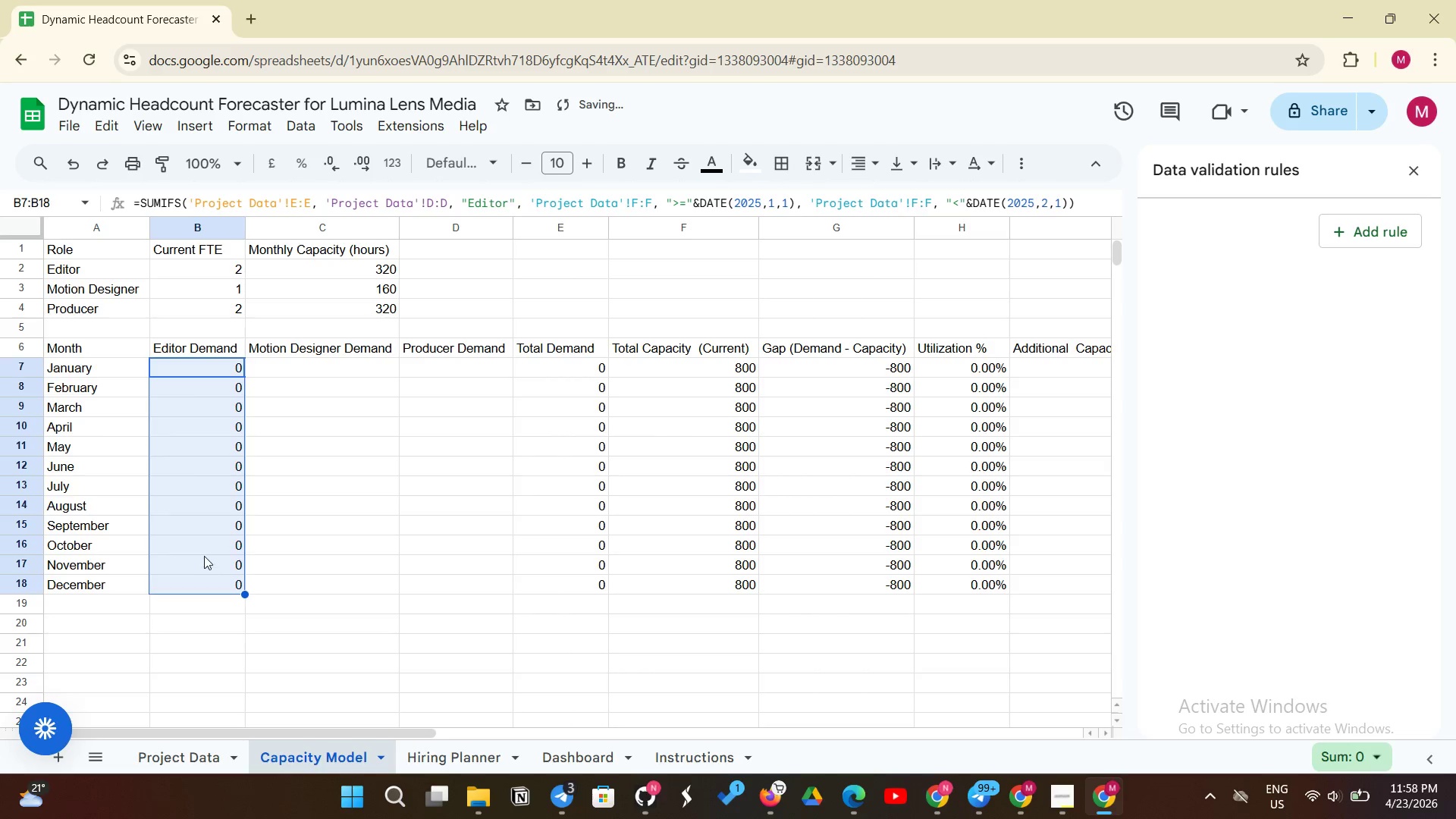 
left_click([204, 556])
 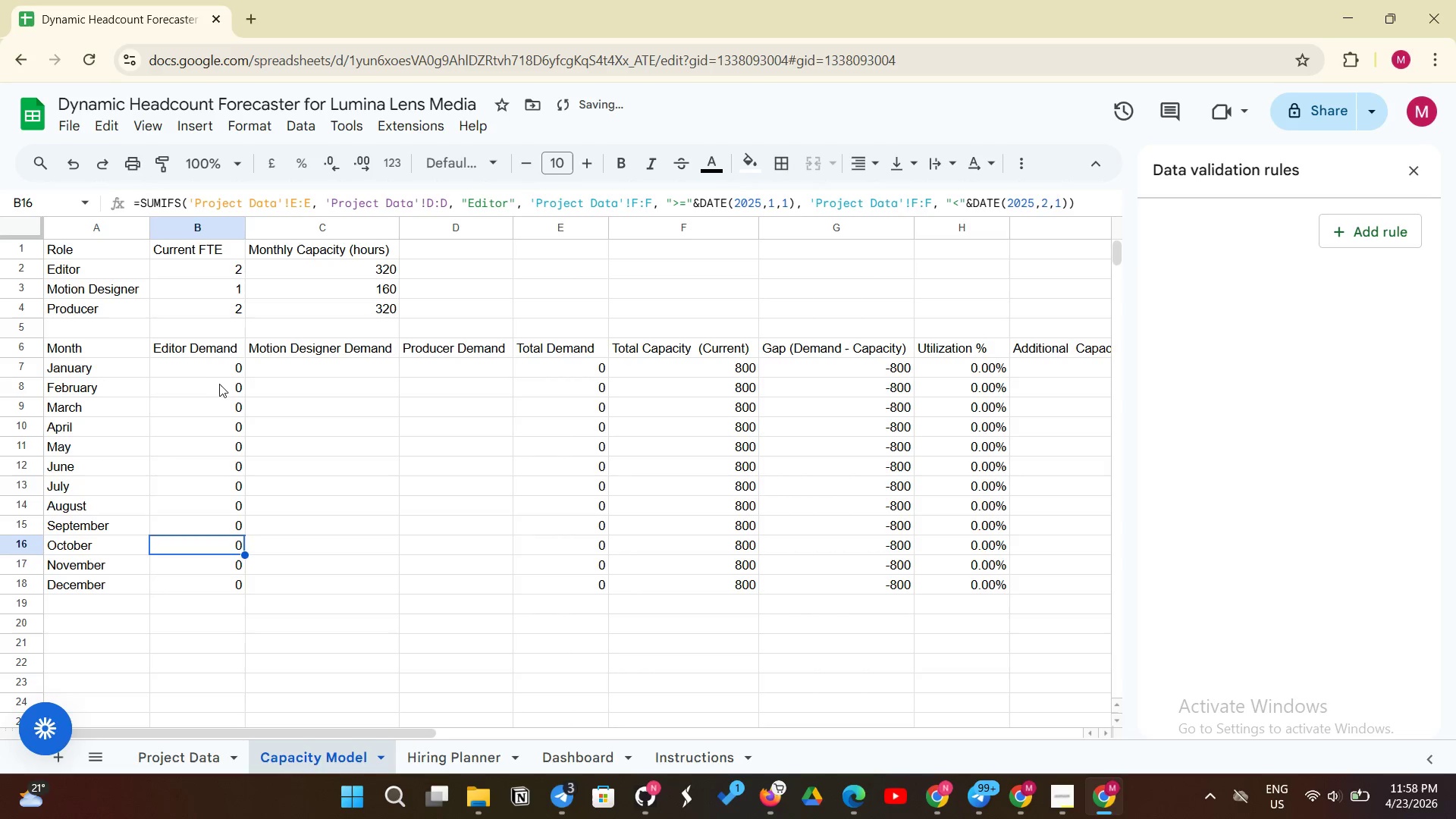 
left_click([218, 382])
 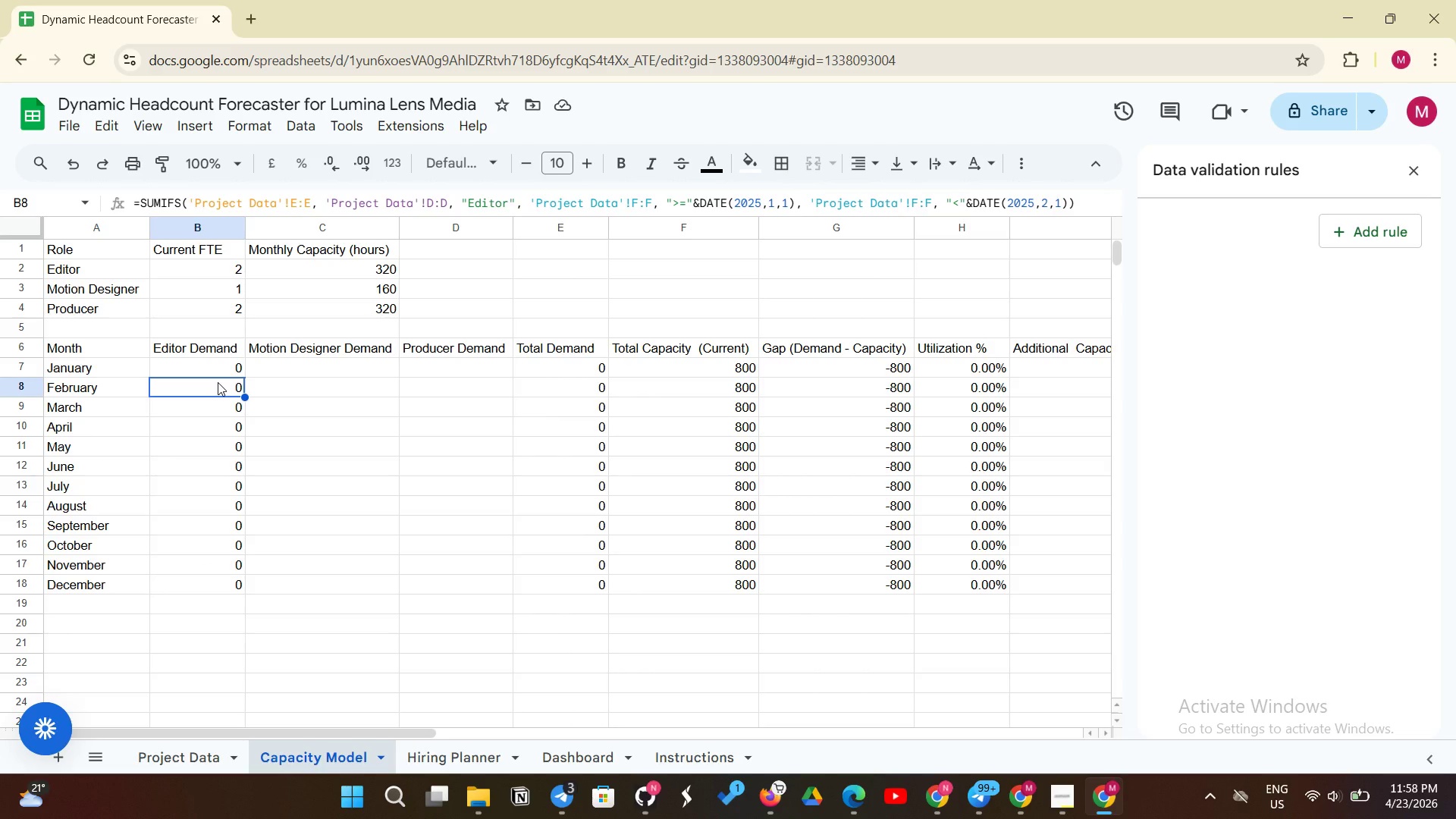 
wait(10.66)
 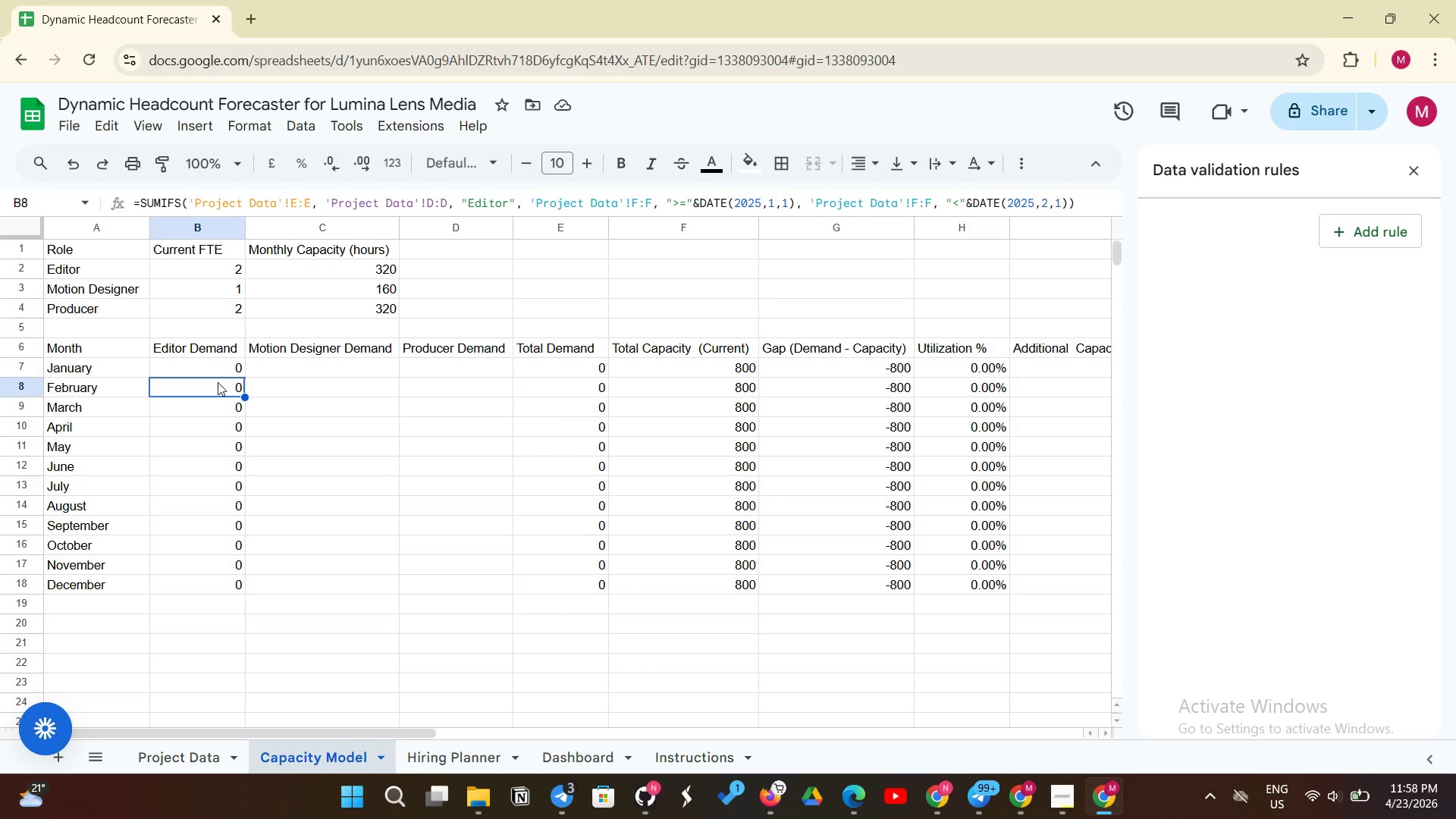 
left_click([776, 205])
 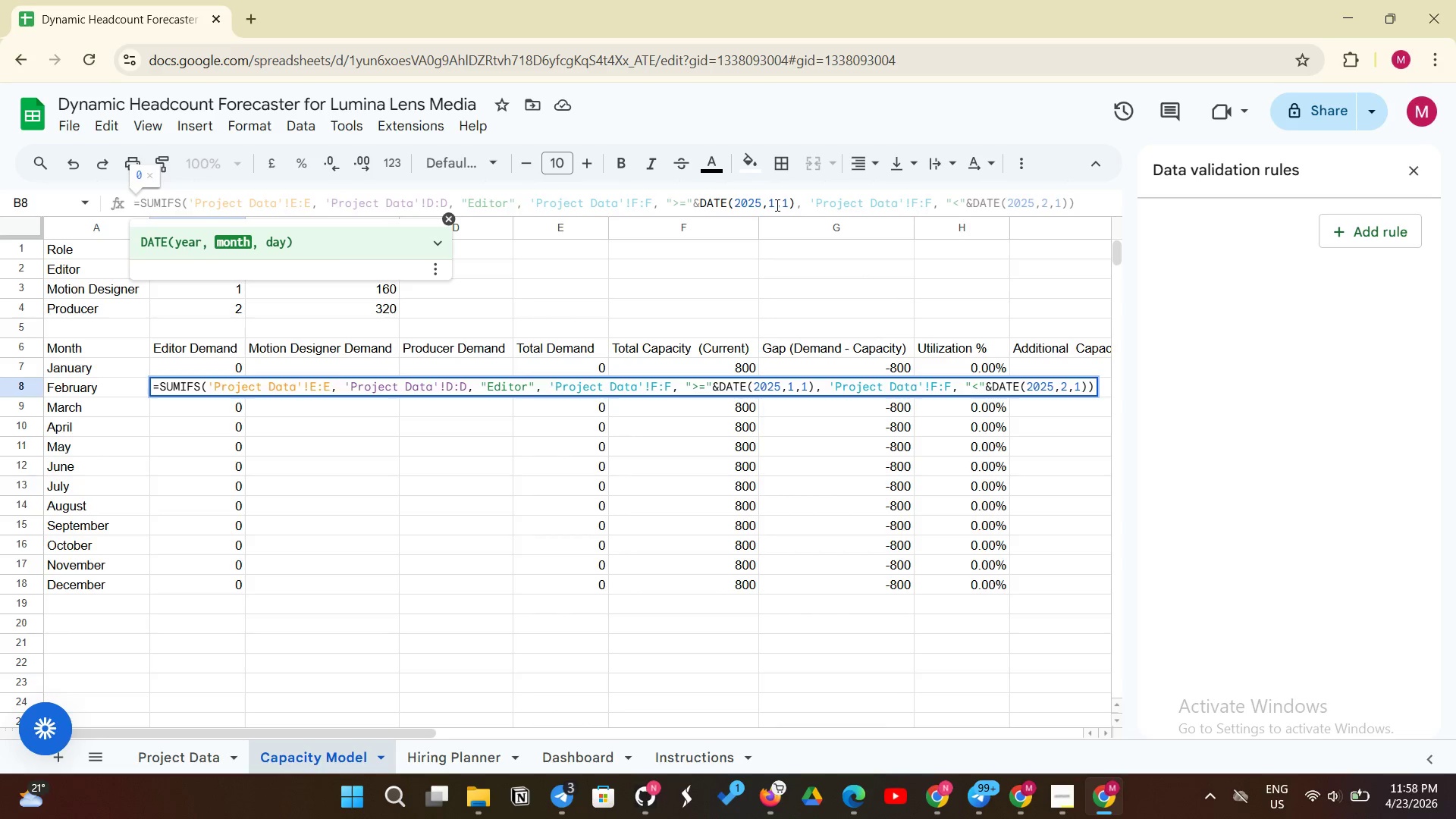 
key(Backspace)
 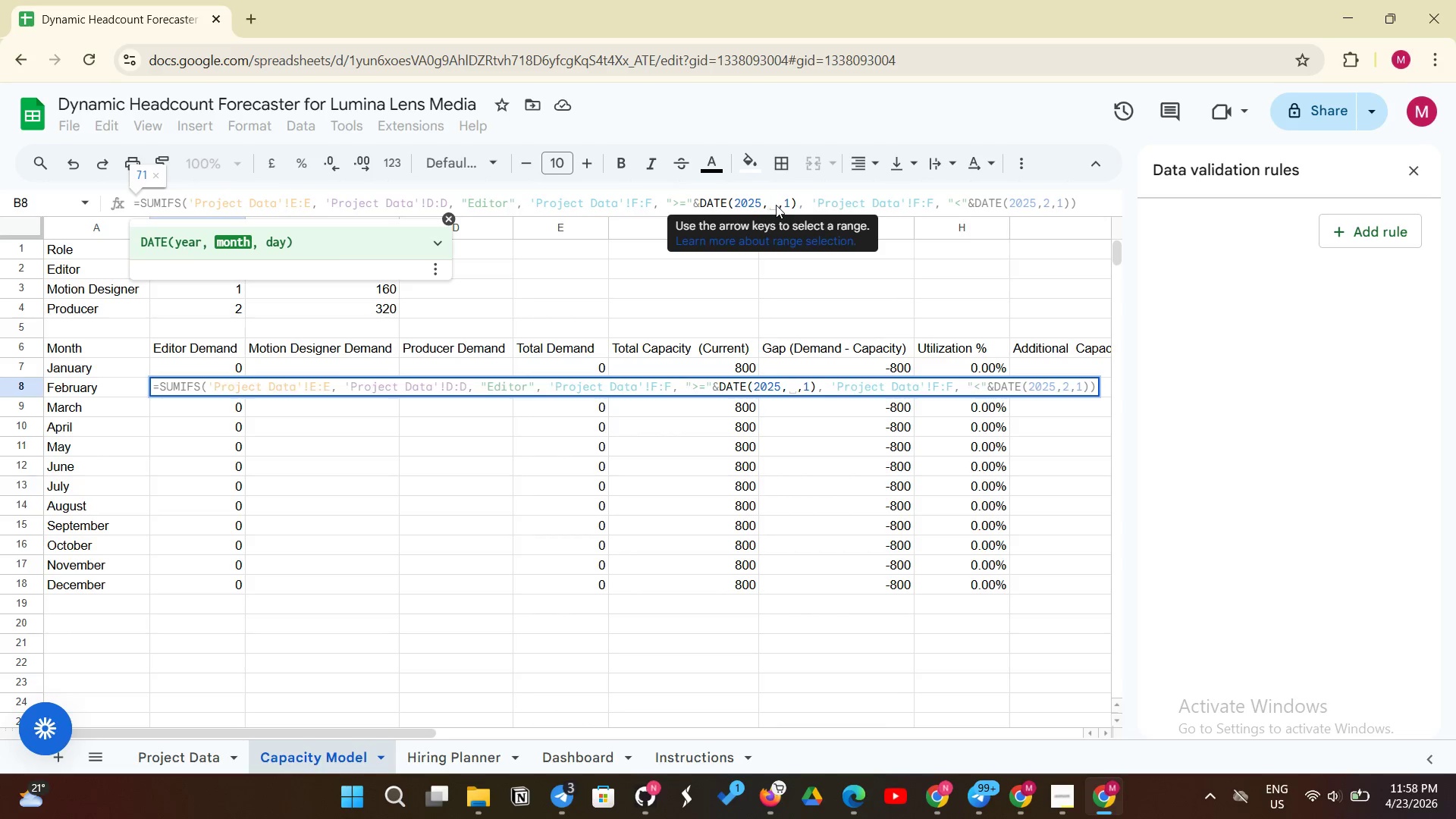 
key(2)
 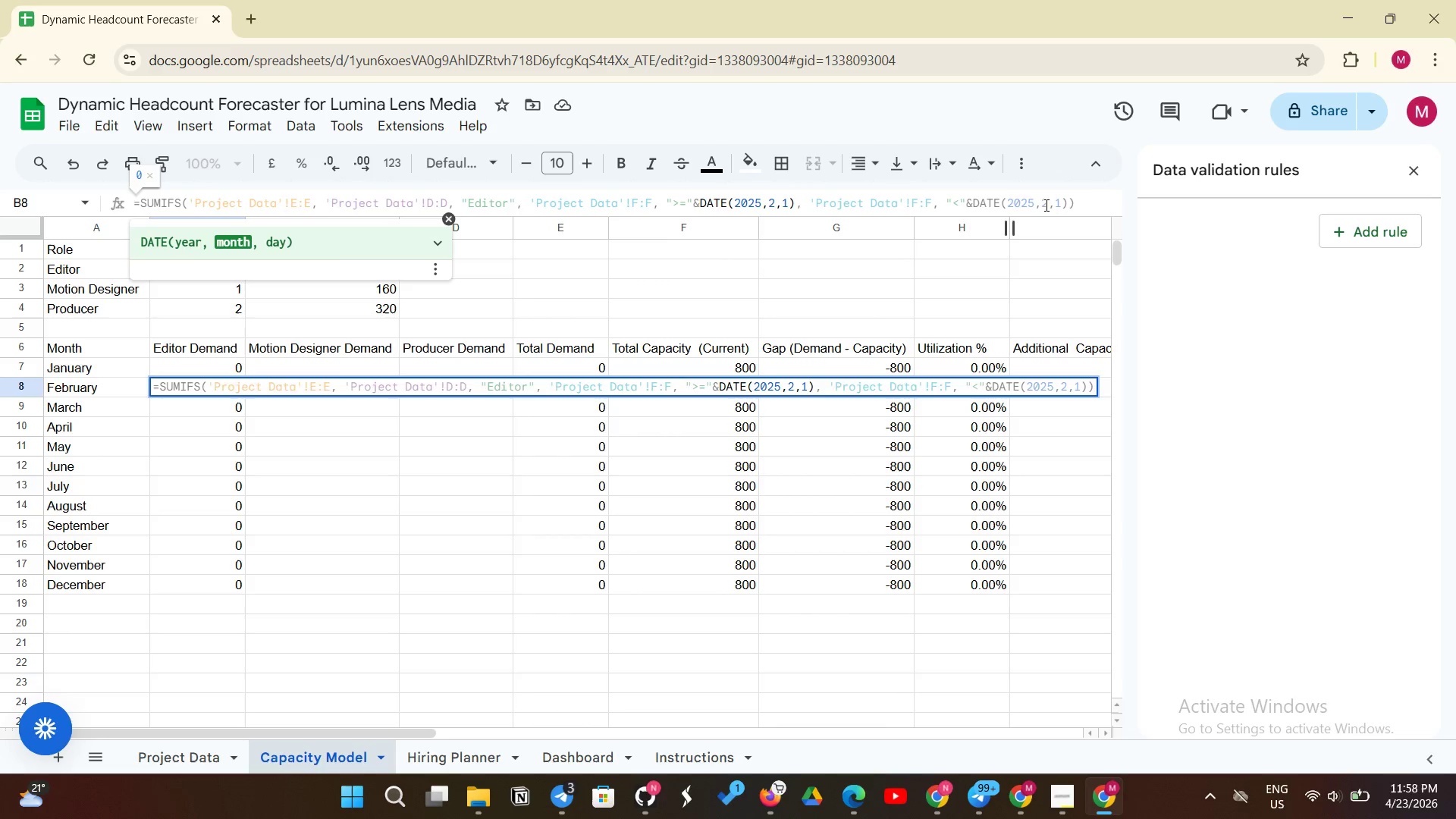 
left_click([1045, 205])
 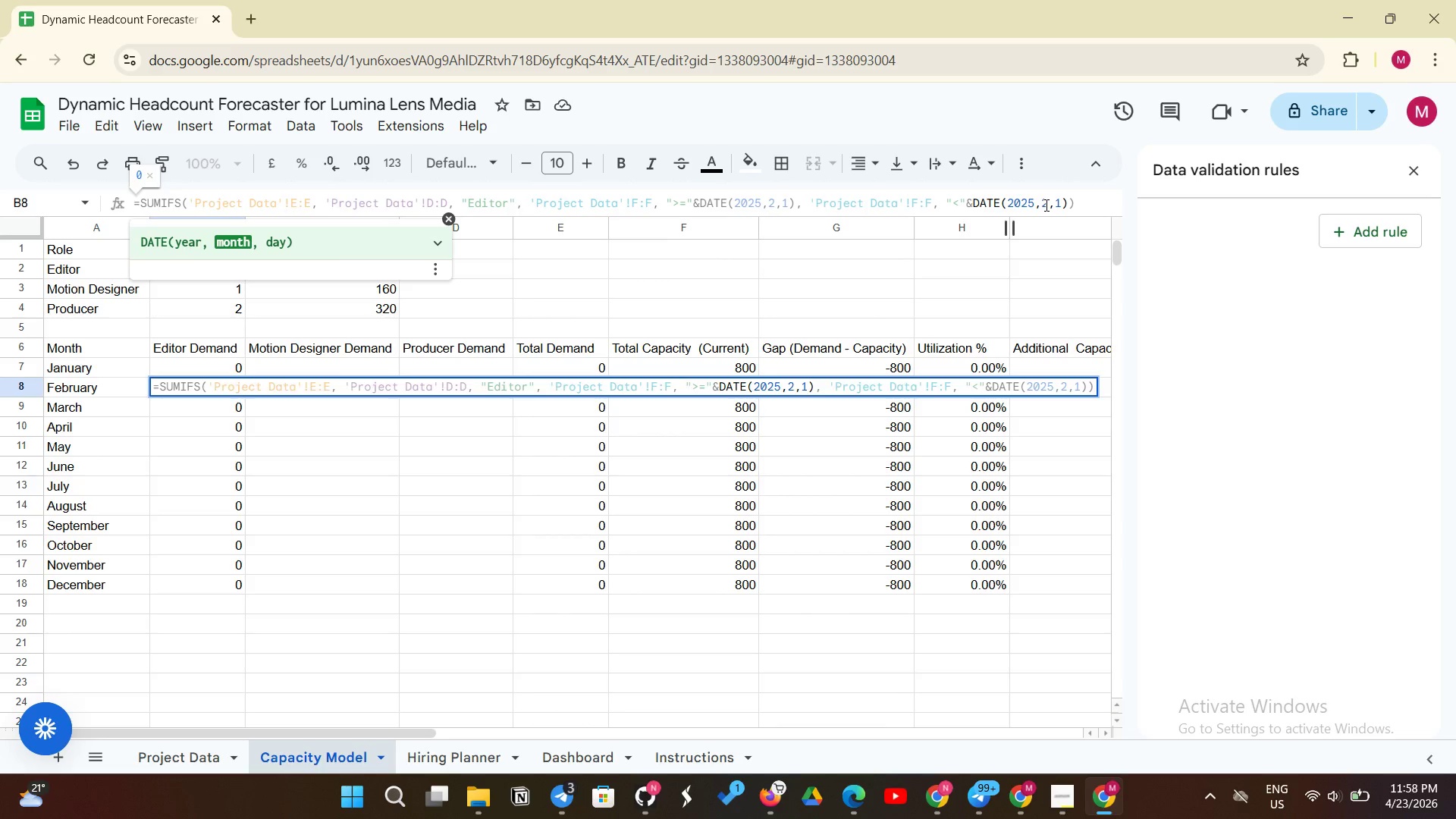 
key(Backspace)
 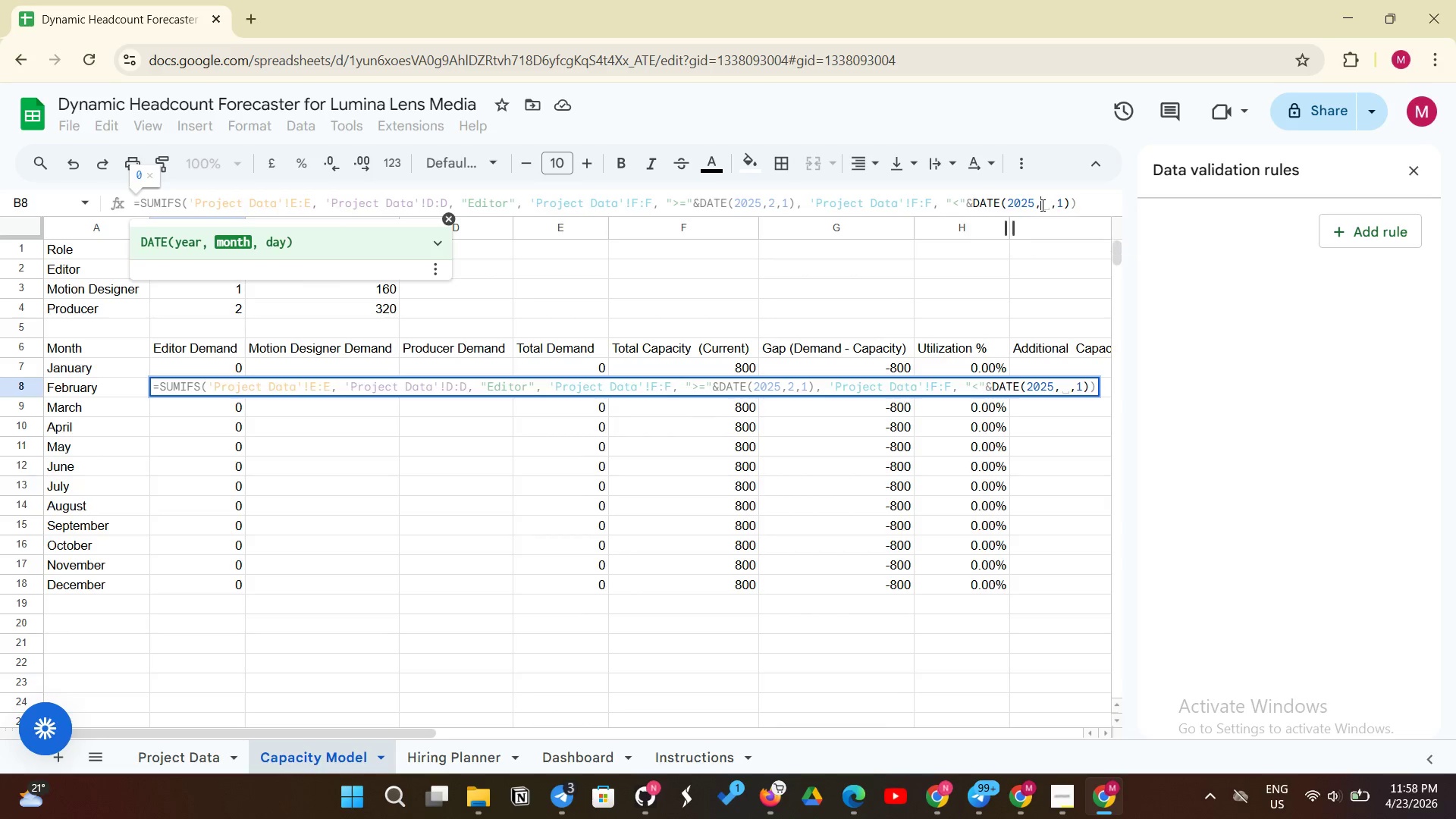 
key(3)
 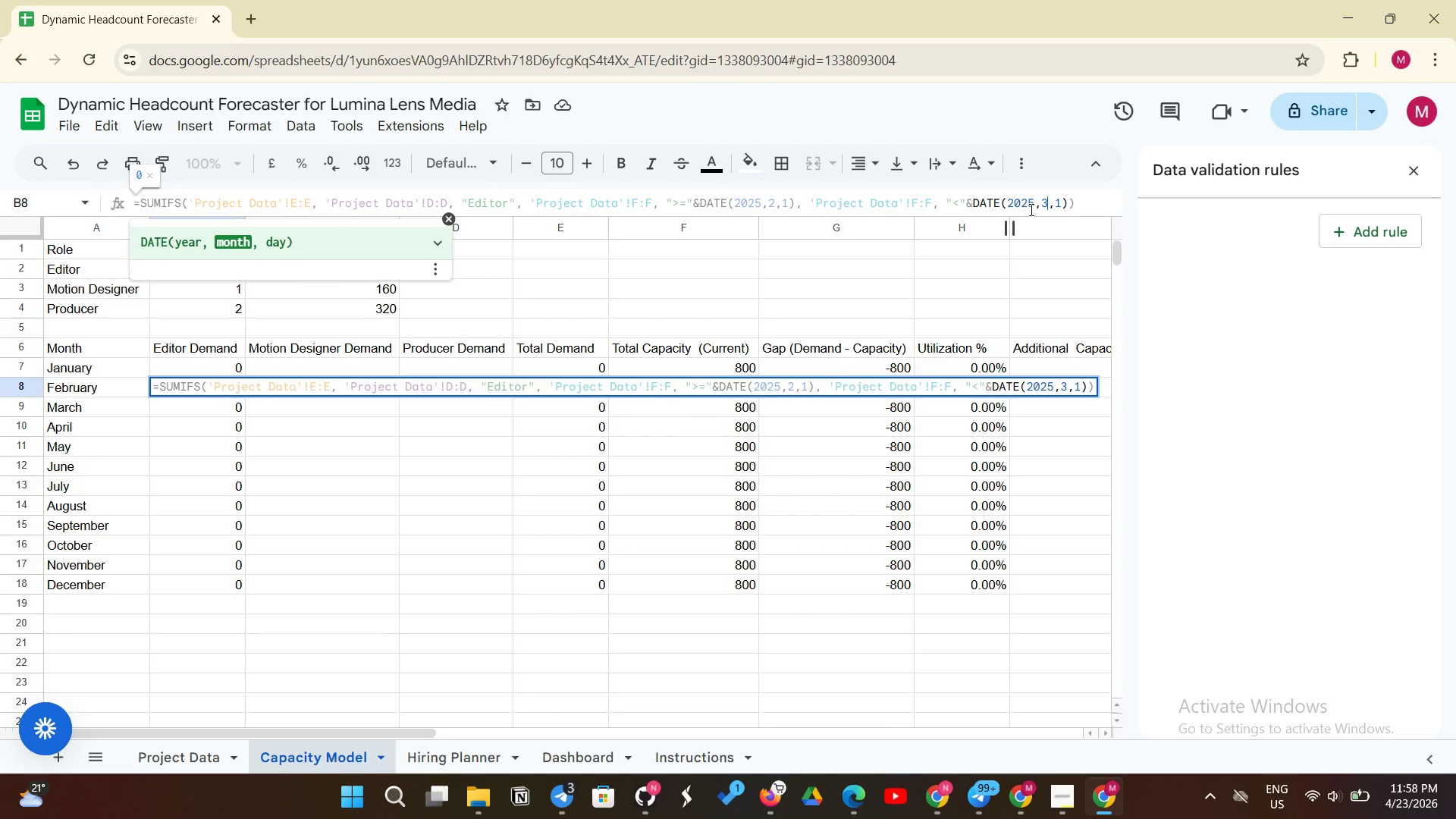 
wait(7.39)
 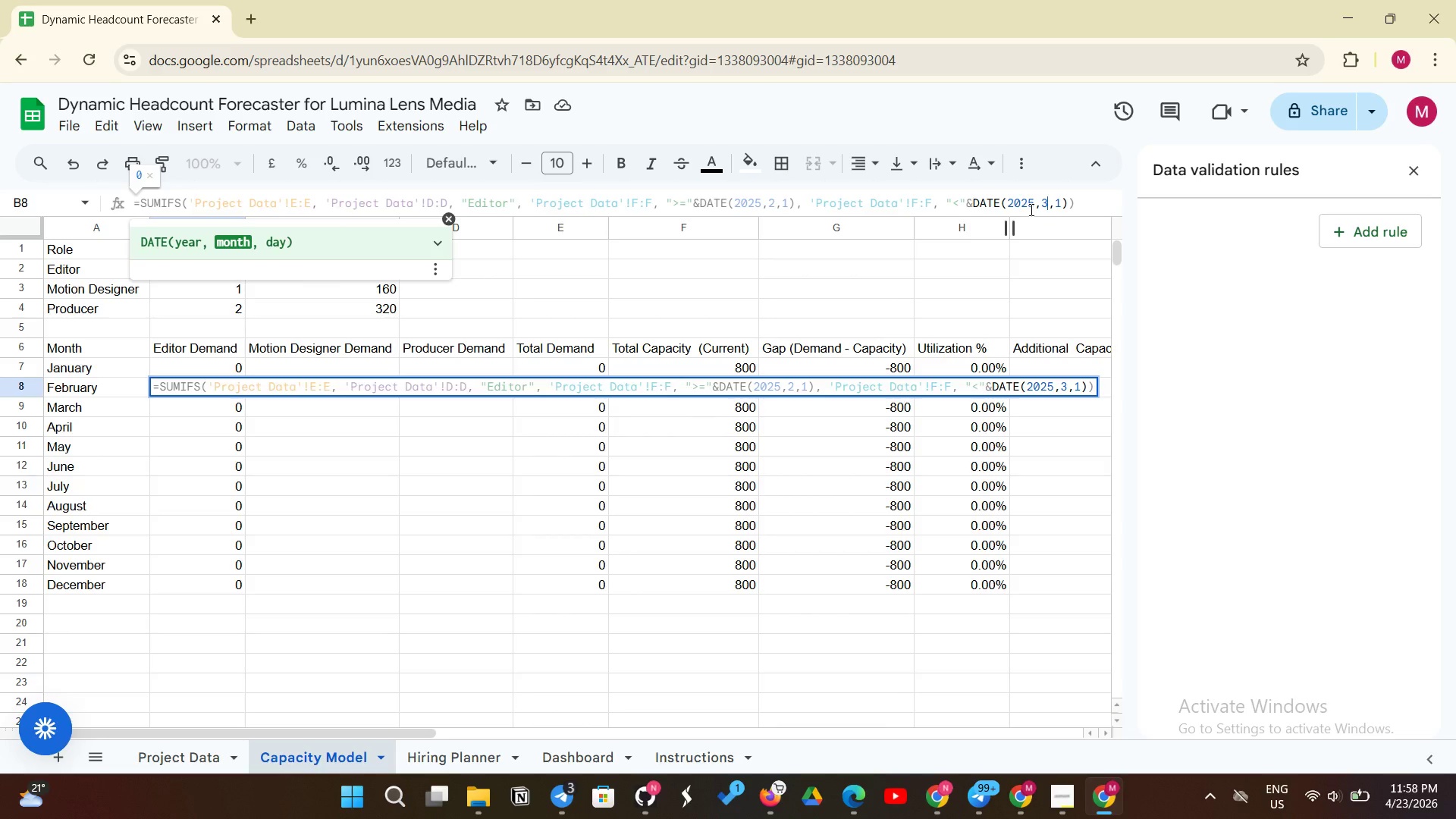 
left_click([1078, 196])
 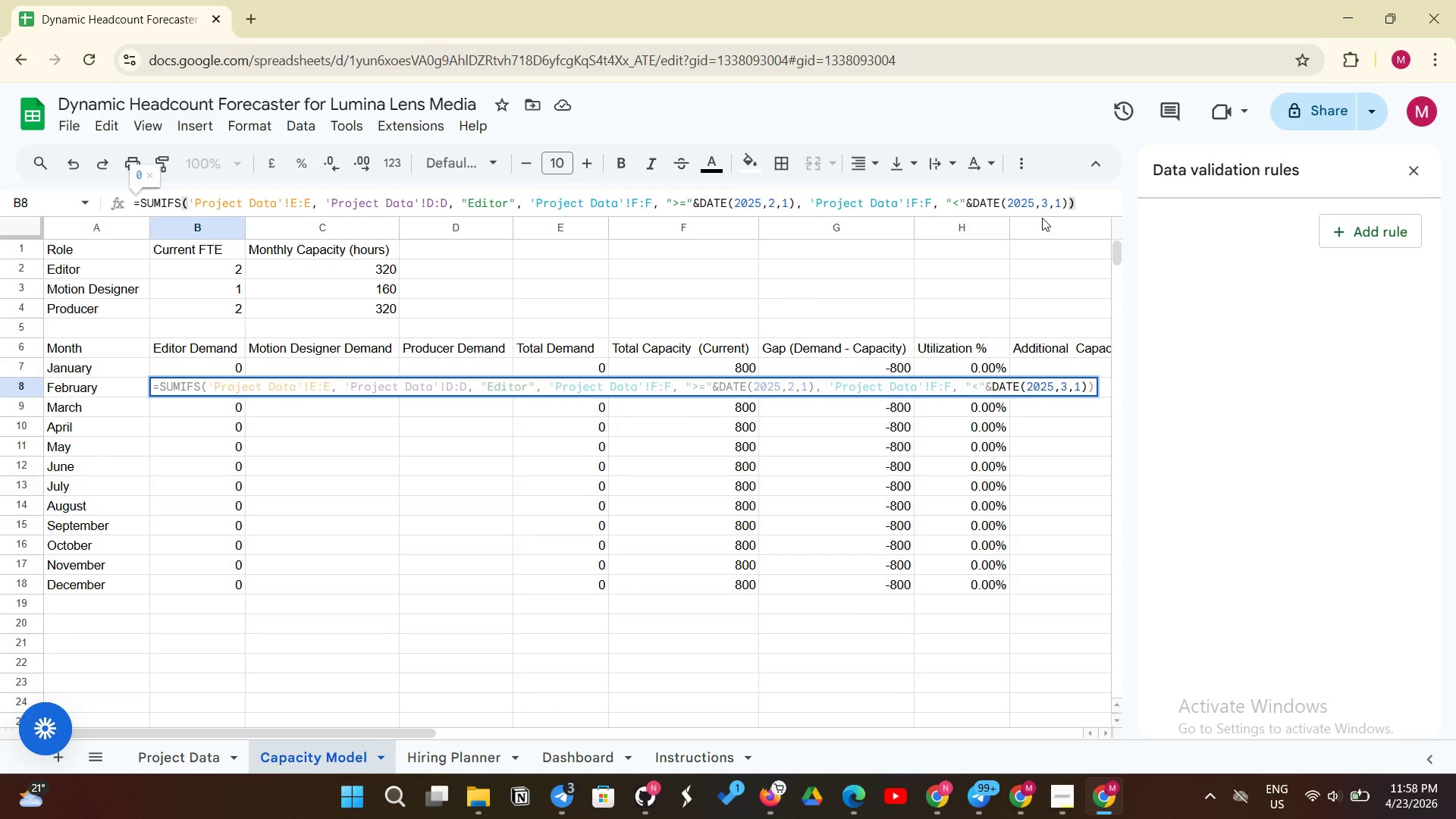 
key(Enter)
 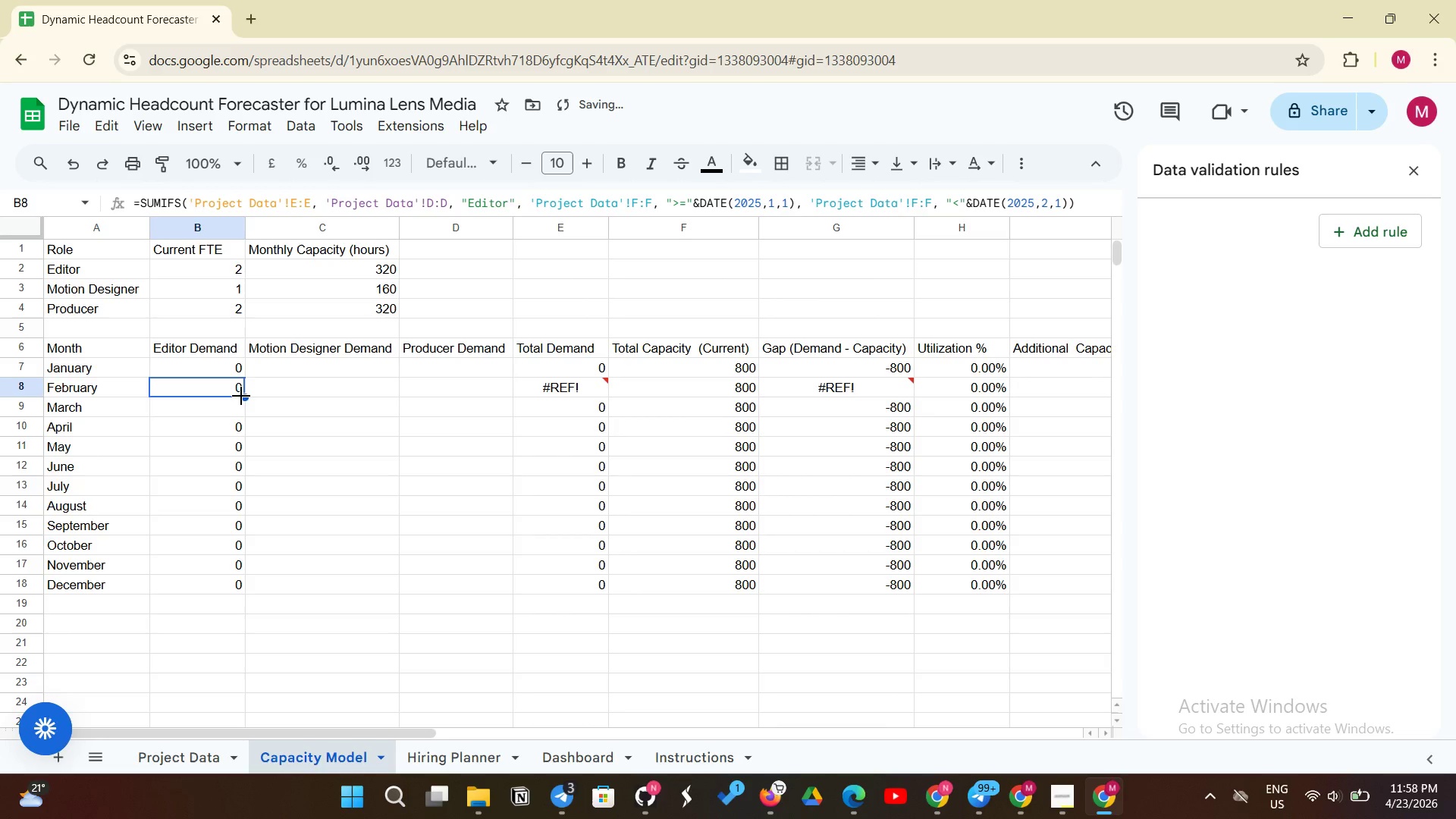 
wait(5.05)
 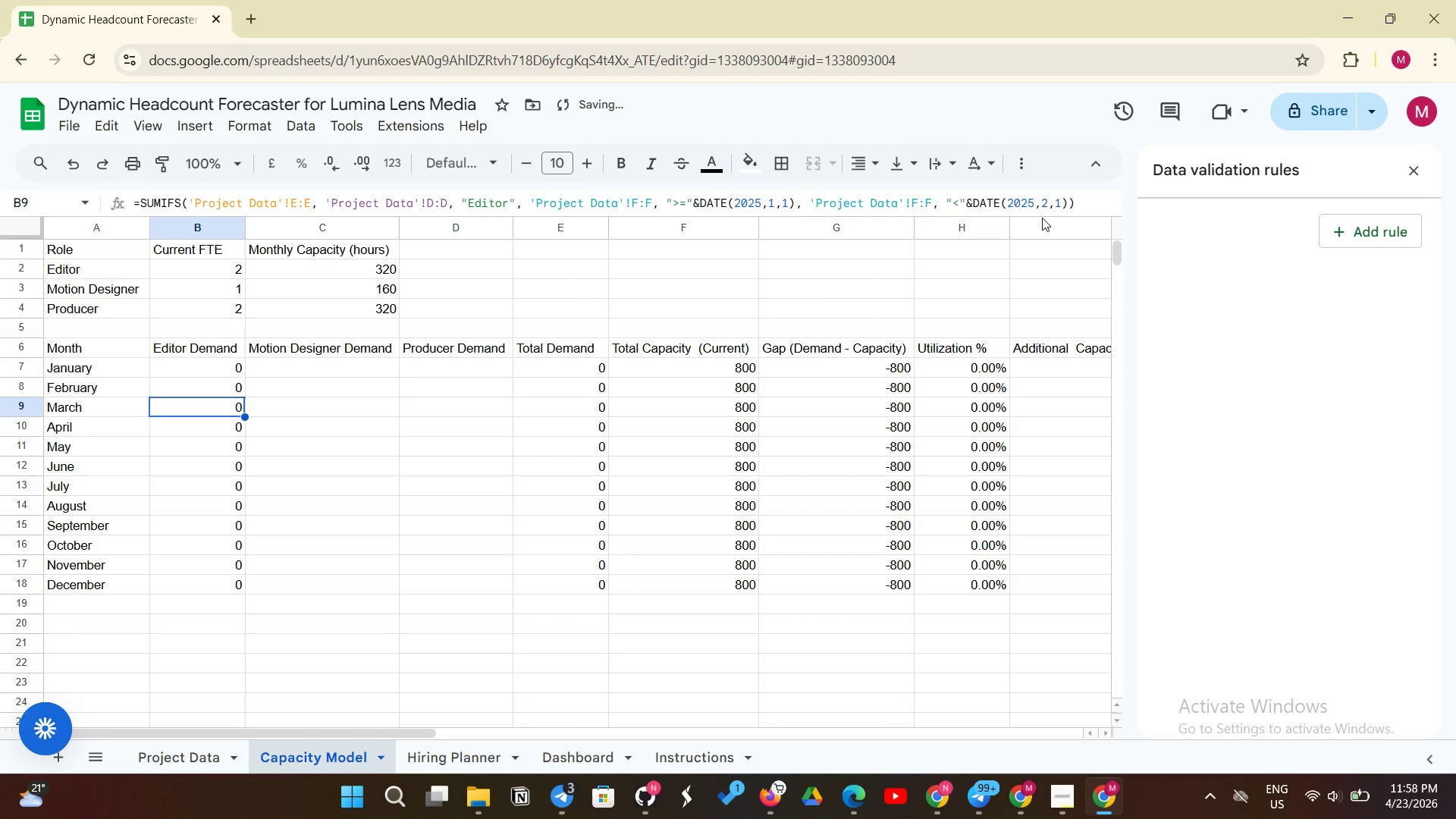 
left_click_drag(start_coordinate=[246, 396], to_coordinate=[244, 591])
 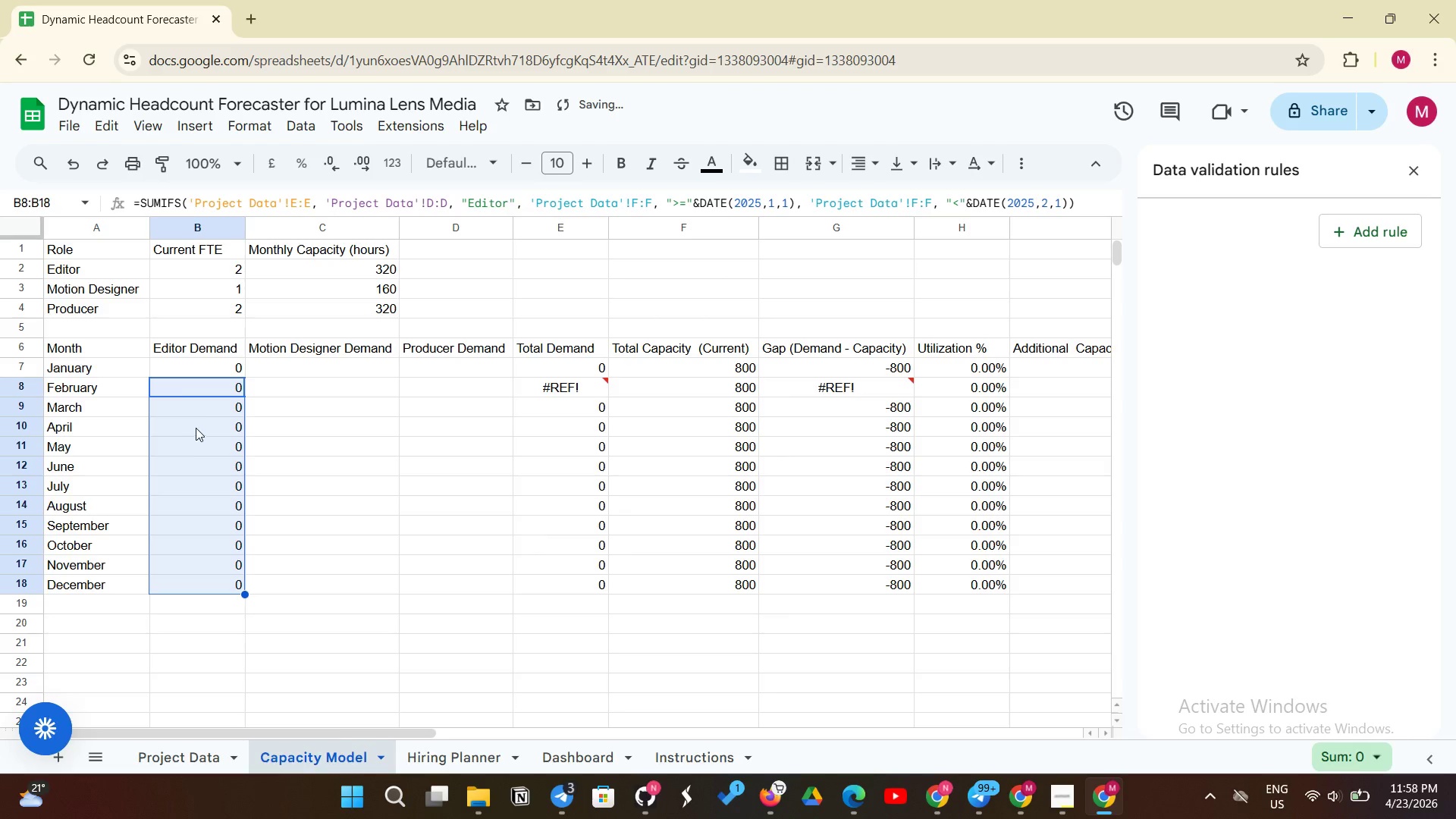 
left_click([224, 410])
 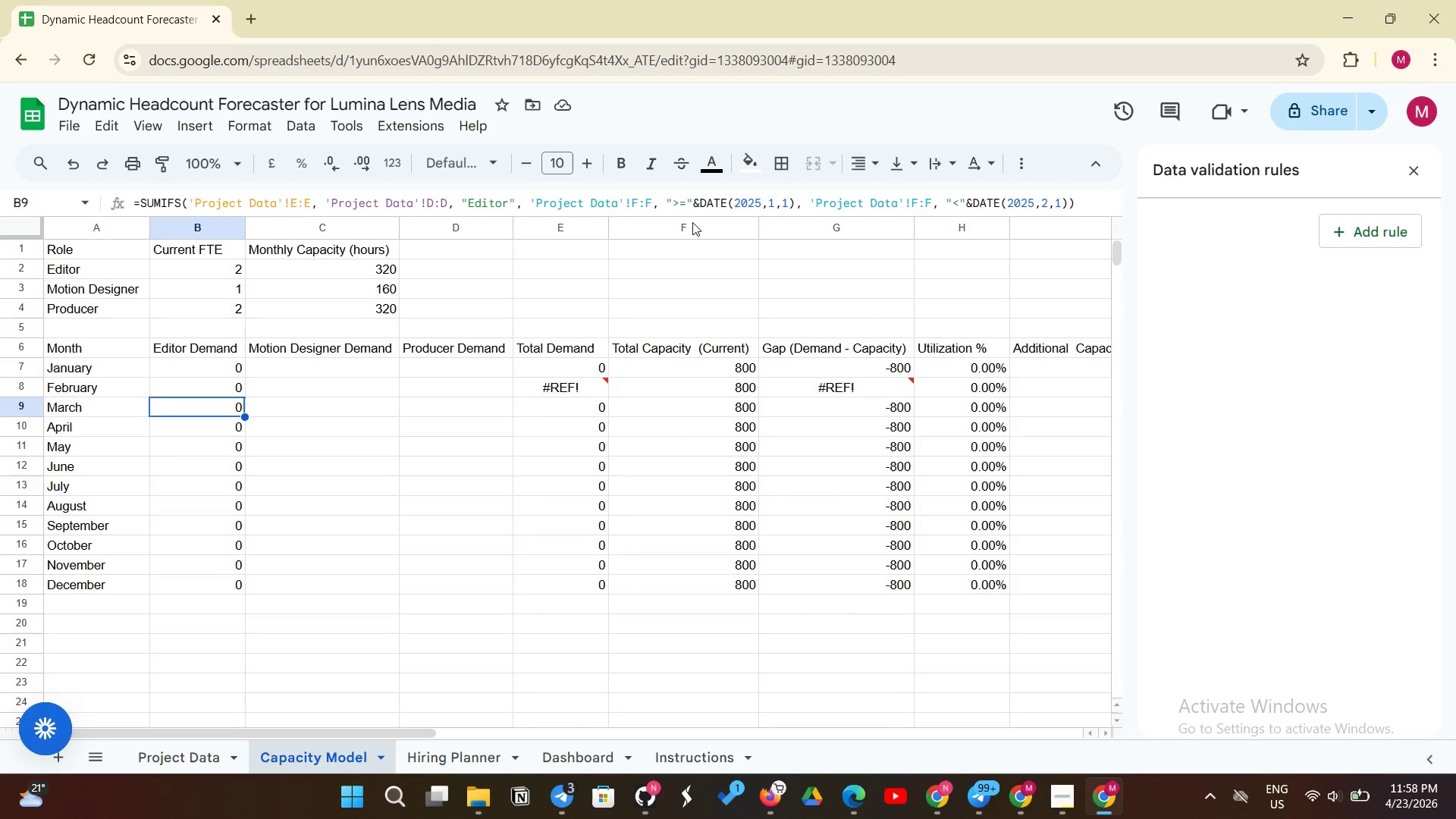 
wait(10.55)
 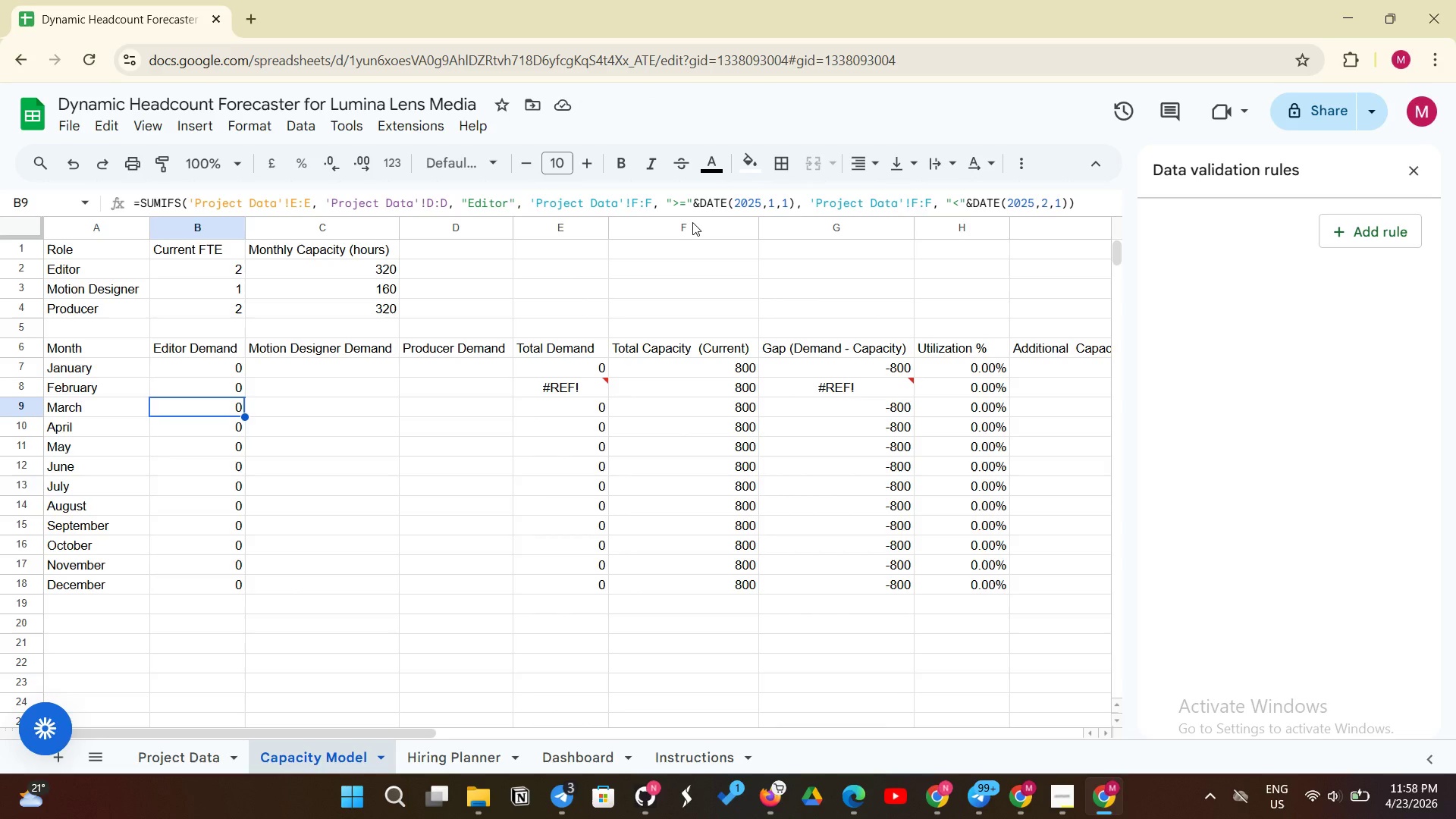 
left_click([773, 201])
 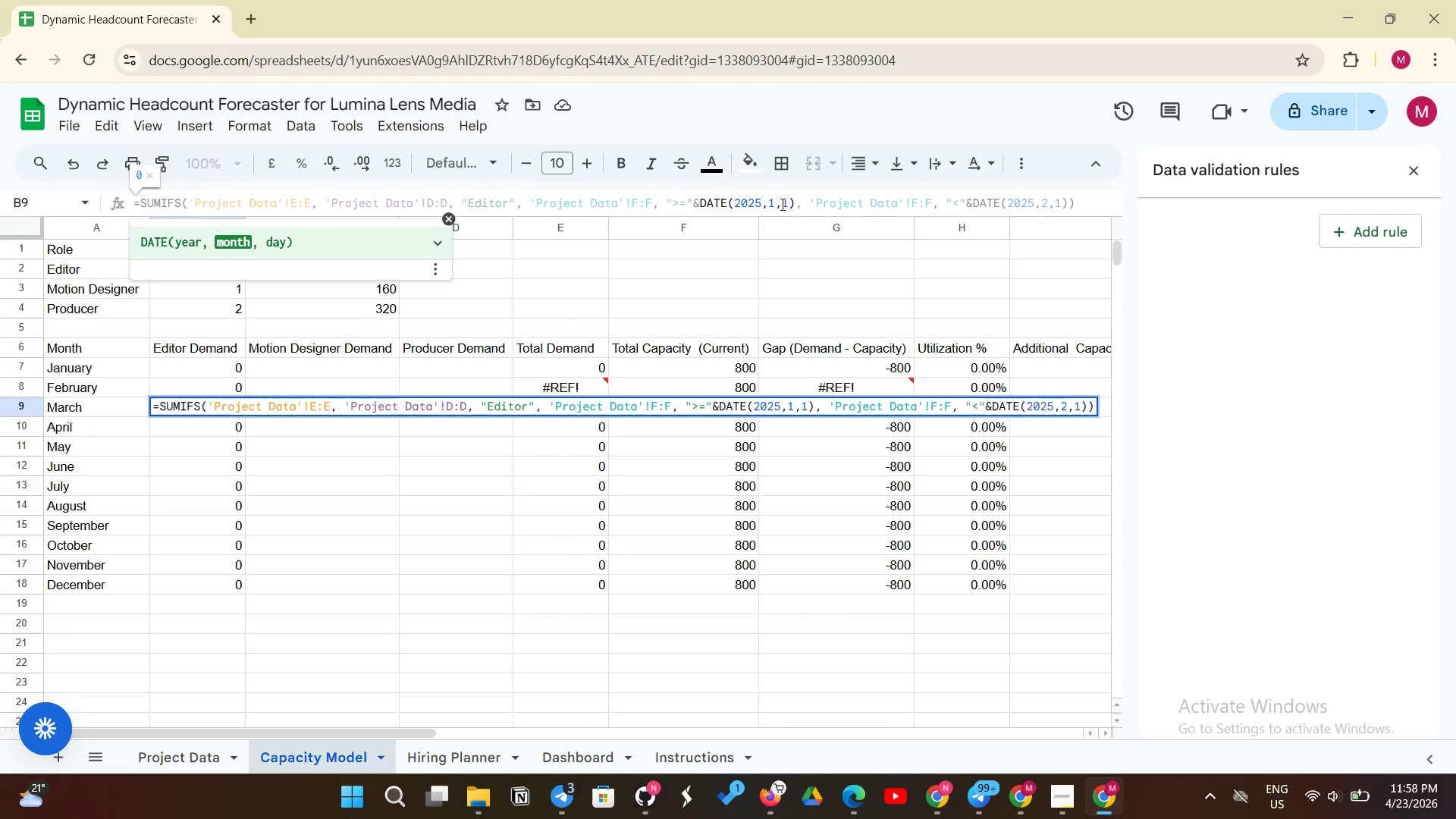 
wait(12.2)
 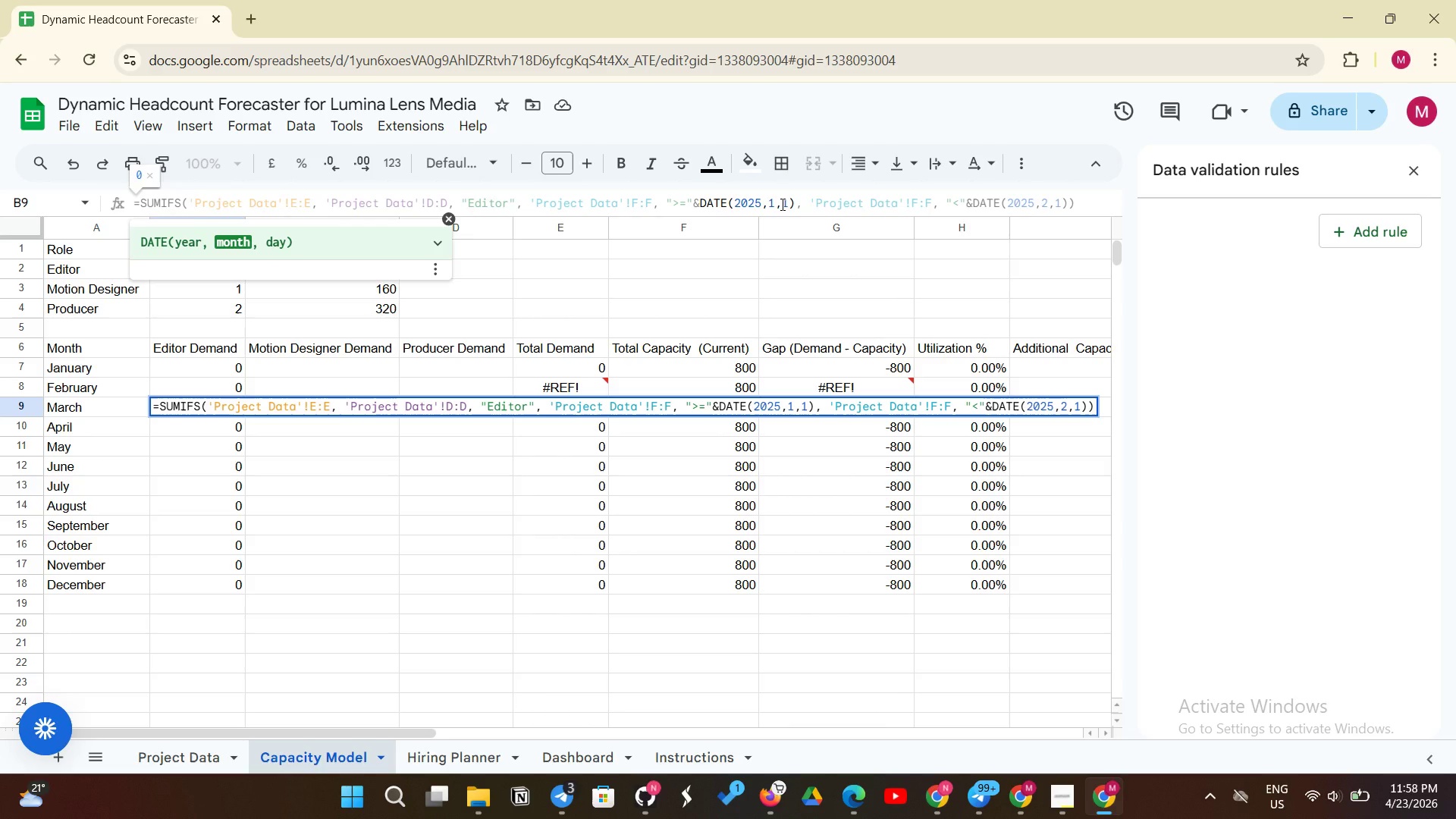 
left_click([231, 510])
 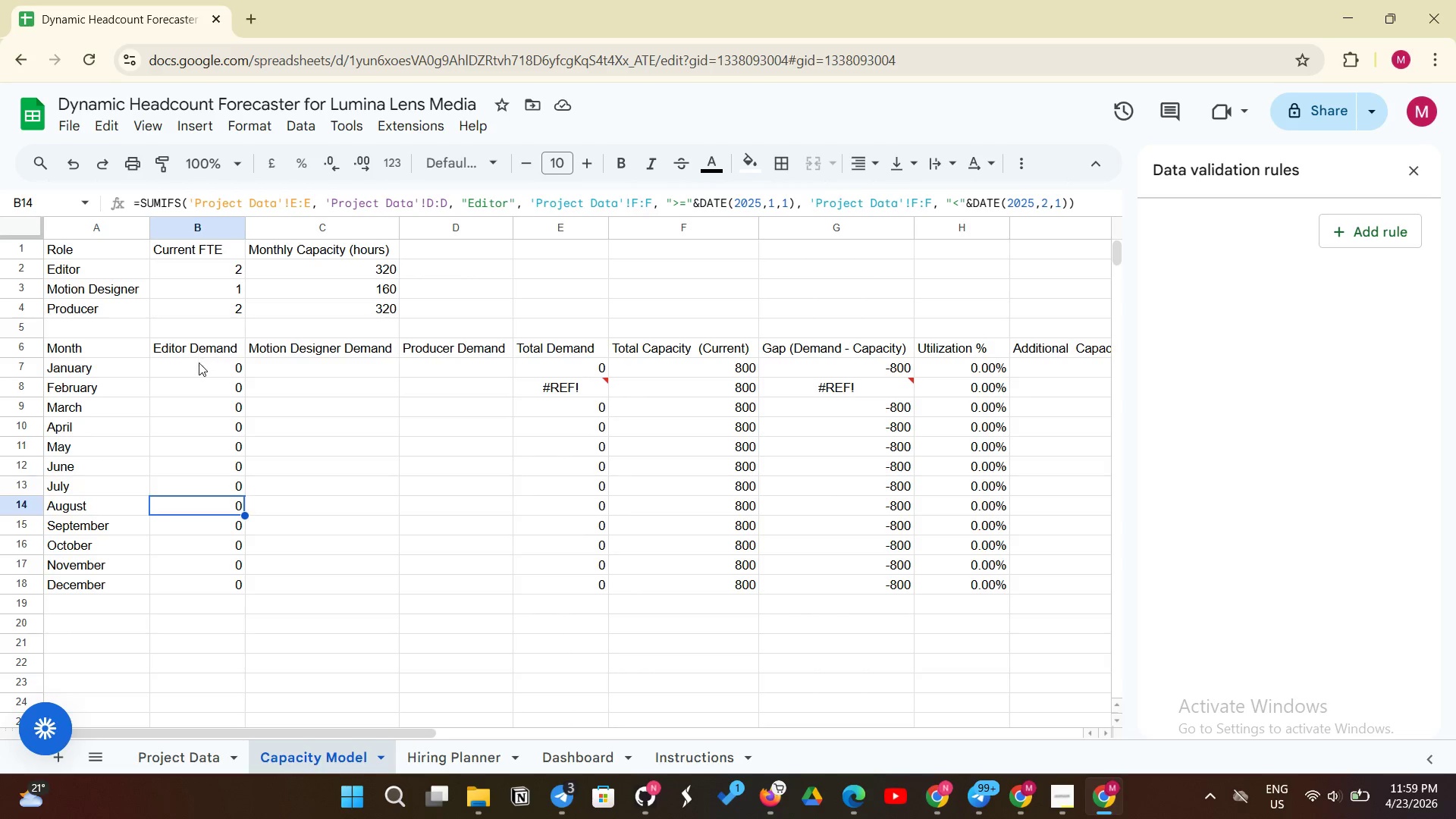 
left_click([196, 365])
 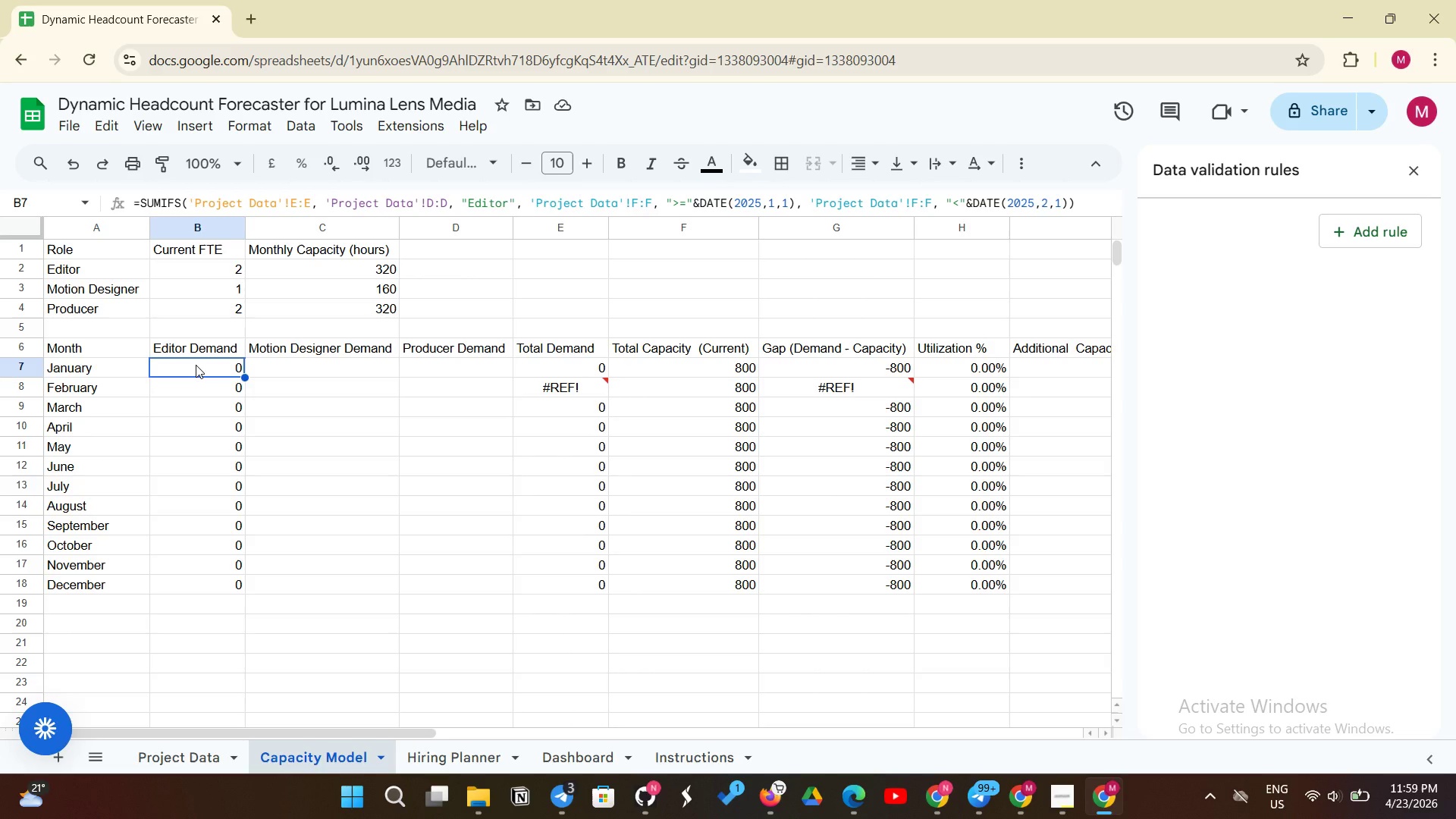 
wait(18.75)
 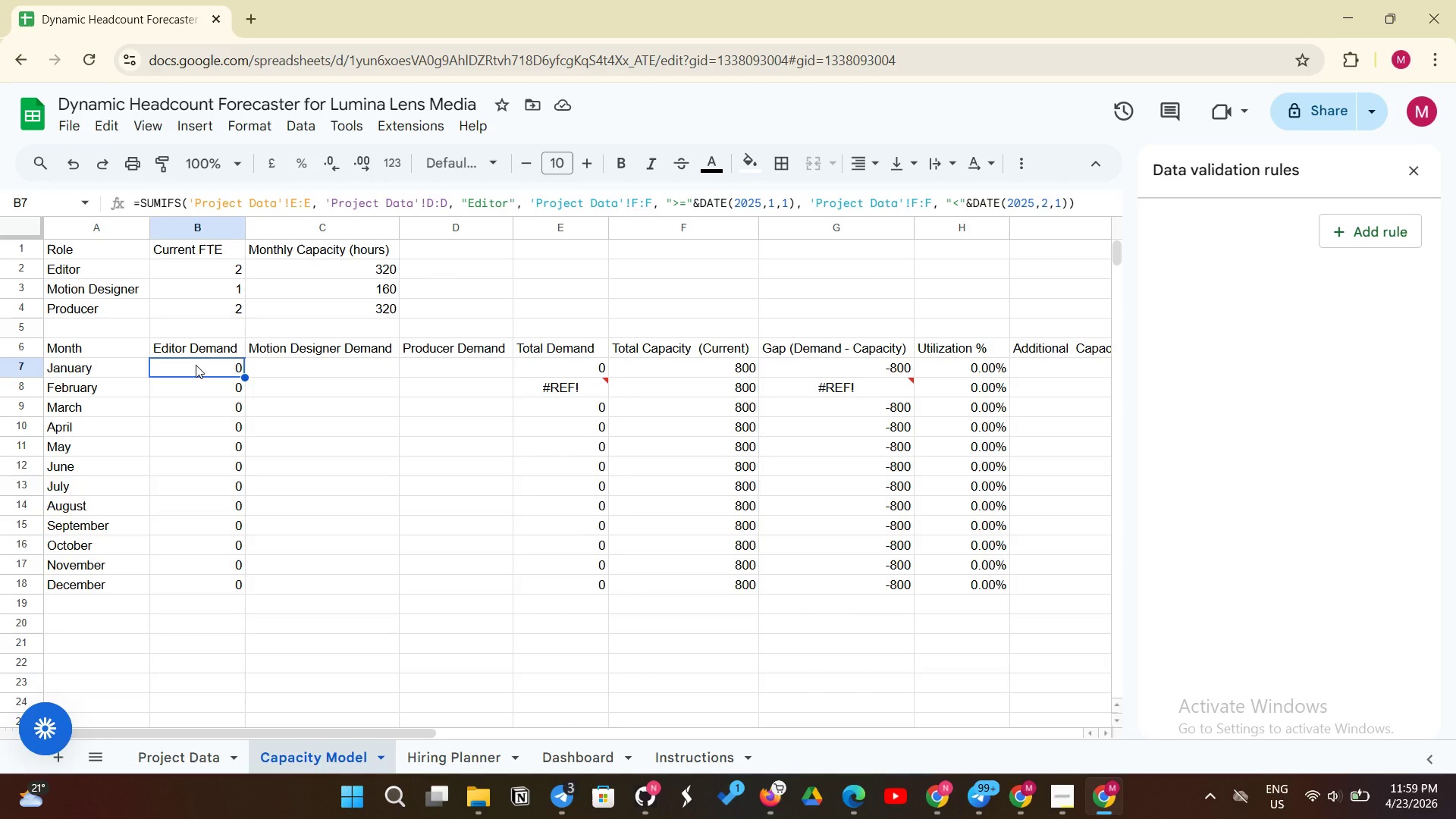 
left_click([224, 384])
 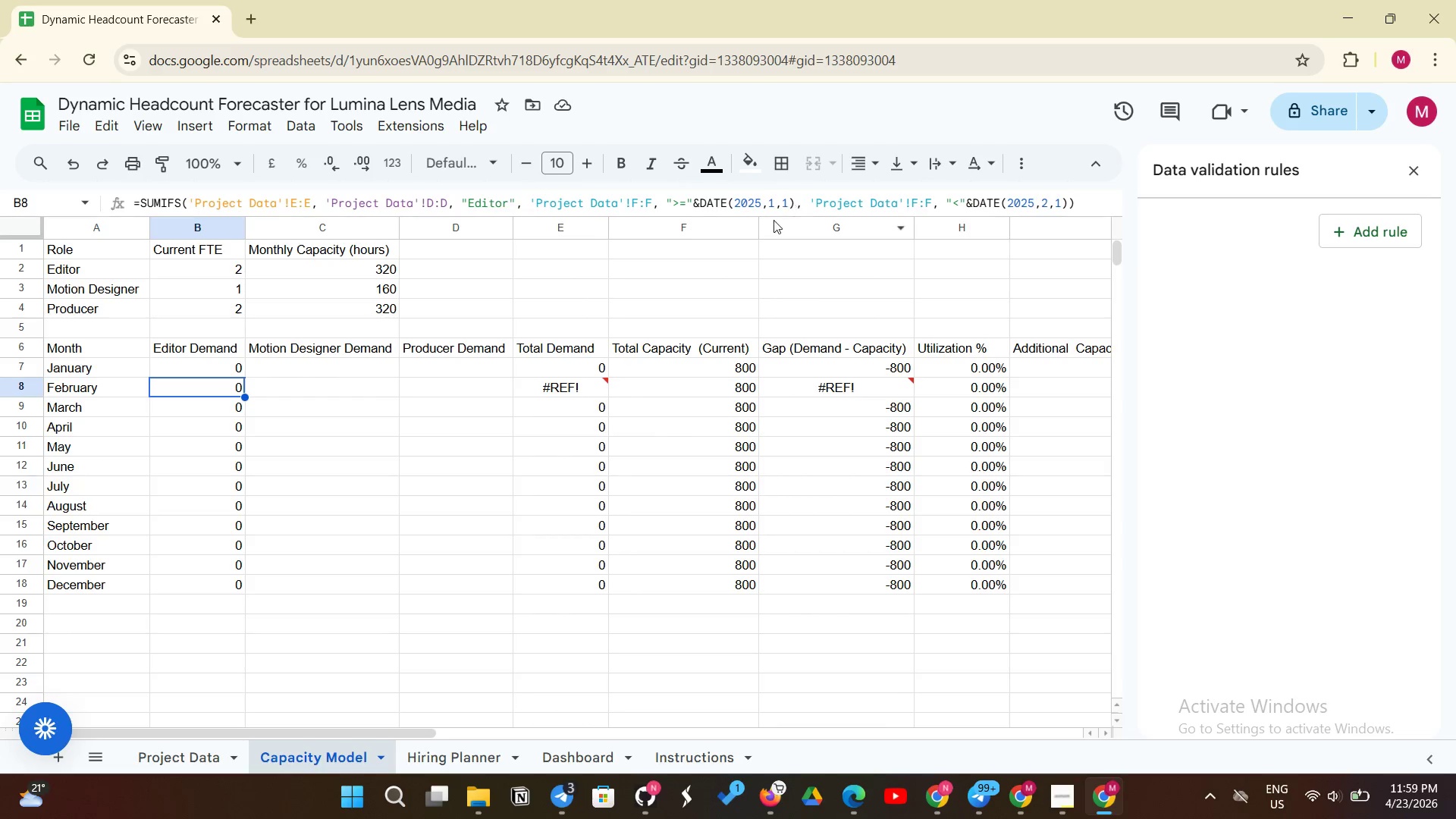 
left_click([777, 205])
 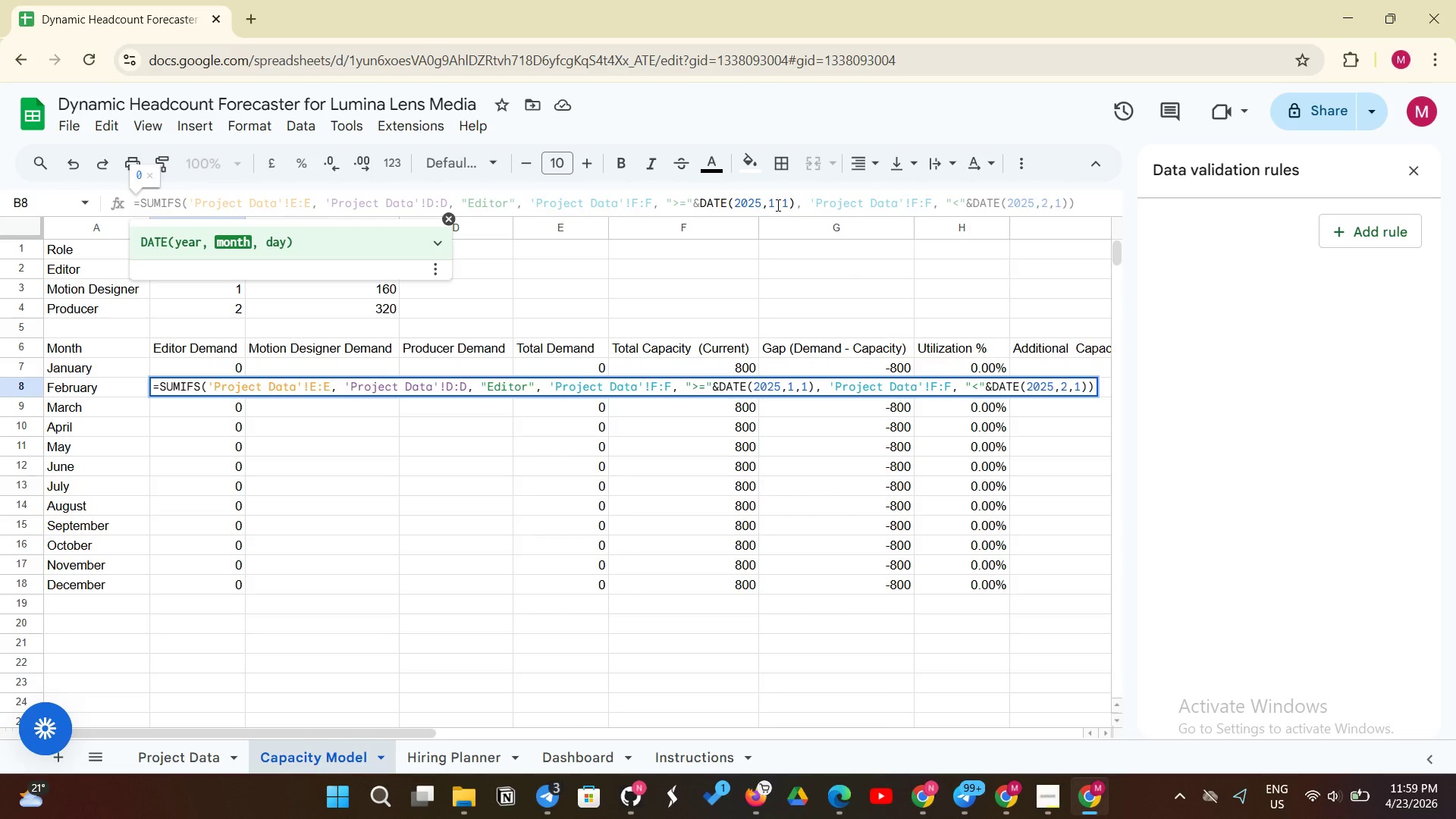 
key(Backspace)
 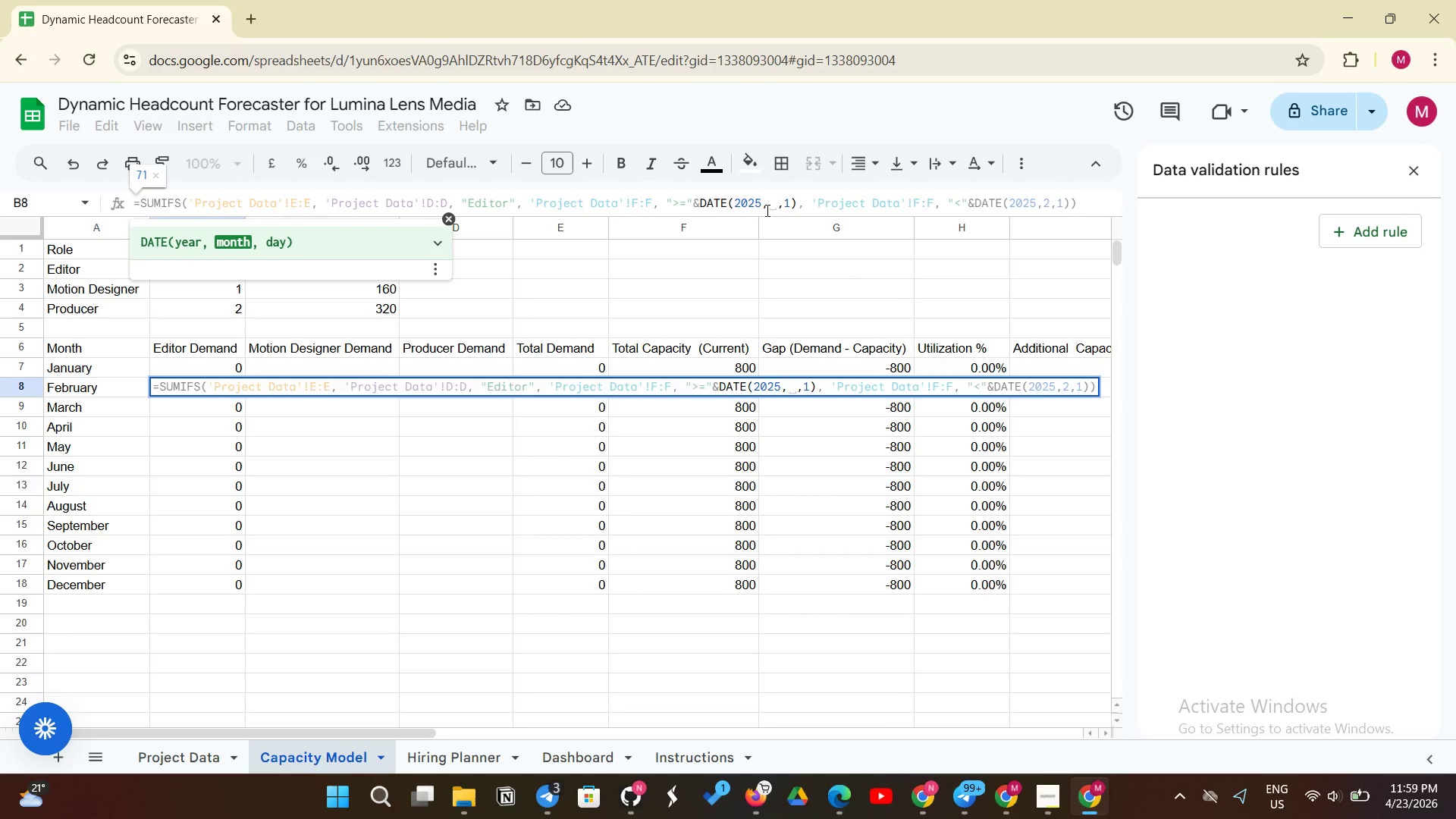 
key(2)
 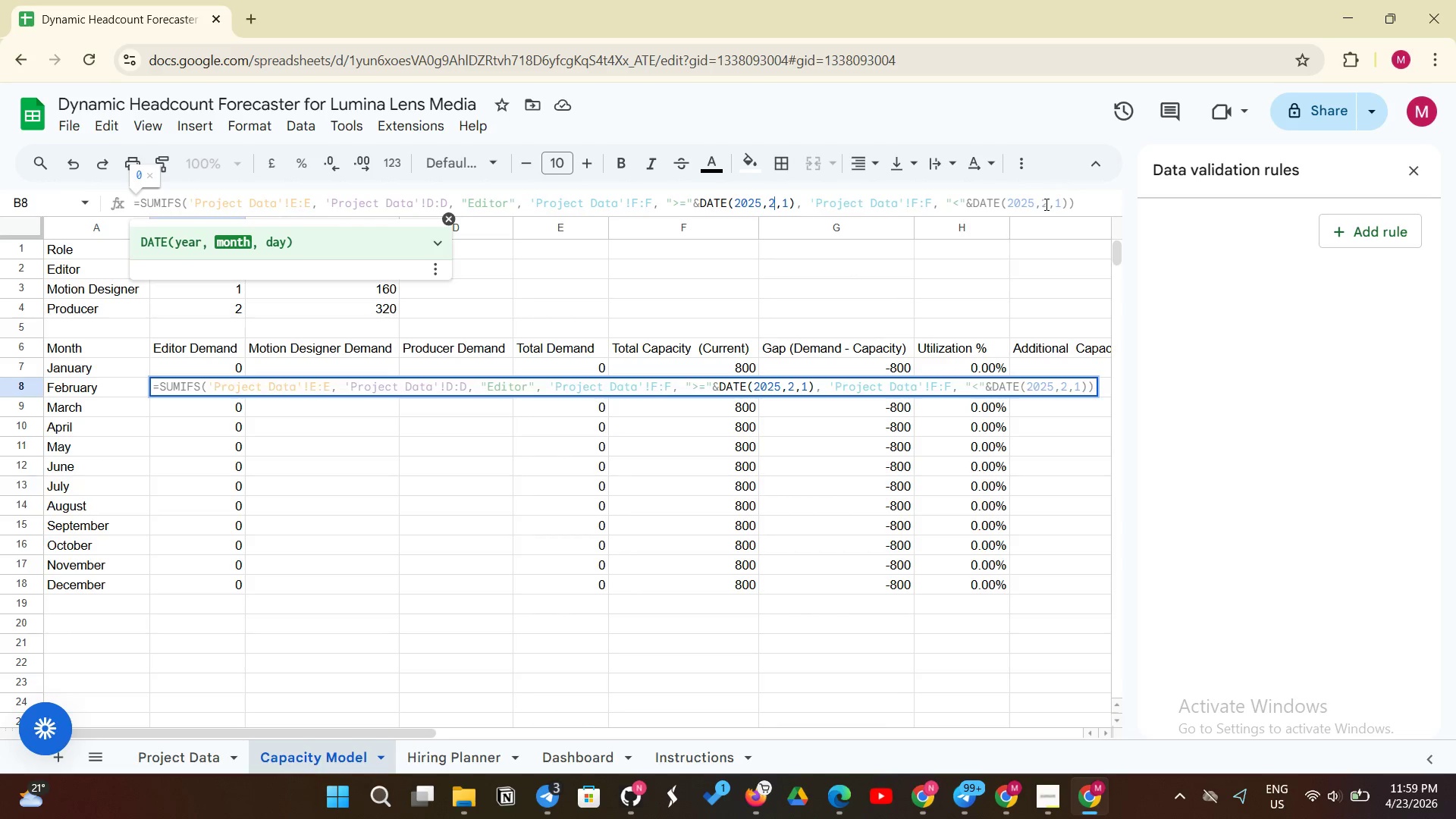 
left_click([1049, 202])
 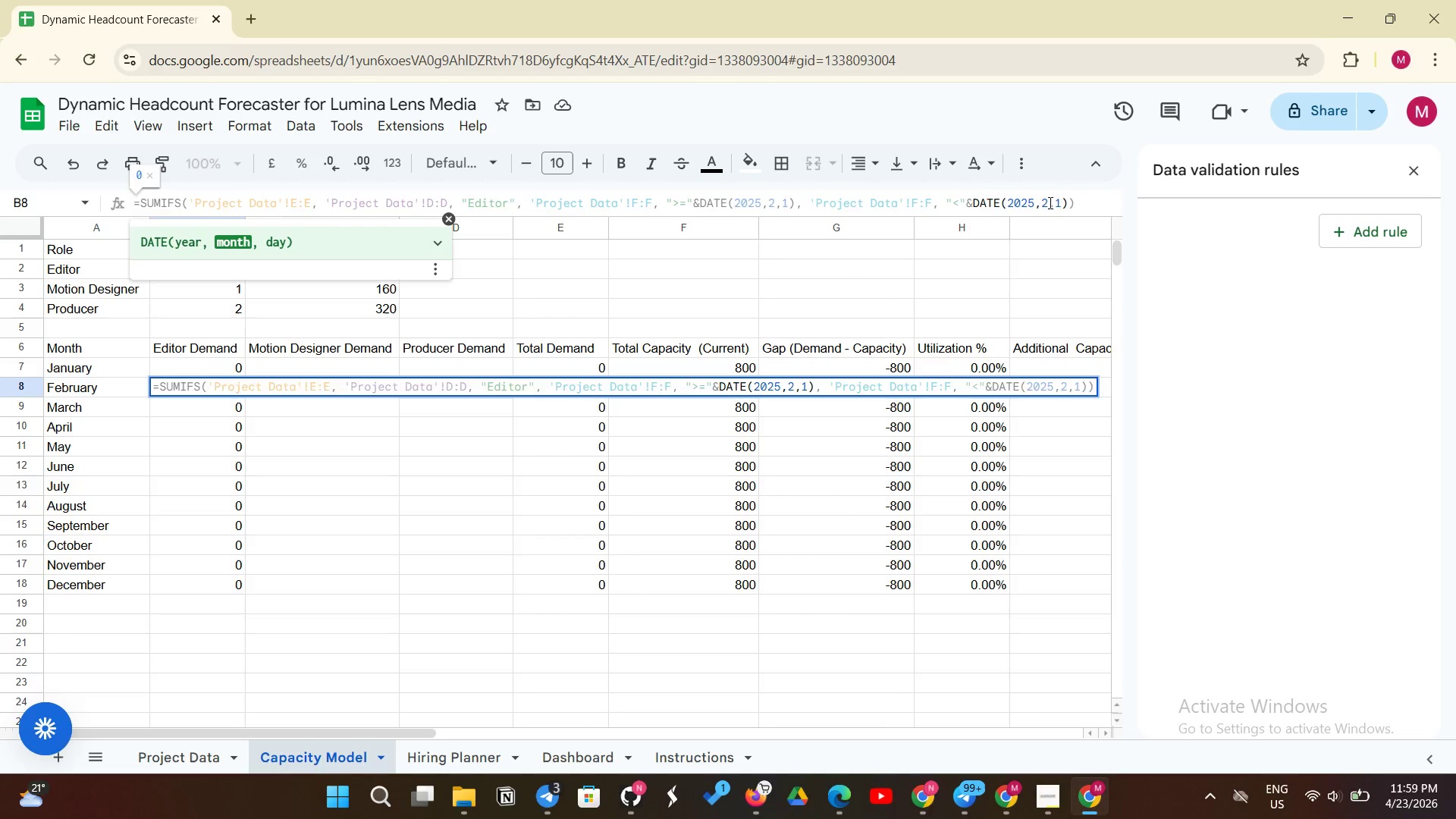 
key(Backspace)
 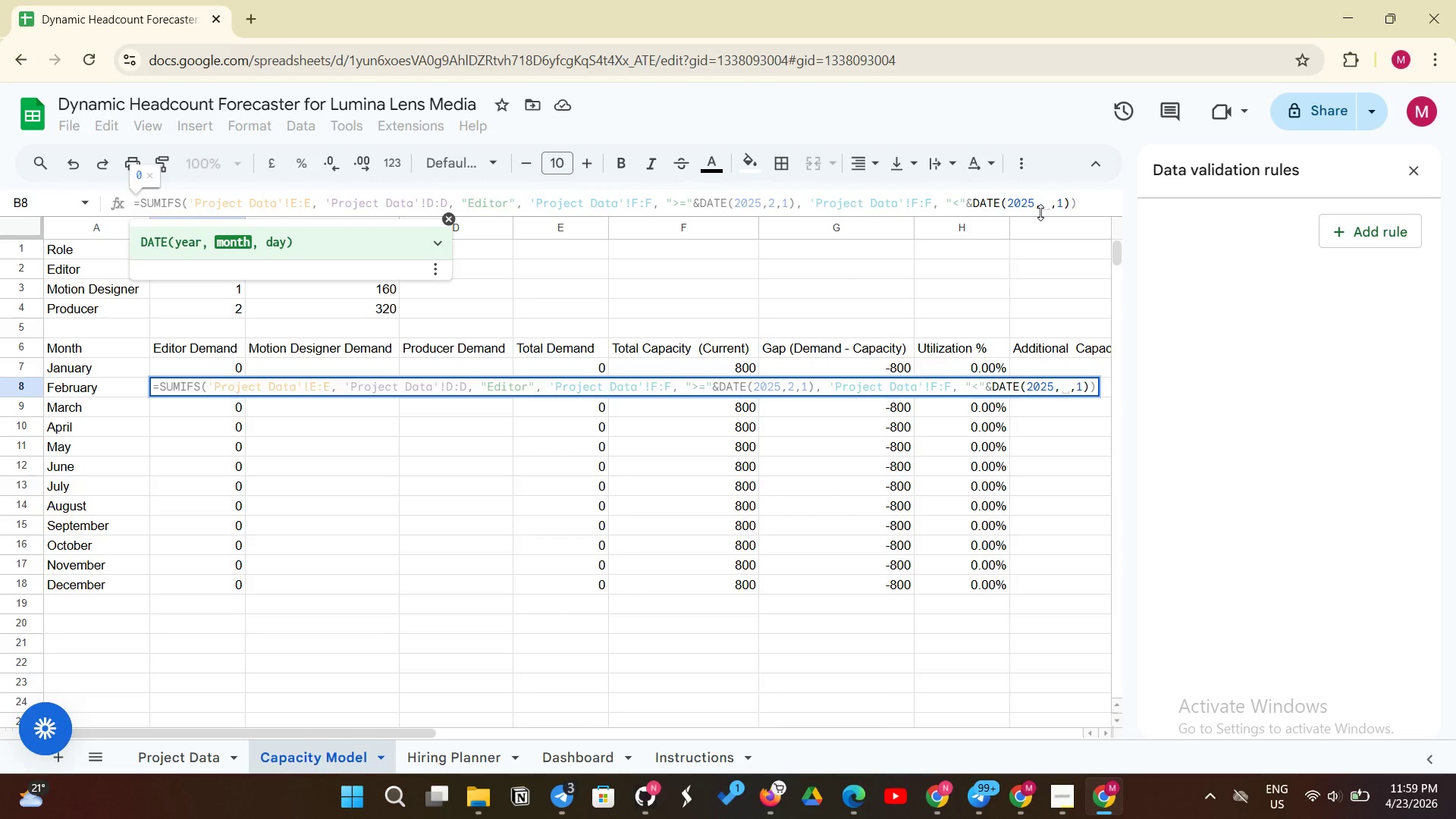 
key(3)
 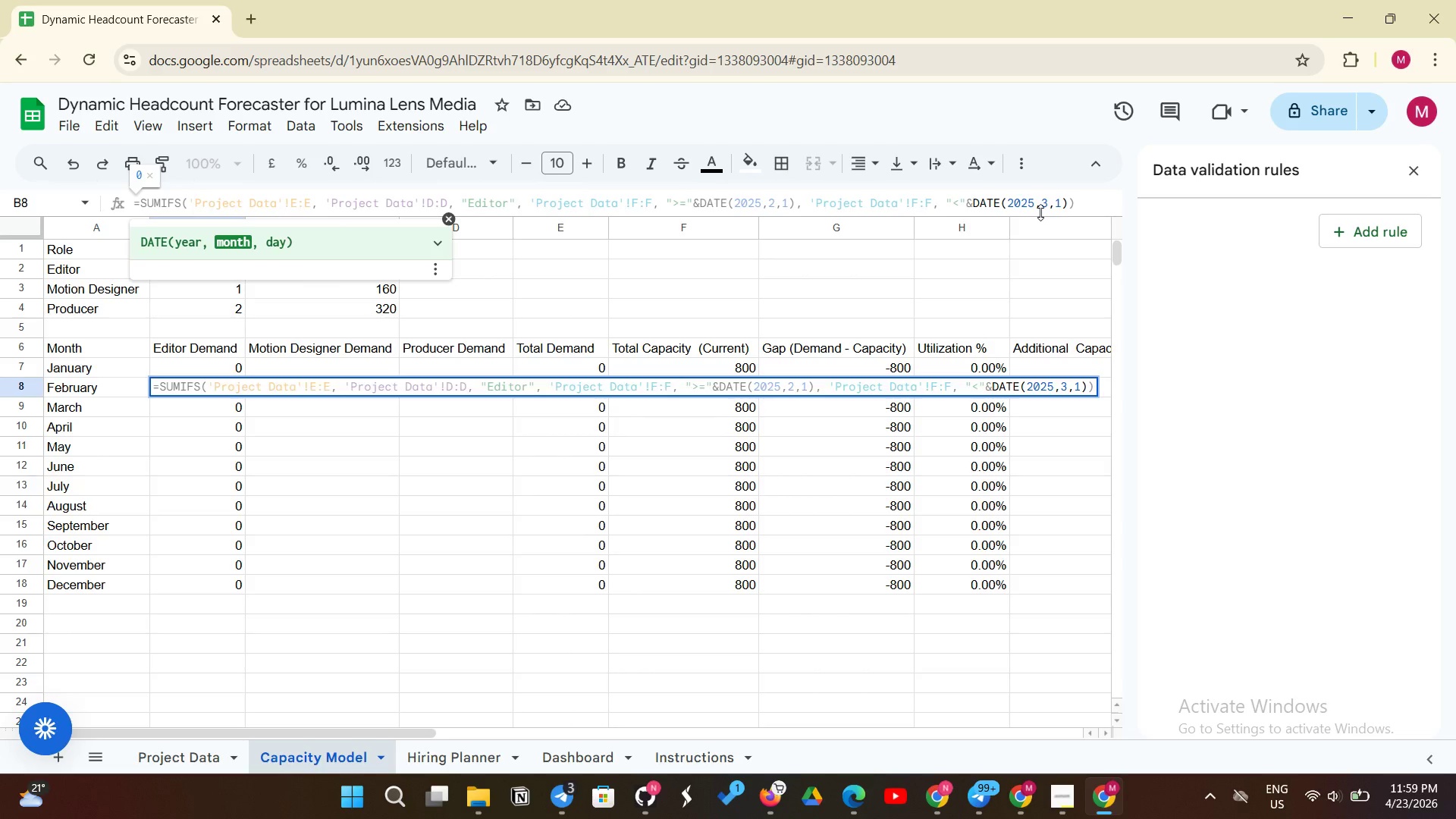 
key(Enter)
 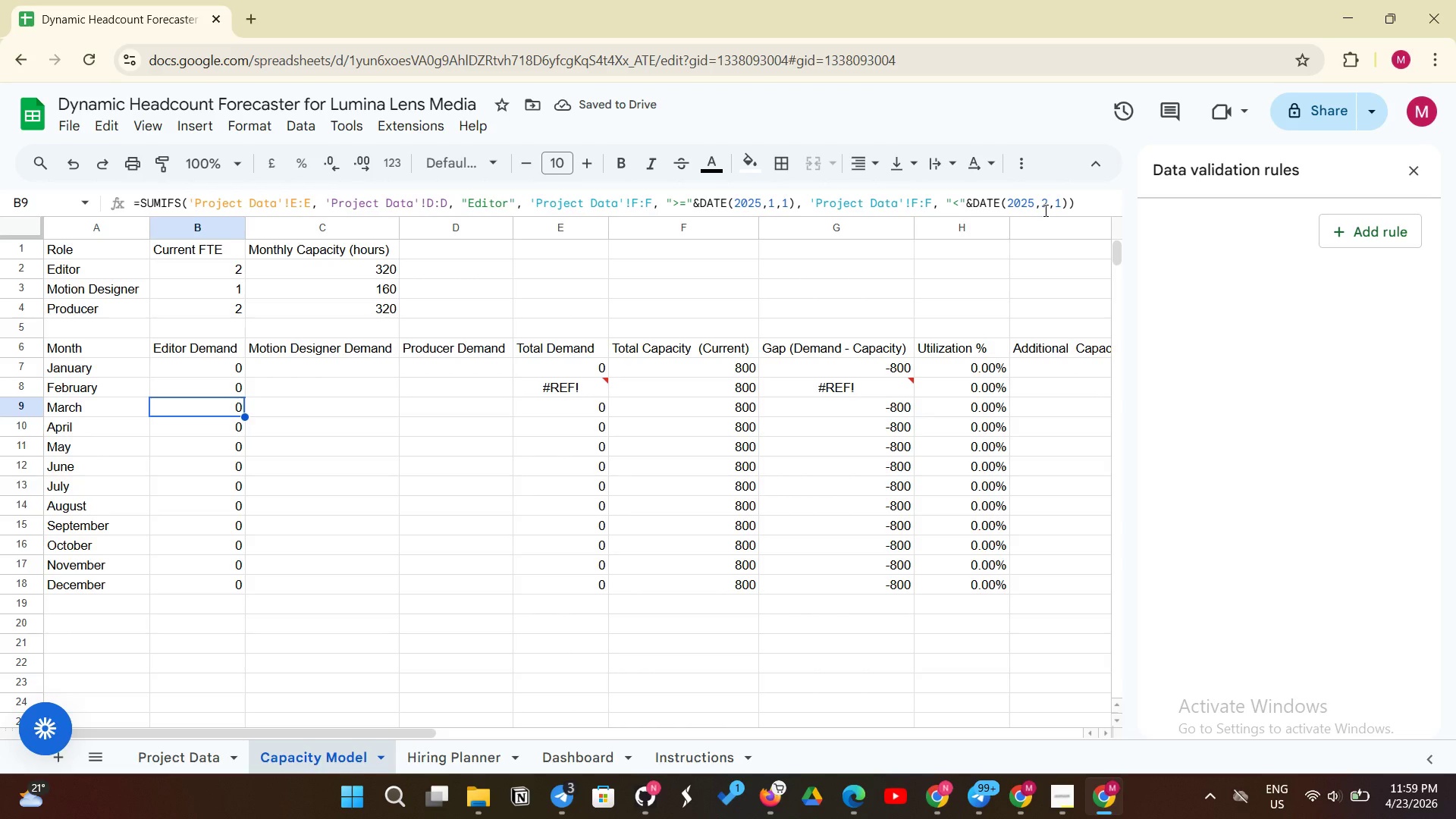 
left_click([1046, 203])
 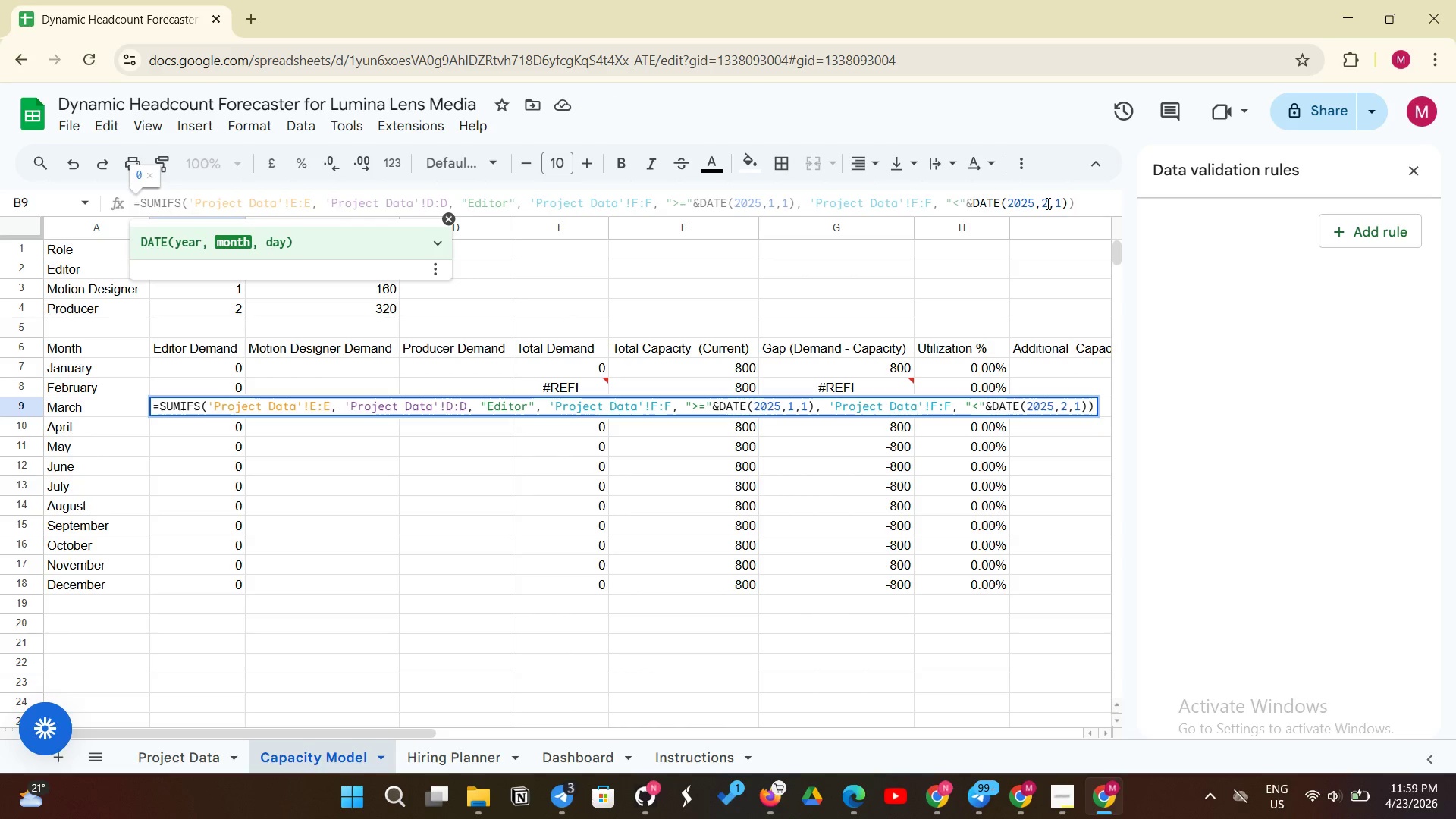 
key(Backspace)
 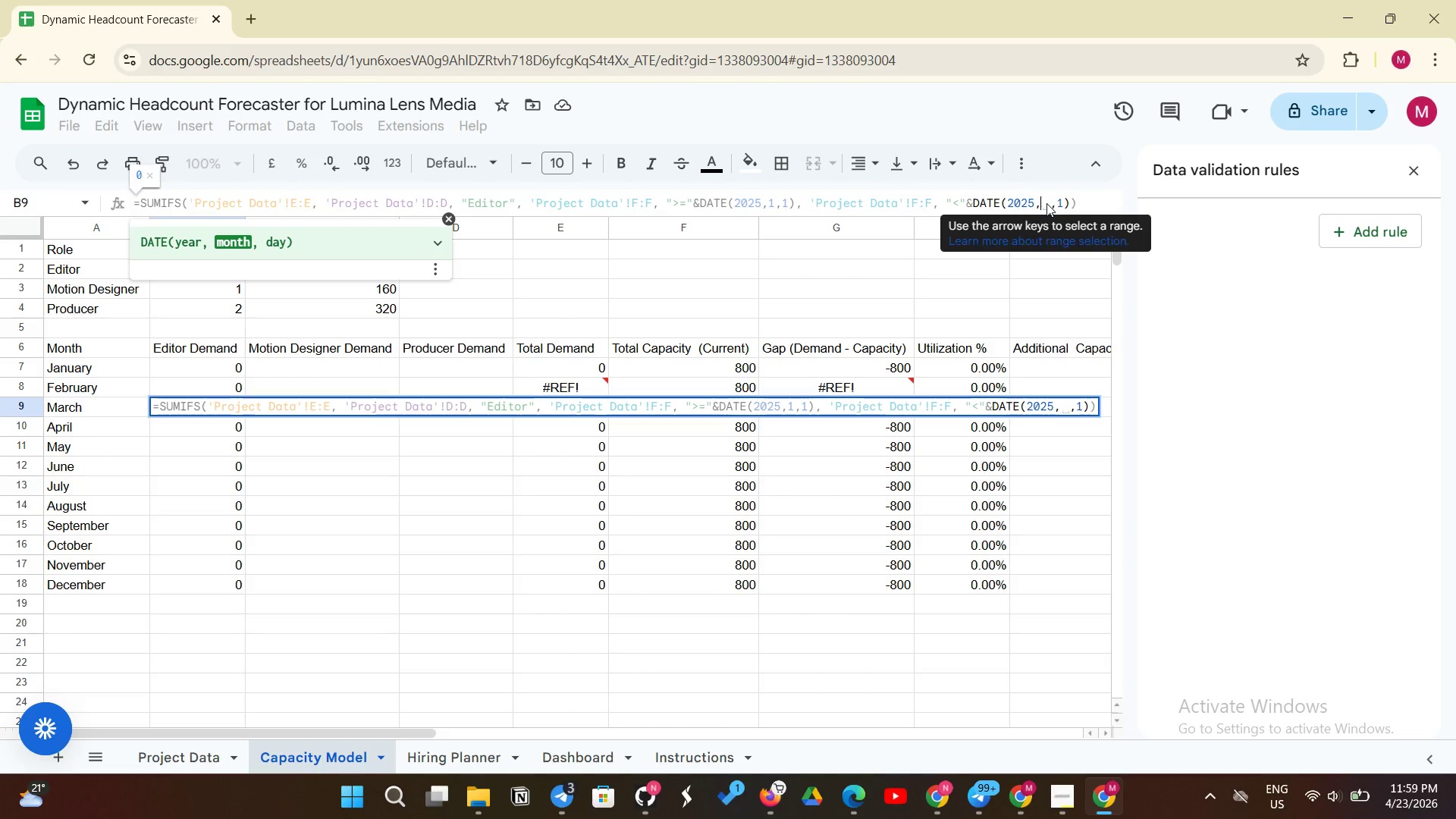 
key(4)
 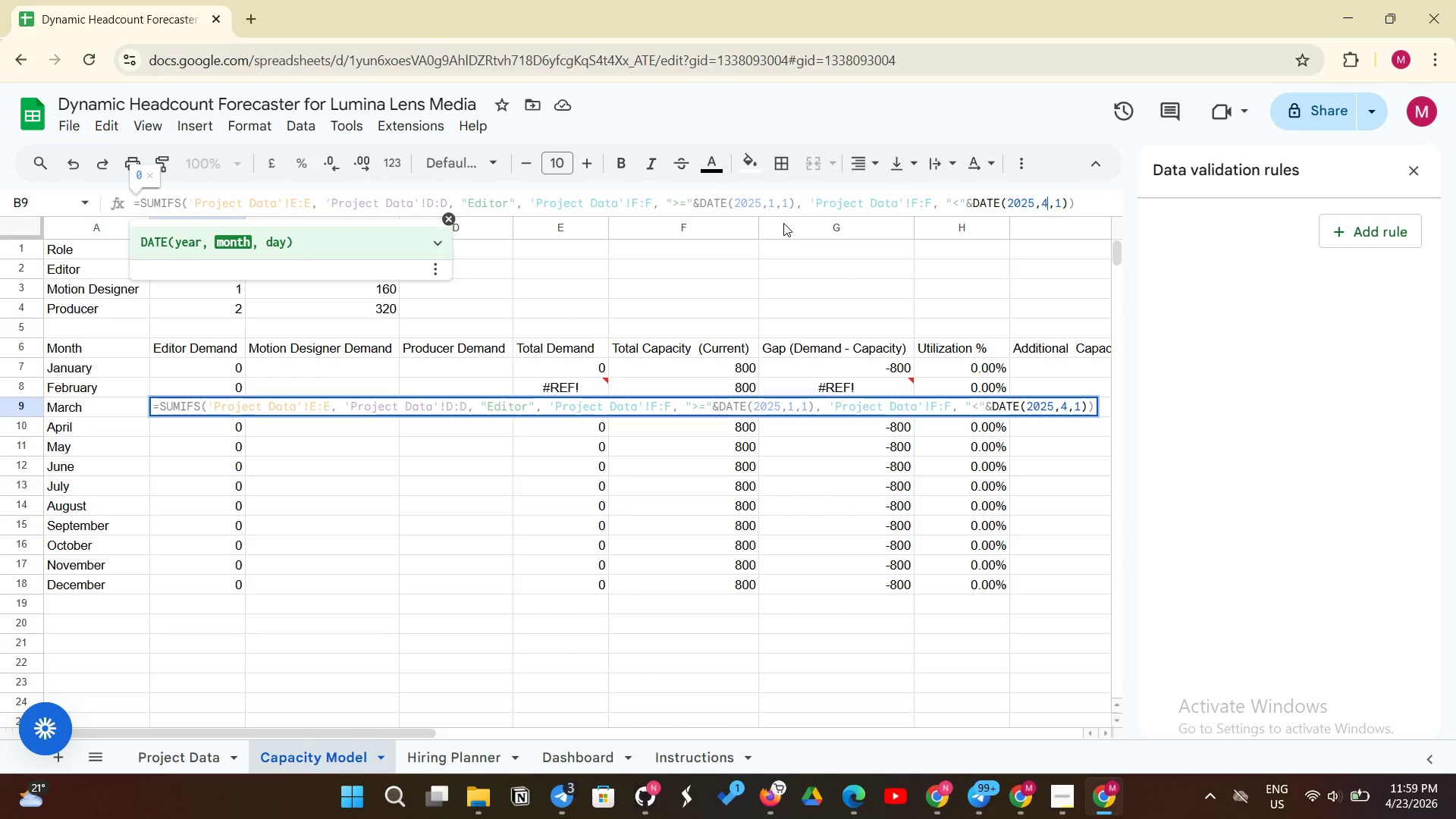 
left_click([774, 208])
 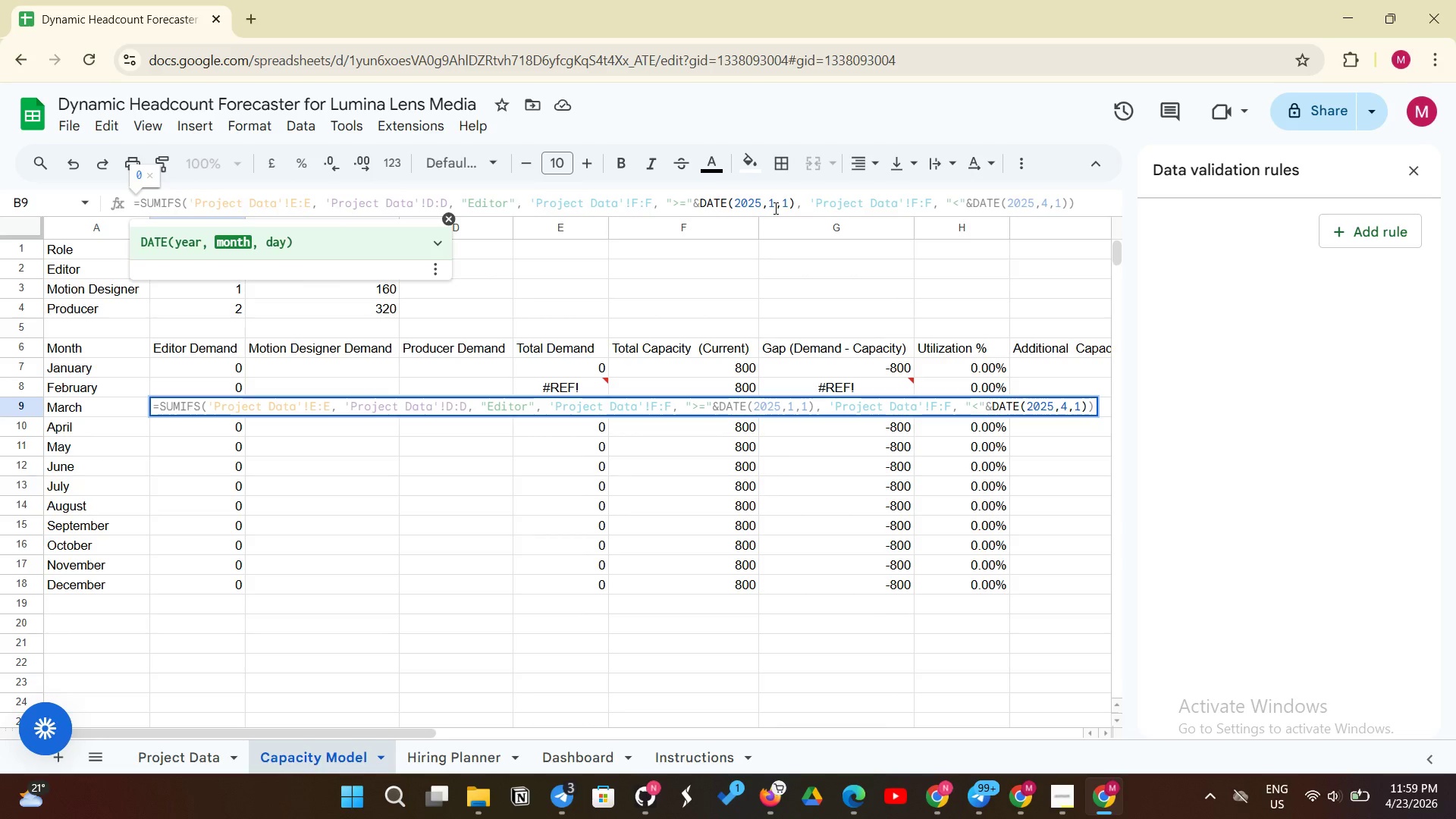 
key(Backspace)
 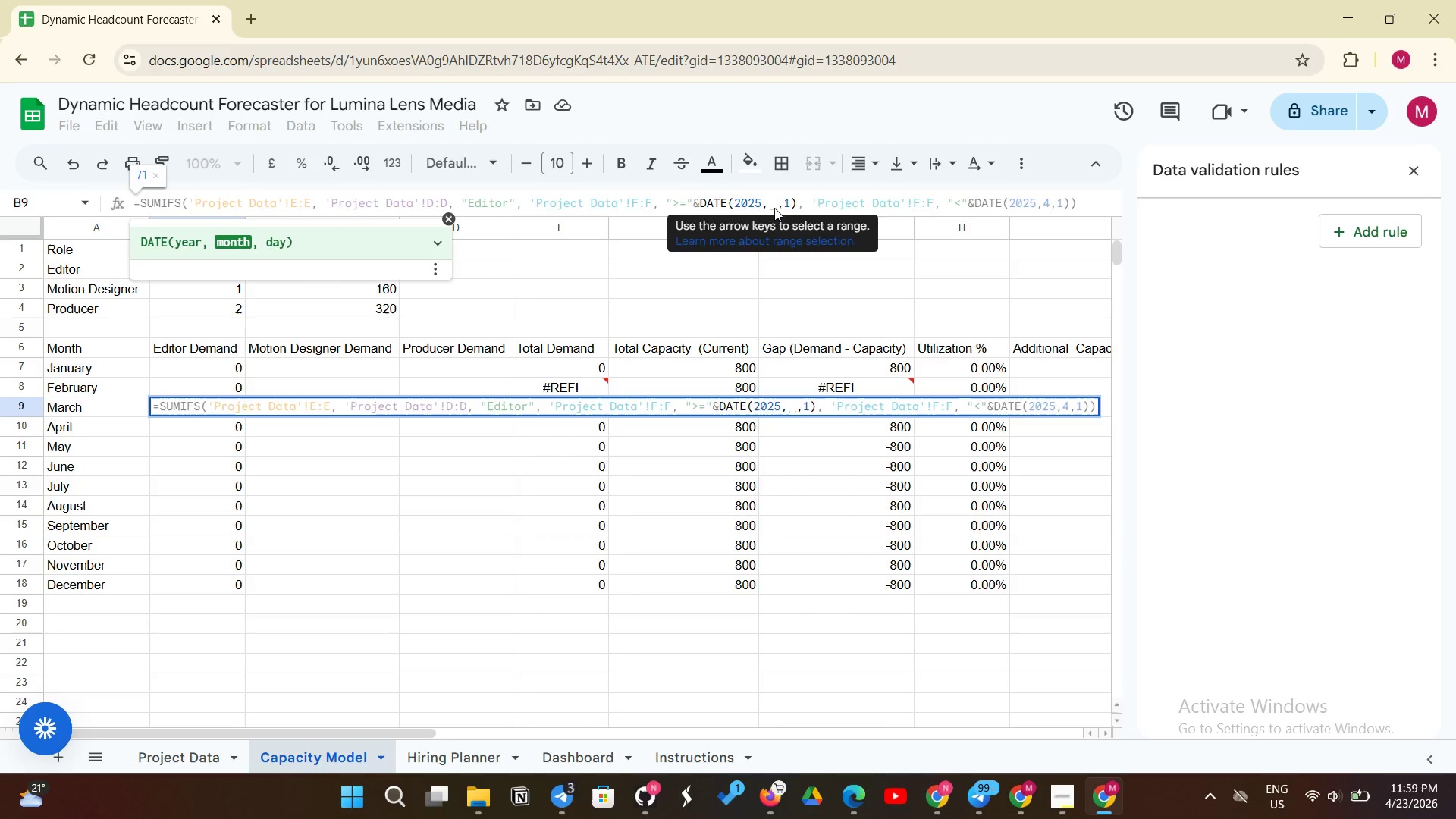 
key(3)
 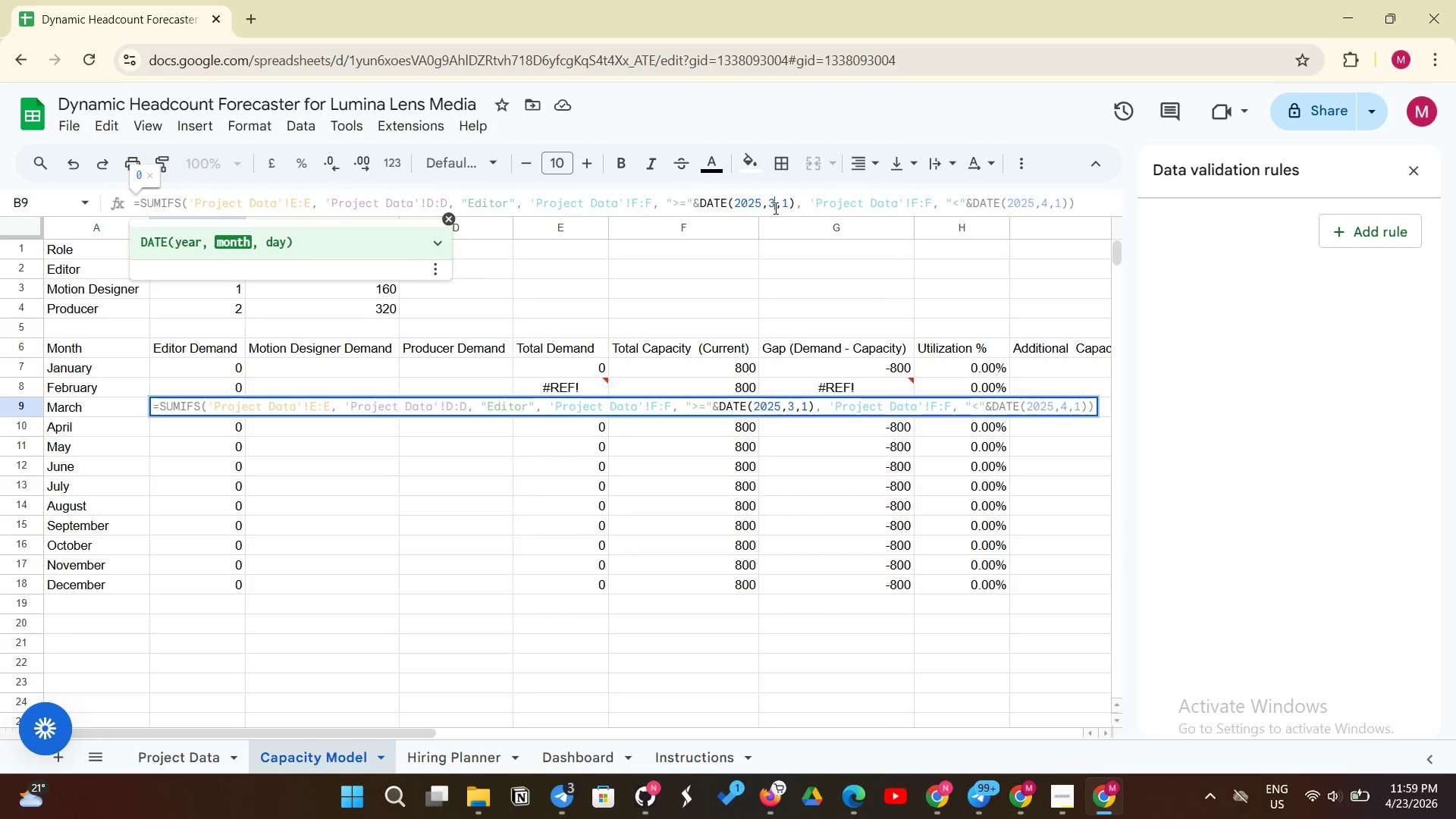 
key(Enter)
 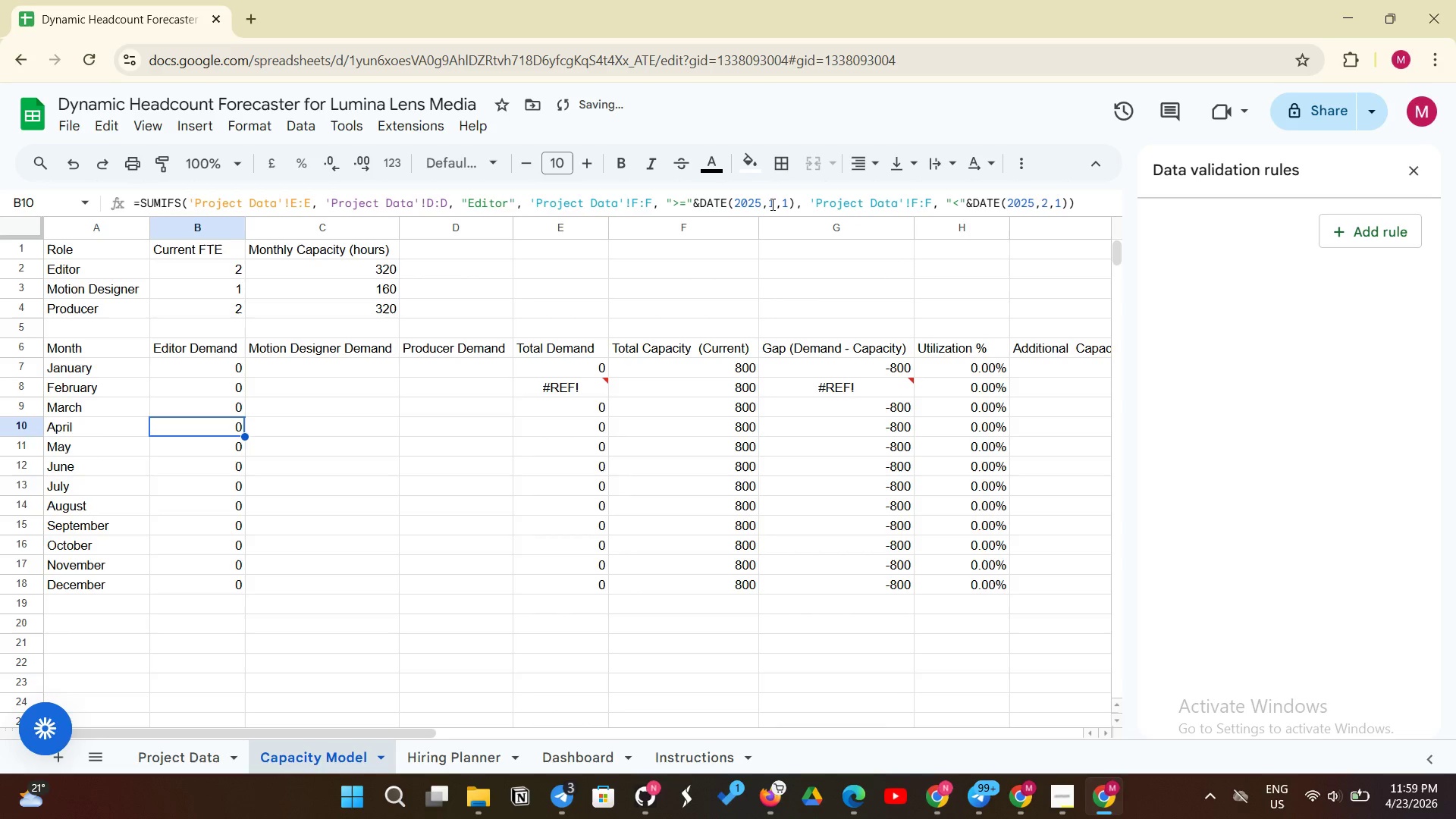 
left_click([773, 203])
 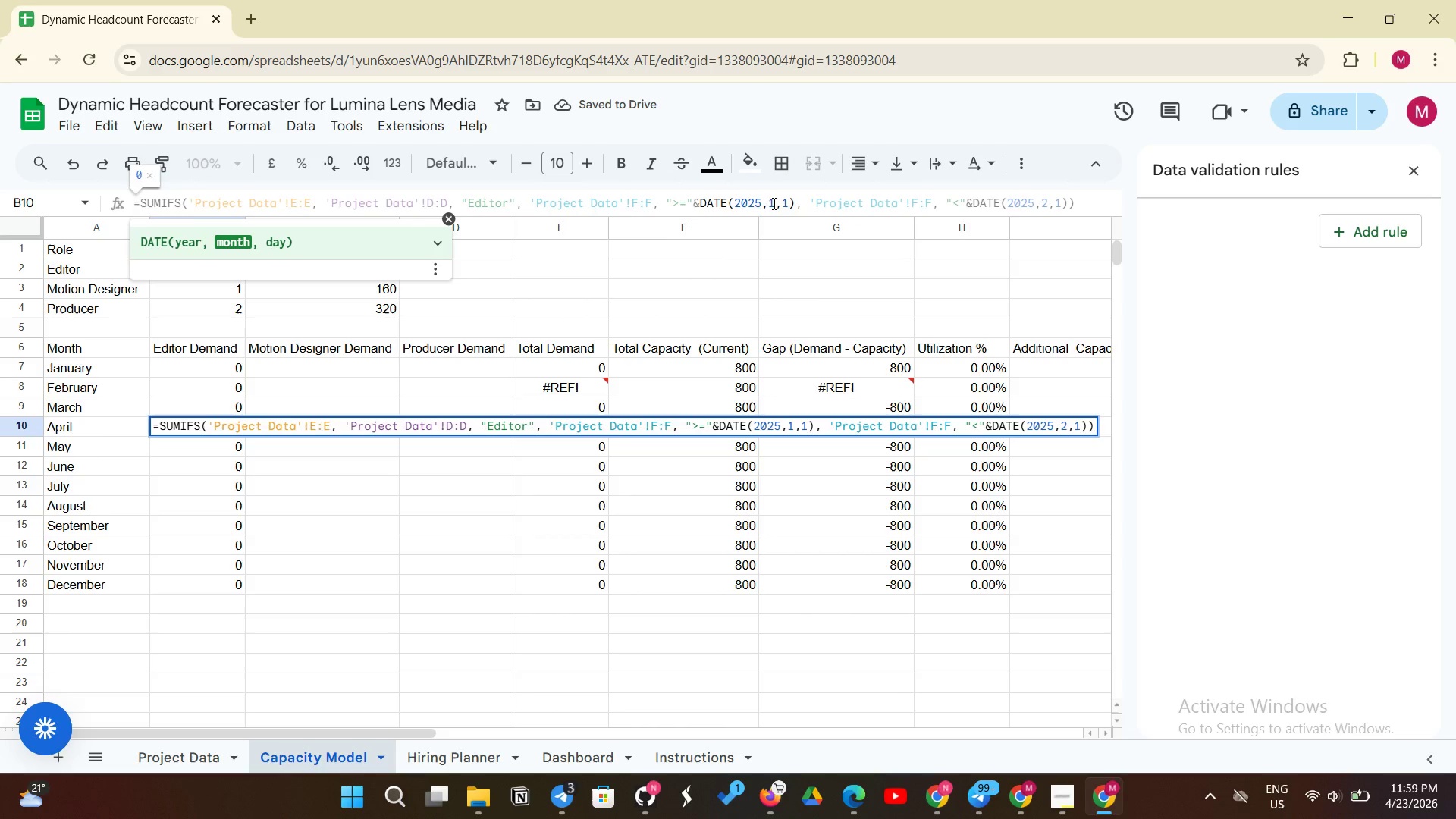 
key(Backspace)
 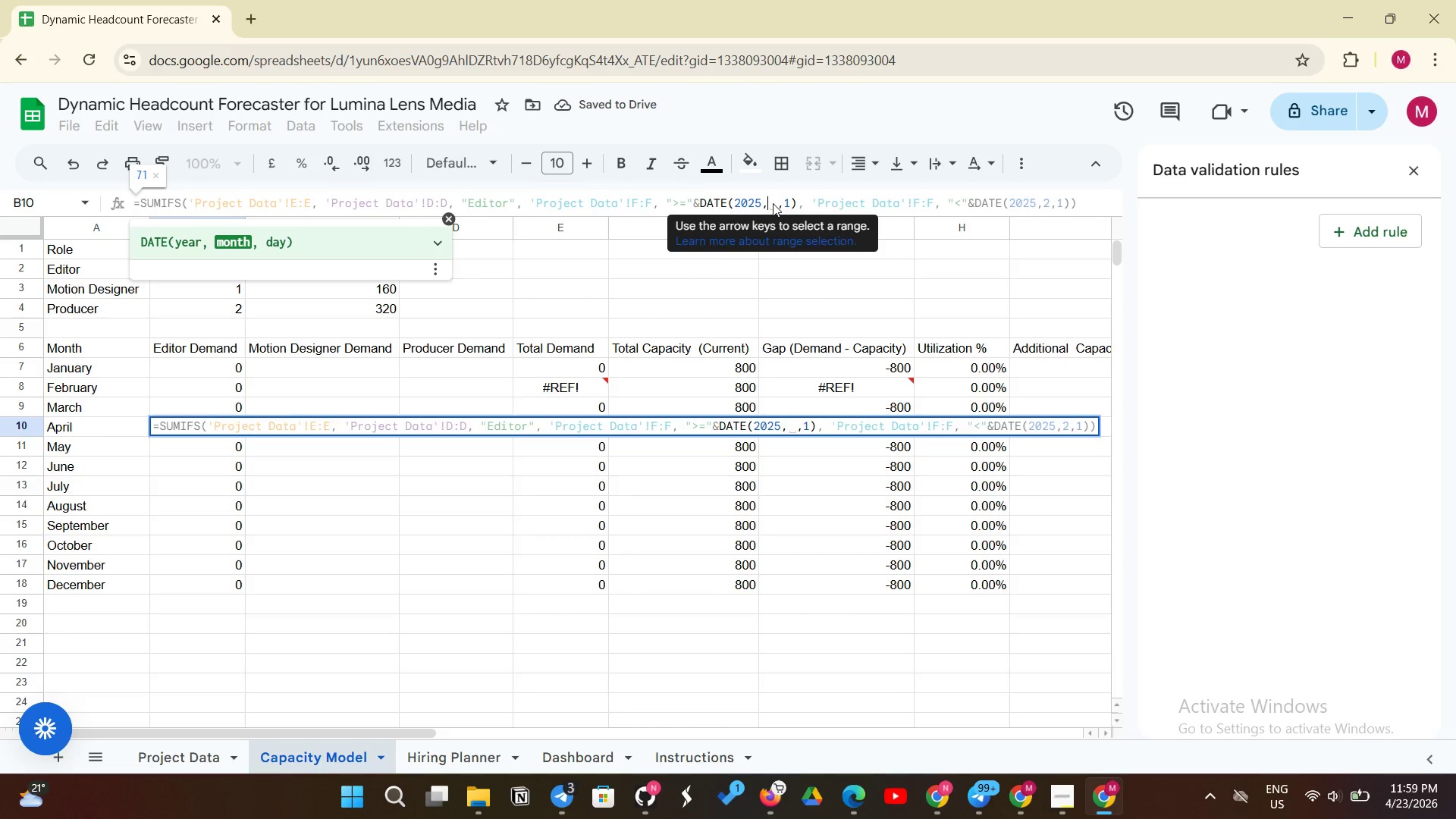 
key(4)
 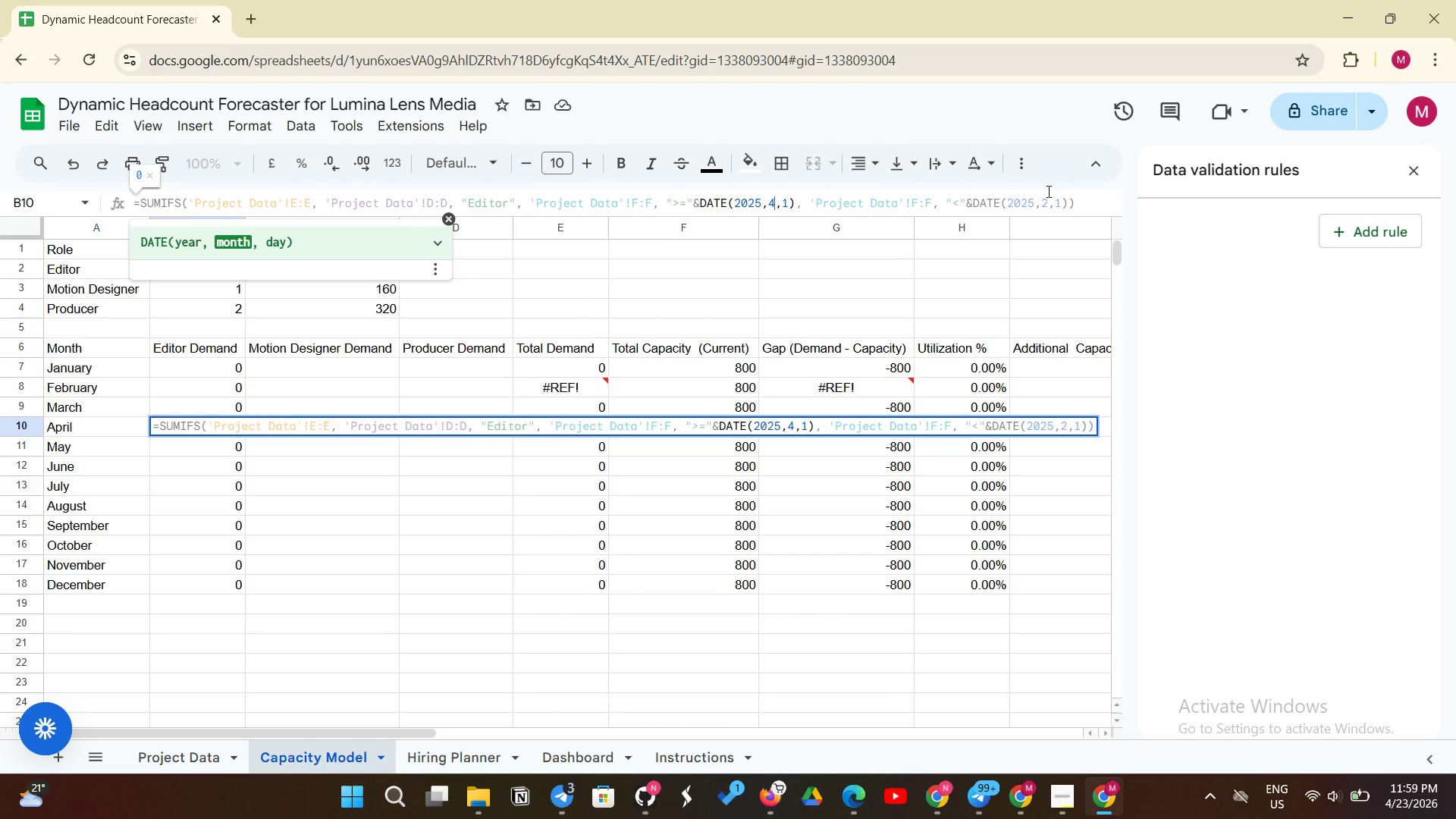 
left_click([1046, 210])
 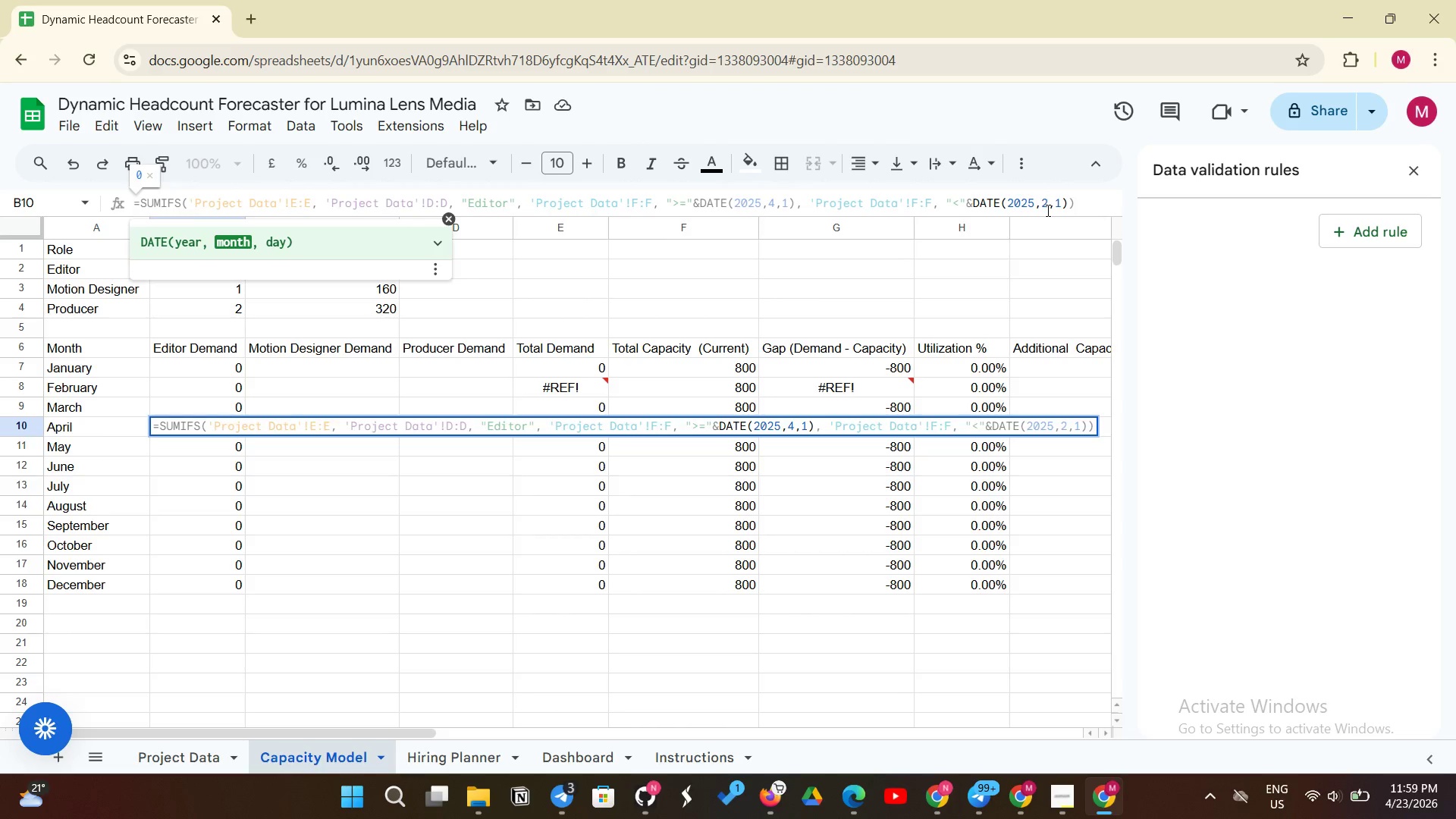 
key(Backspace)
 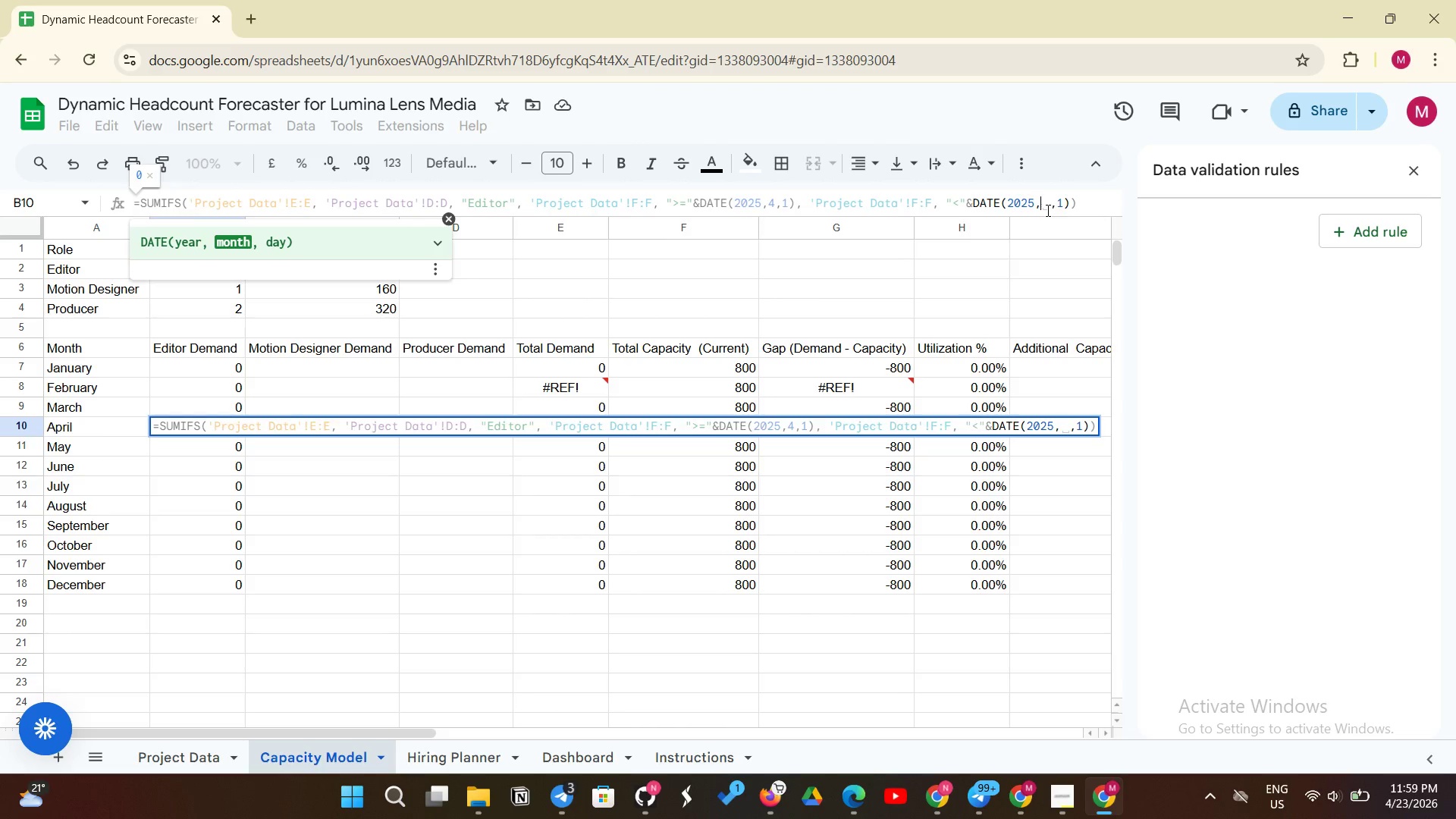 
key(5)
 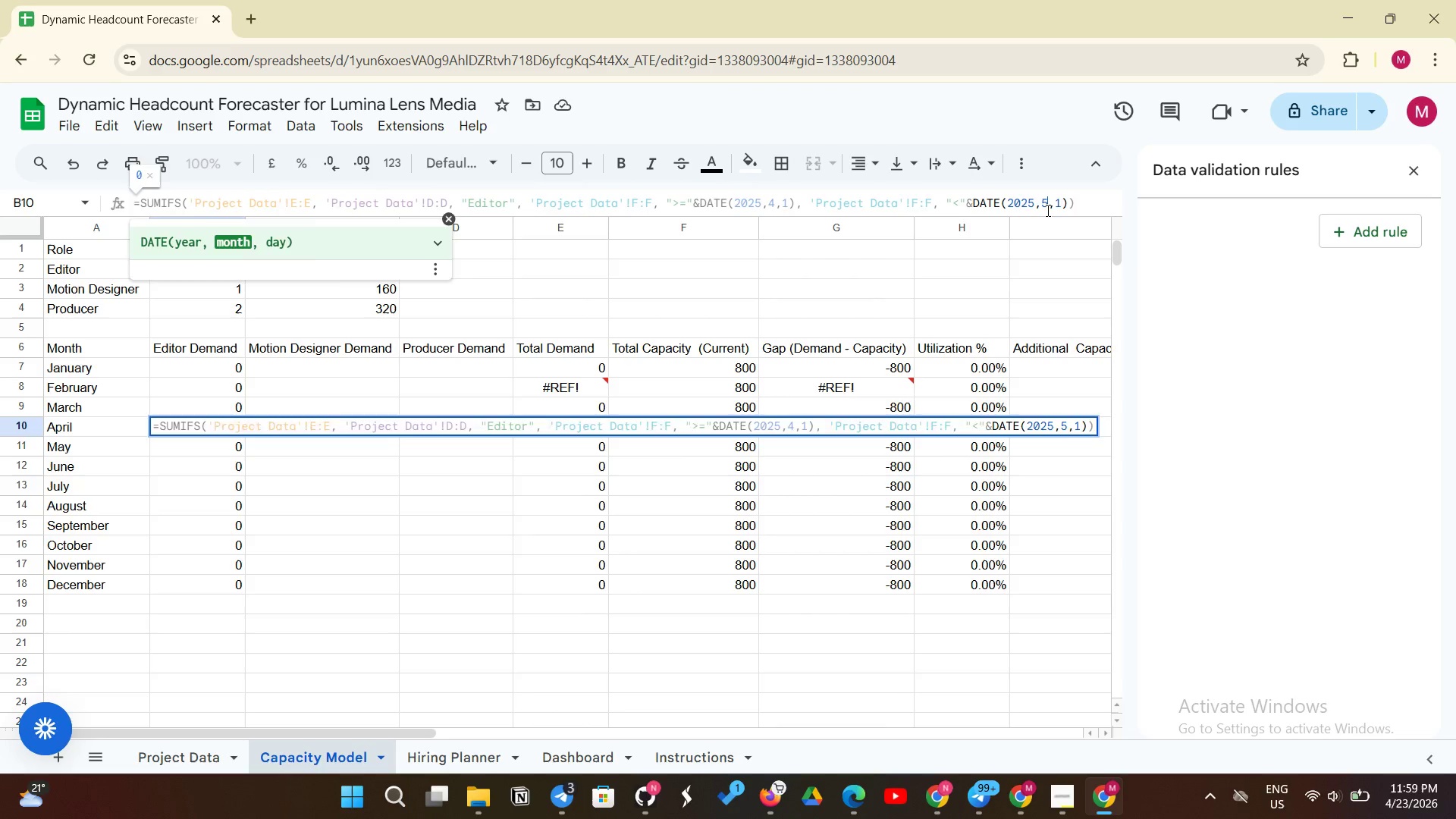 
key(Enter)
 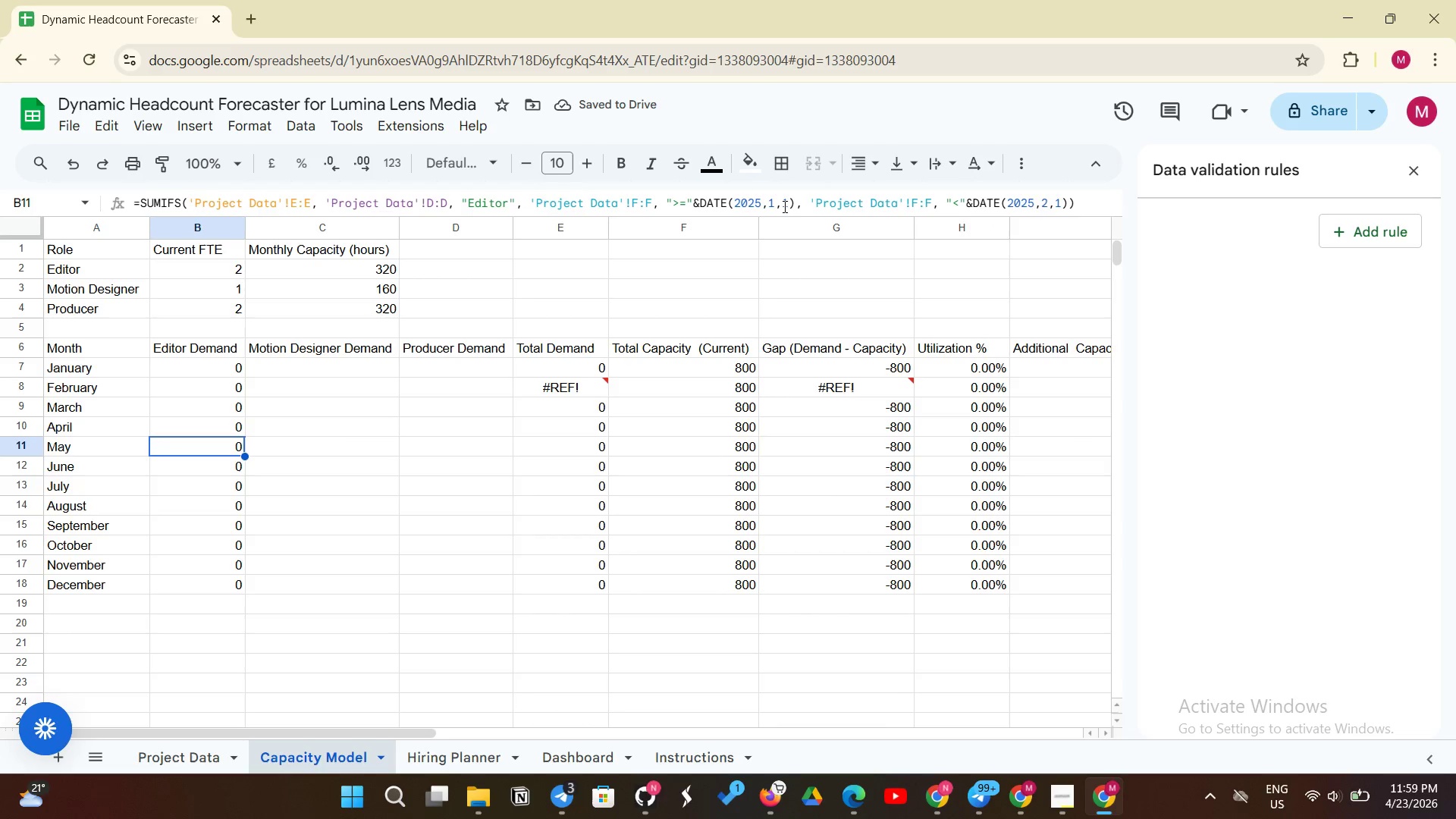 
left_click([775, 206])
 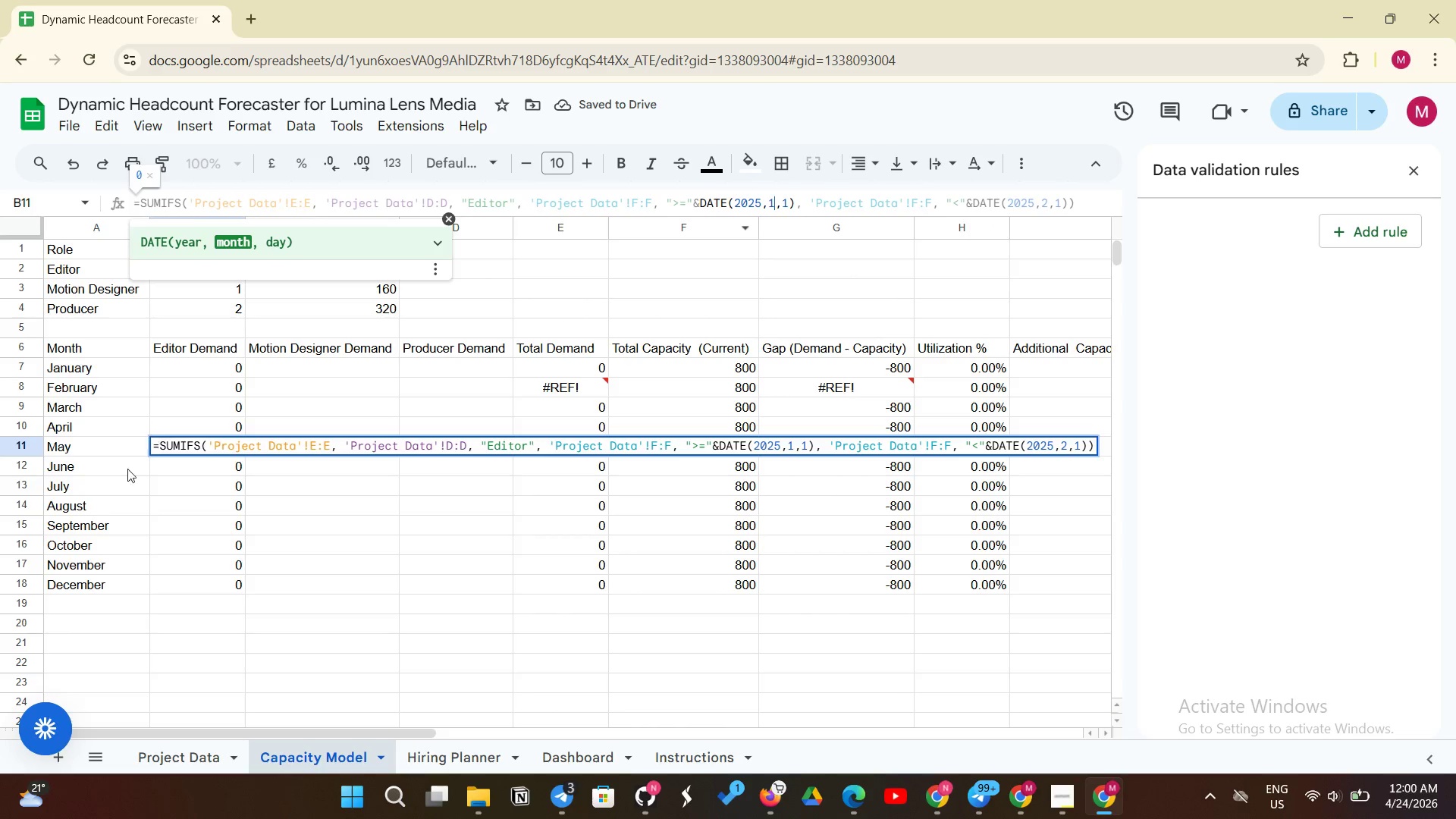 
left_click([208, 529])
 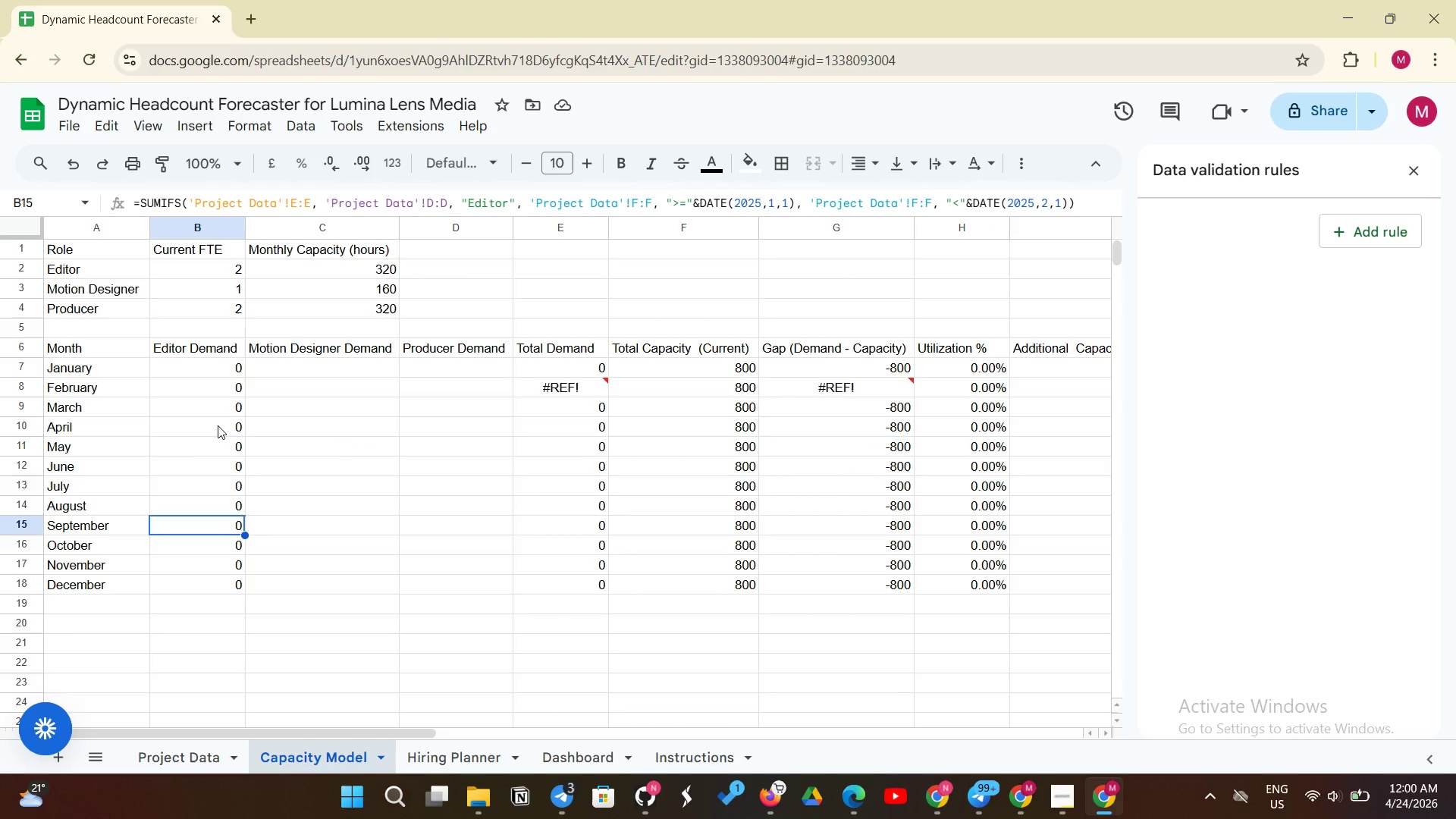 
left_click([218, 425])
 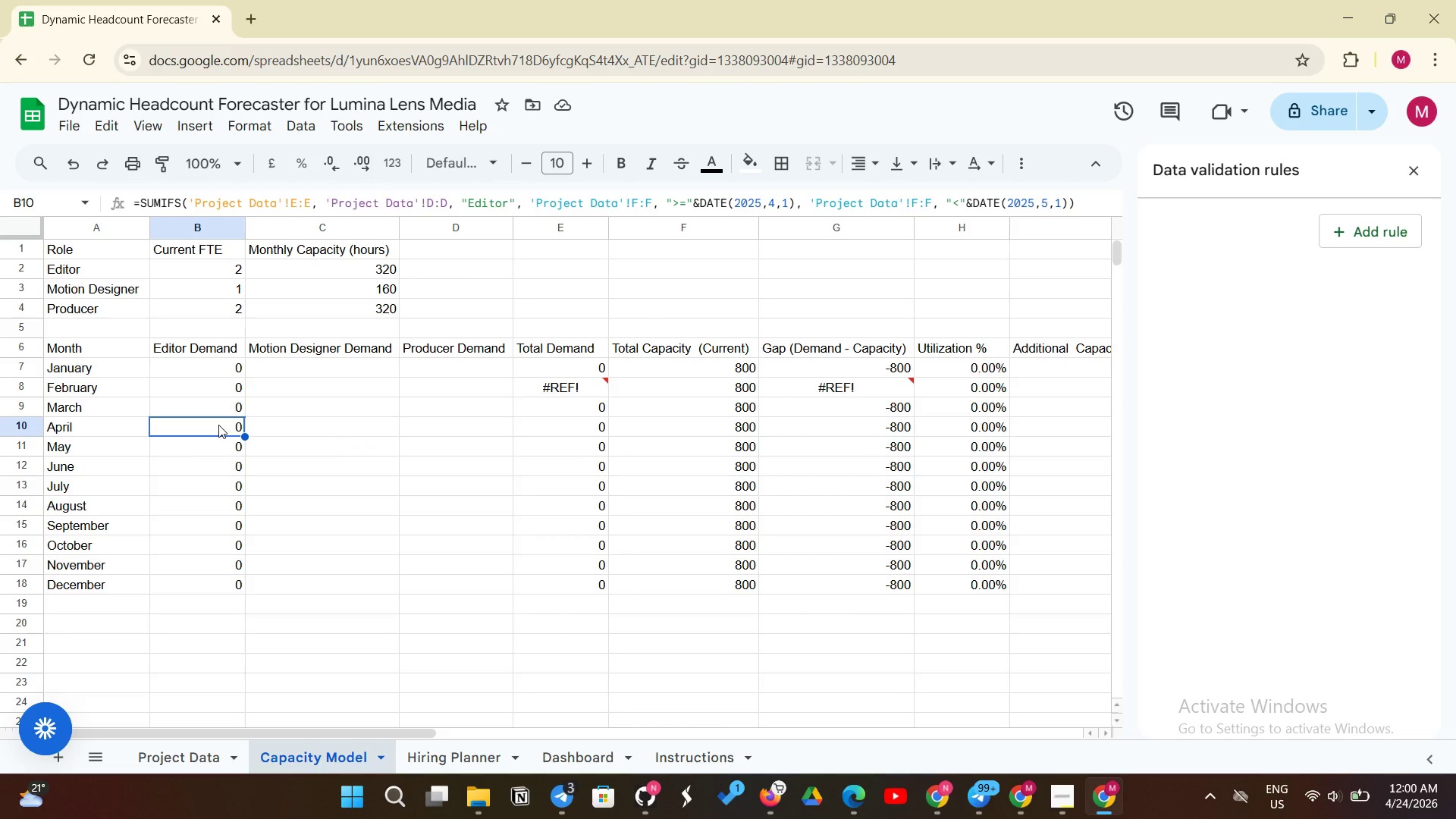 
wait(16.48)
 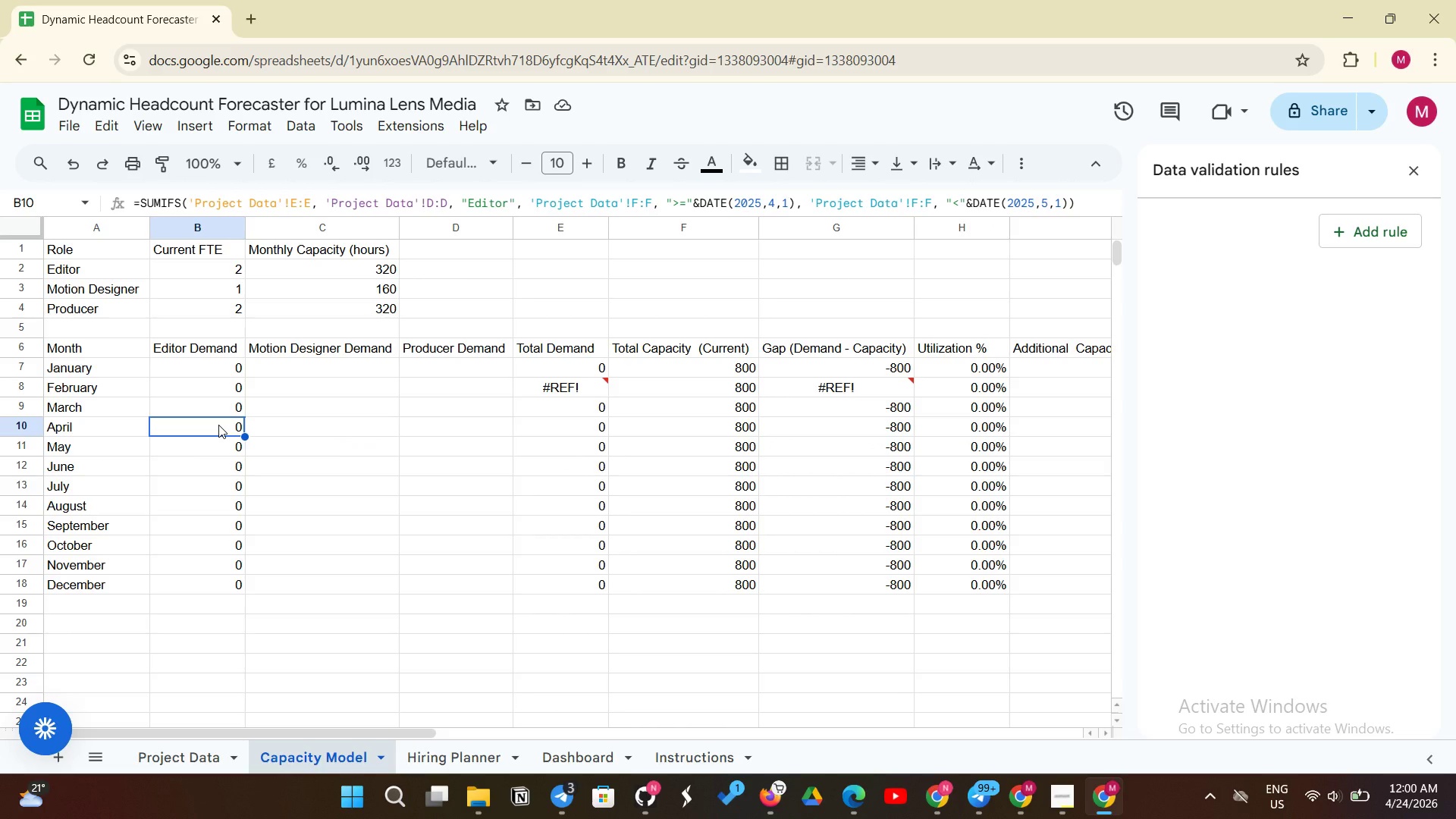 
left_click([227, 409])
 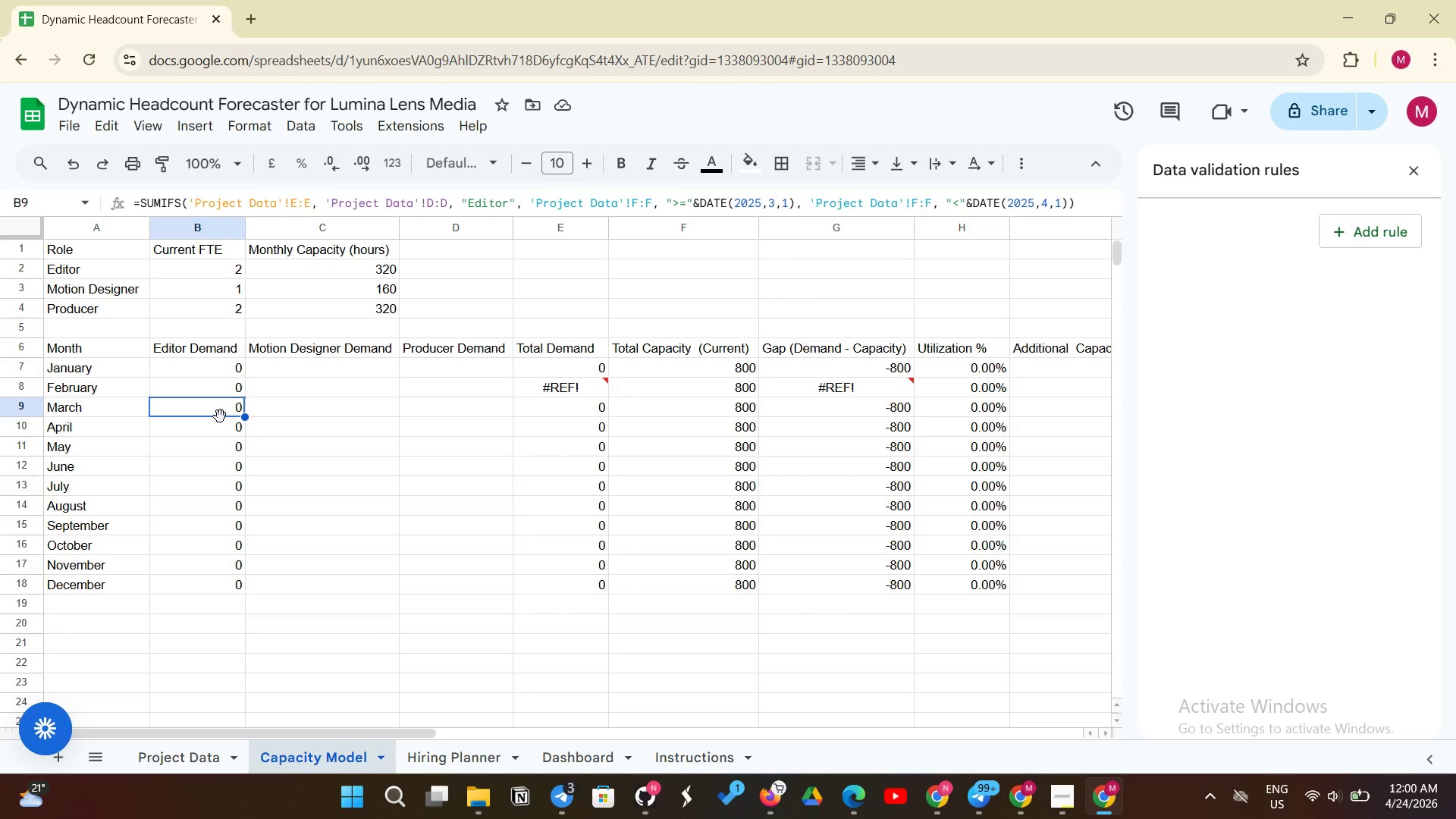 
left_click([212, 428])
 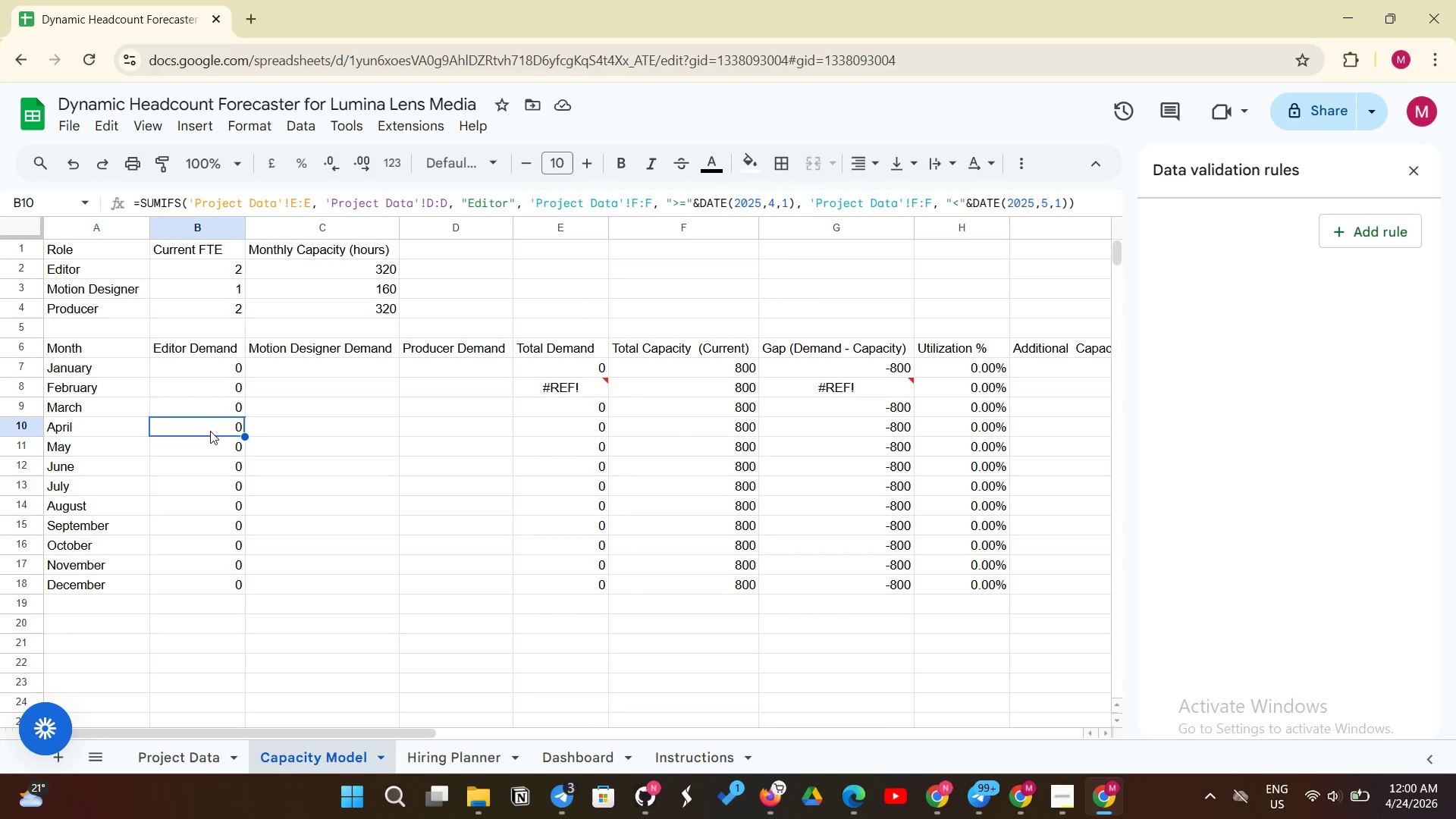 
left_click([199, 449])
 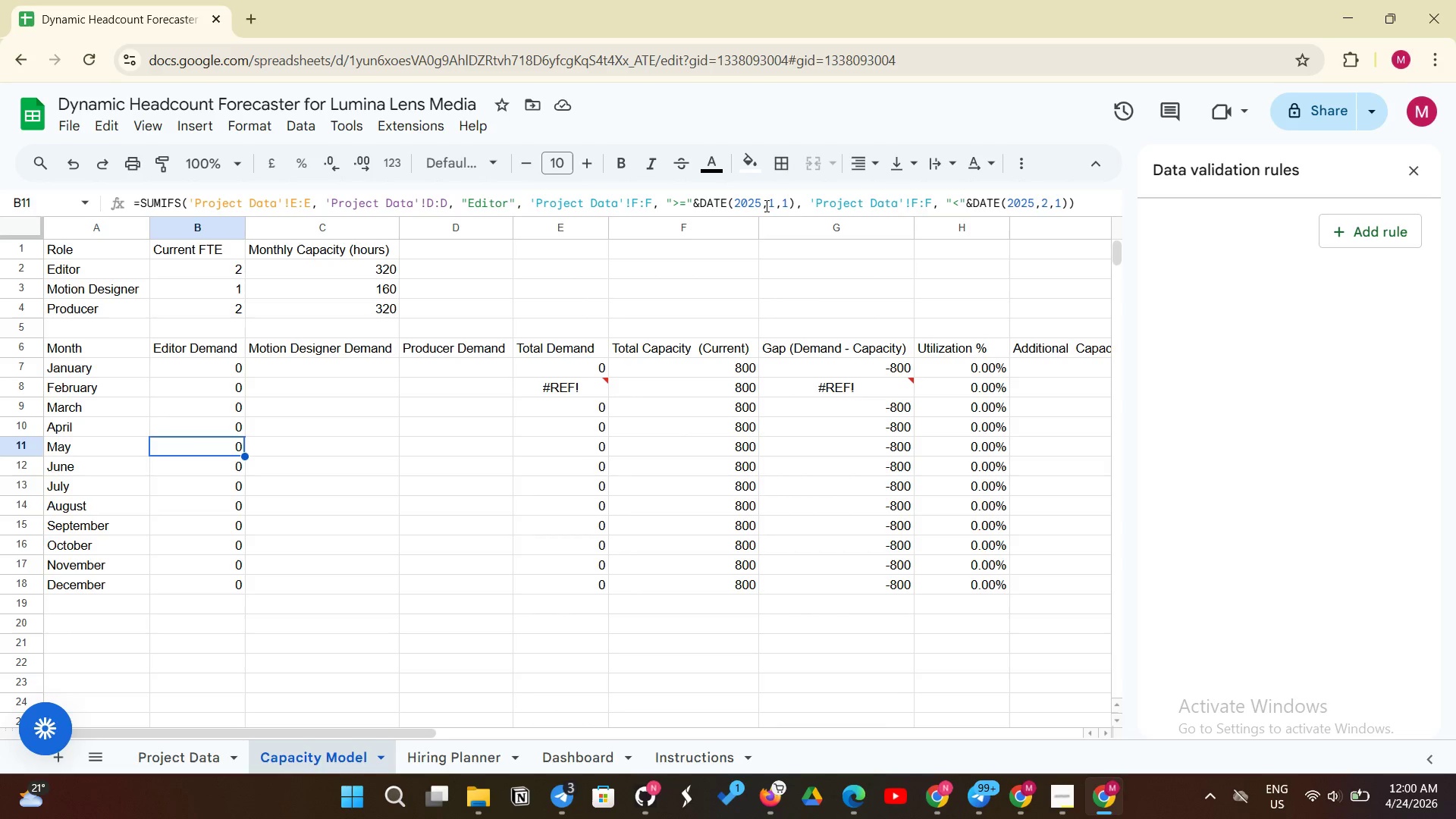 
left_click([774, 202])
 